 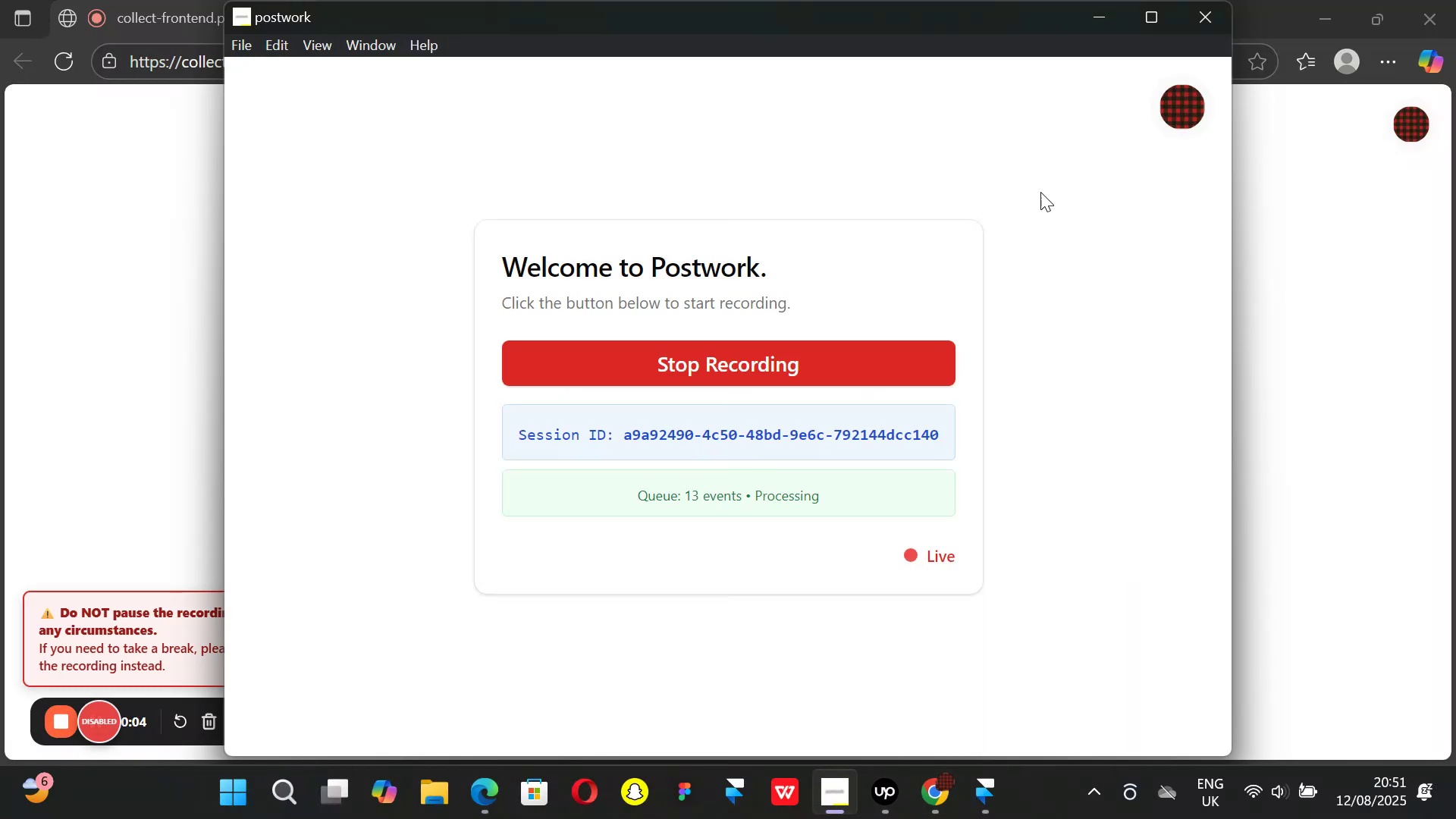 
left_click([1089, 12])
 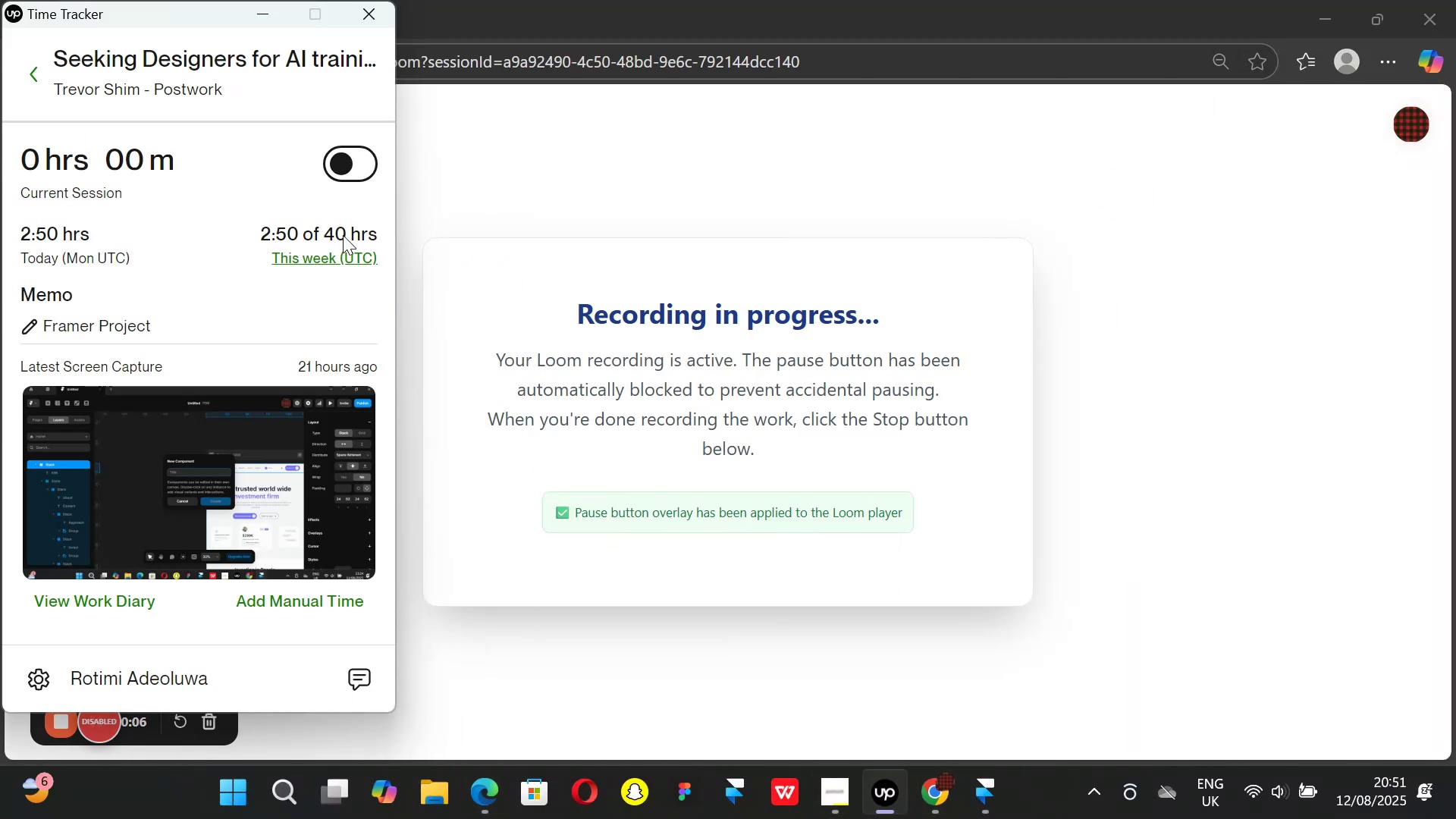 
left_click([351, 152])
 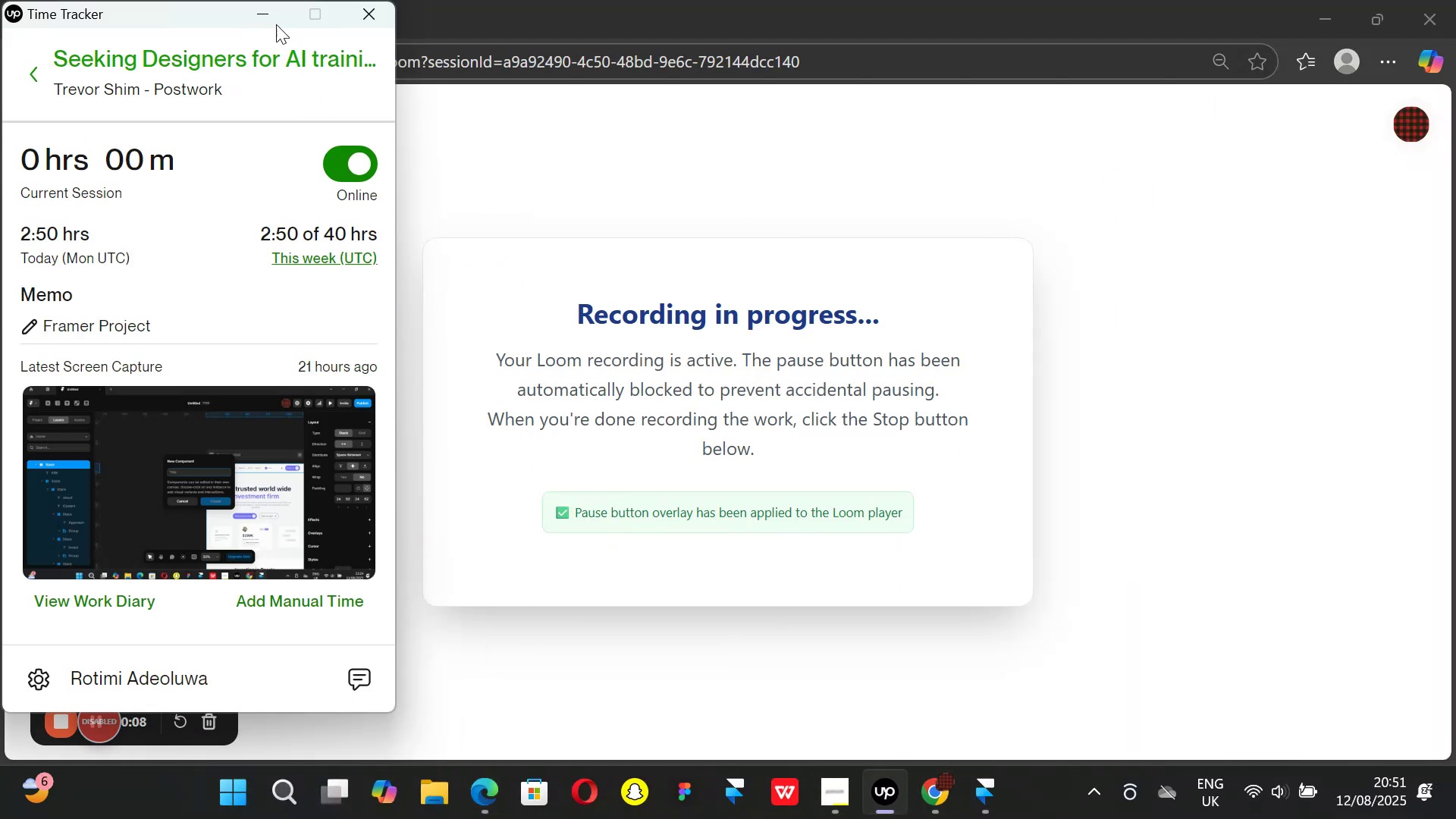 
left_click([272, 15])
 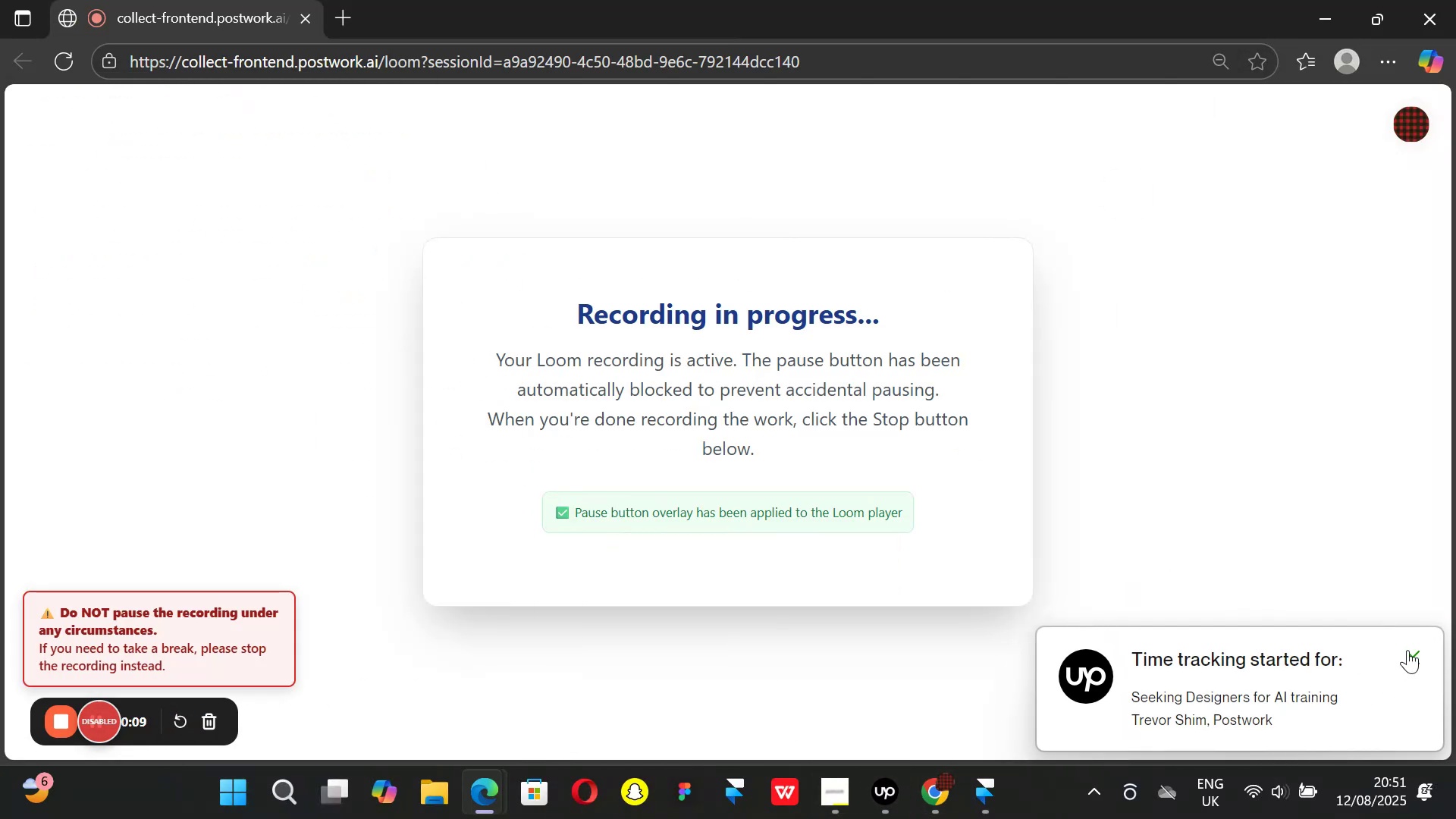 
left_click([1410, 650])
 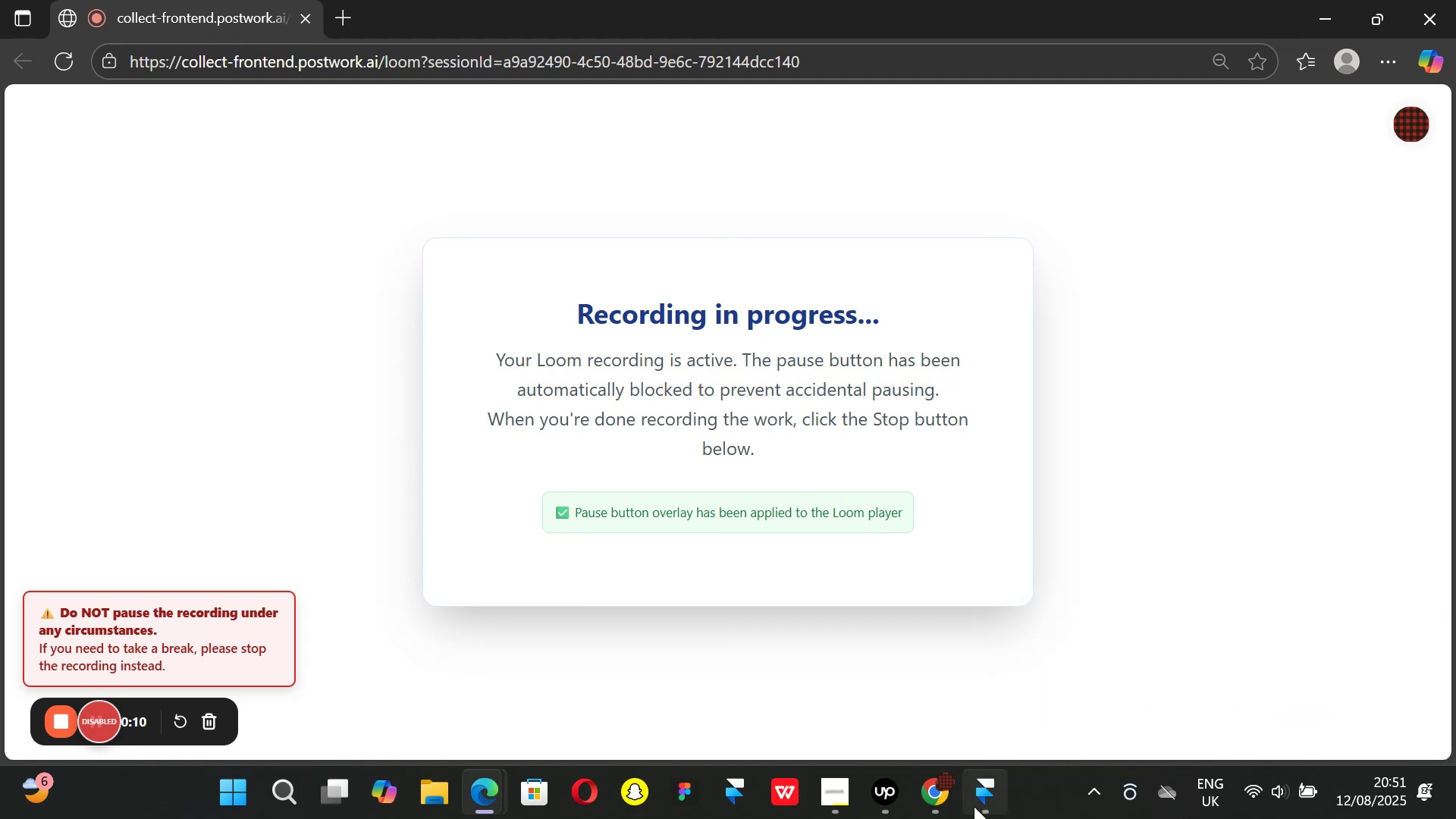 
left_click([974, 806])
 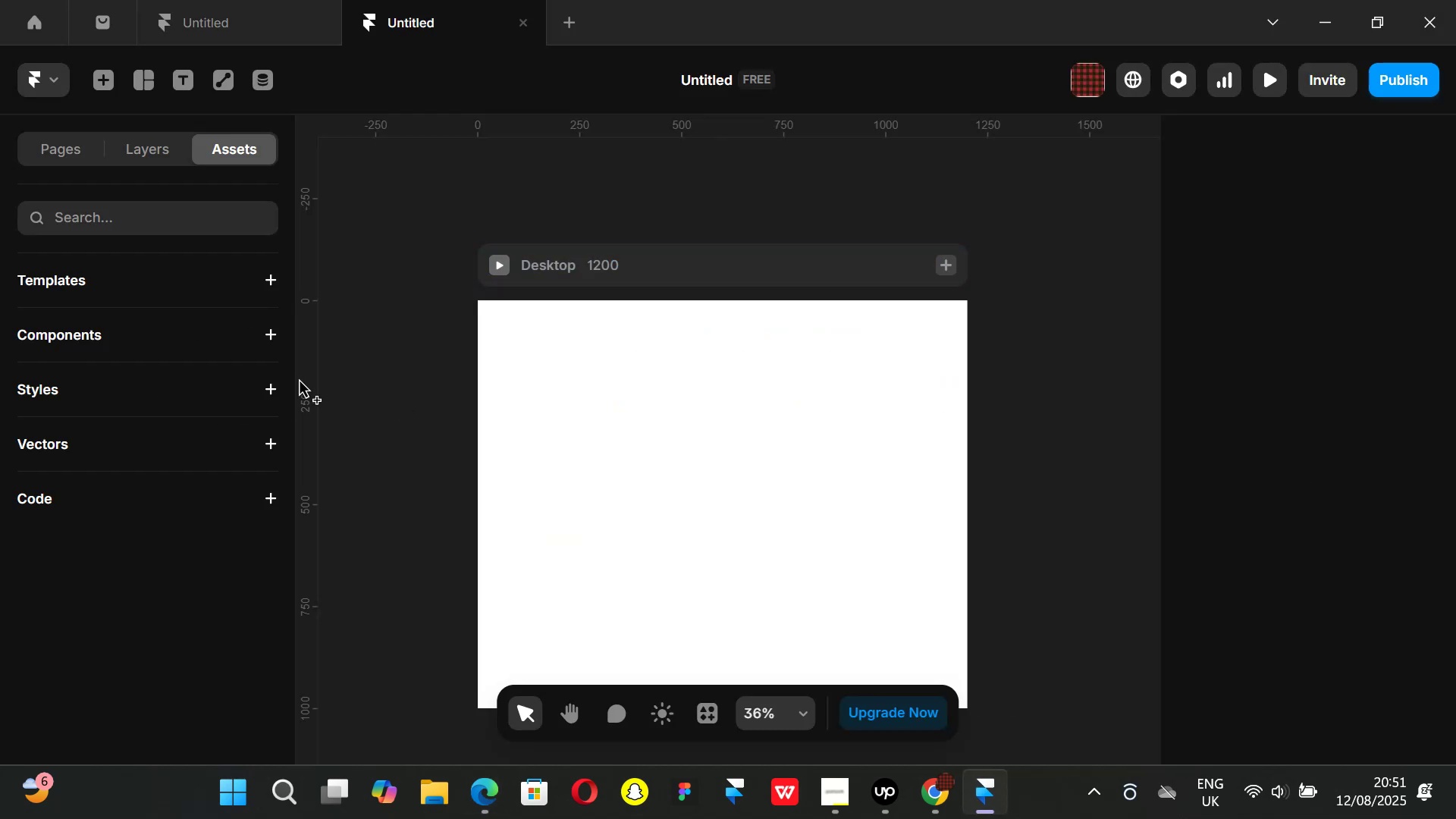 
left_click([266, 386])
 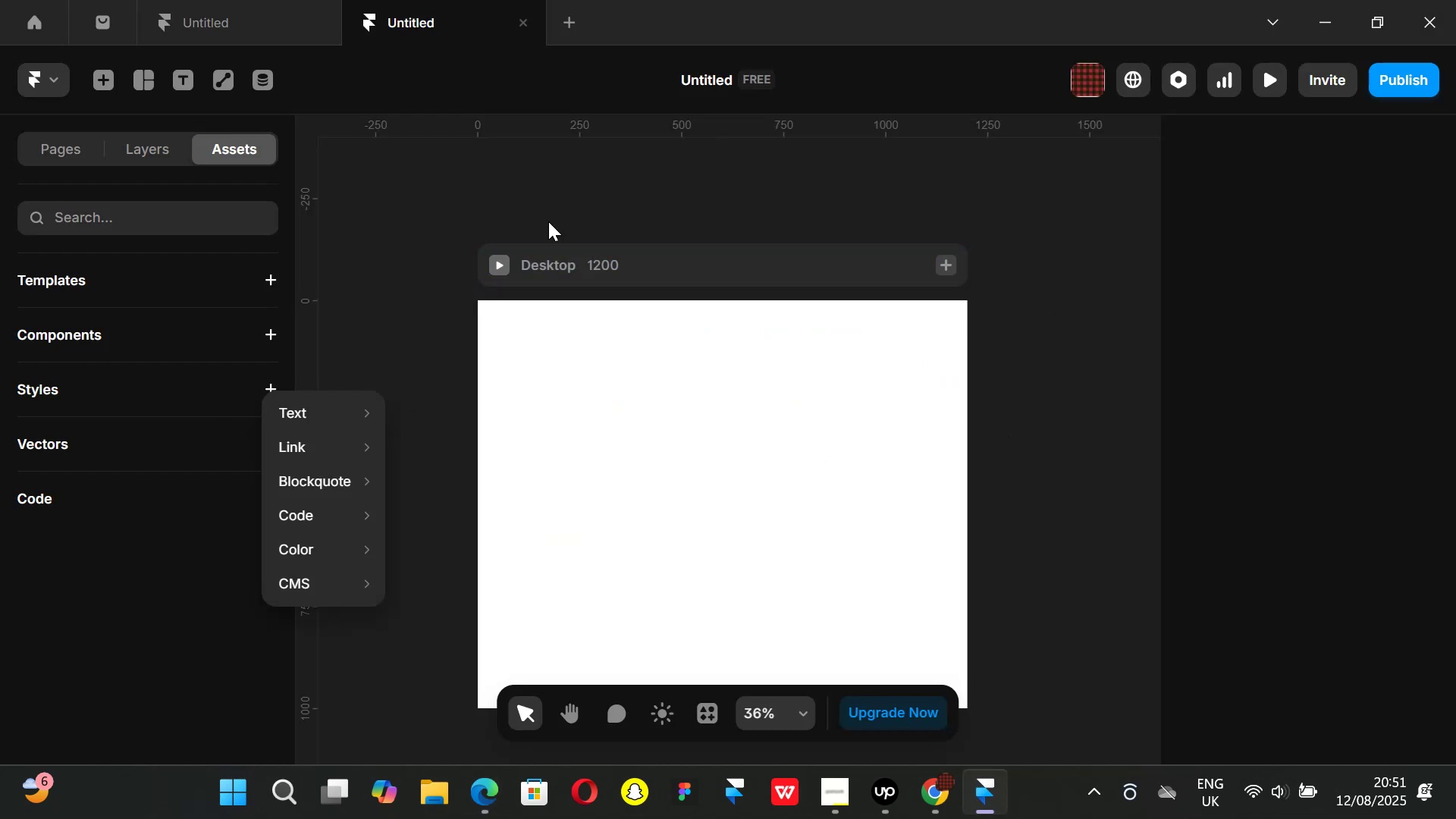 
left_click([650, 149])
 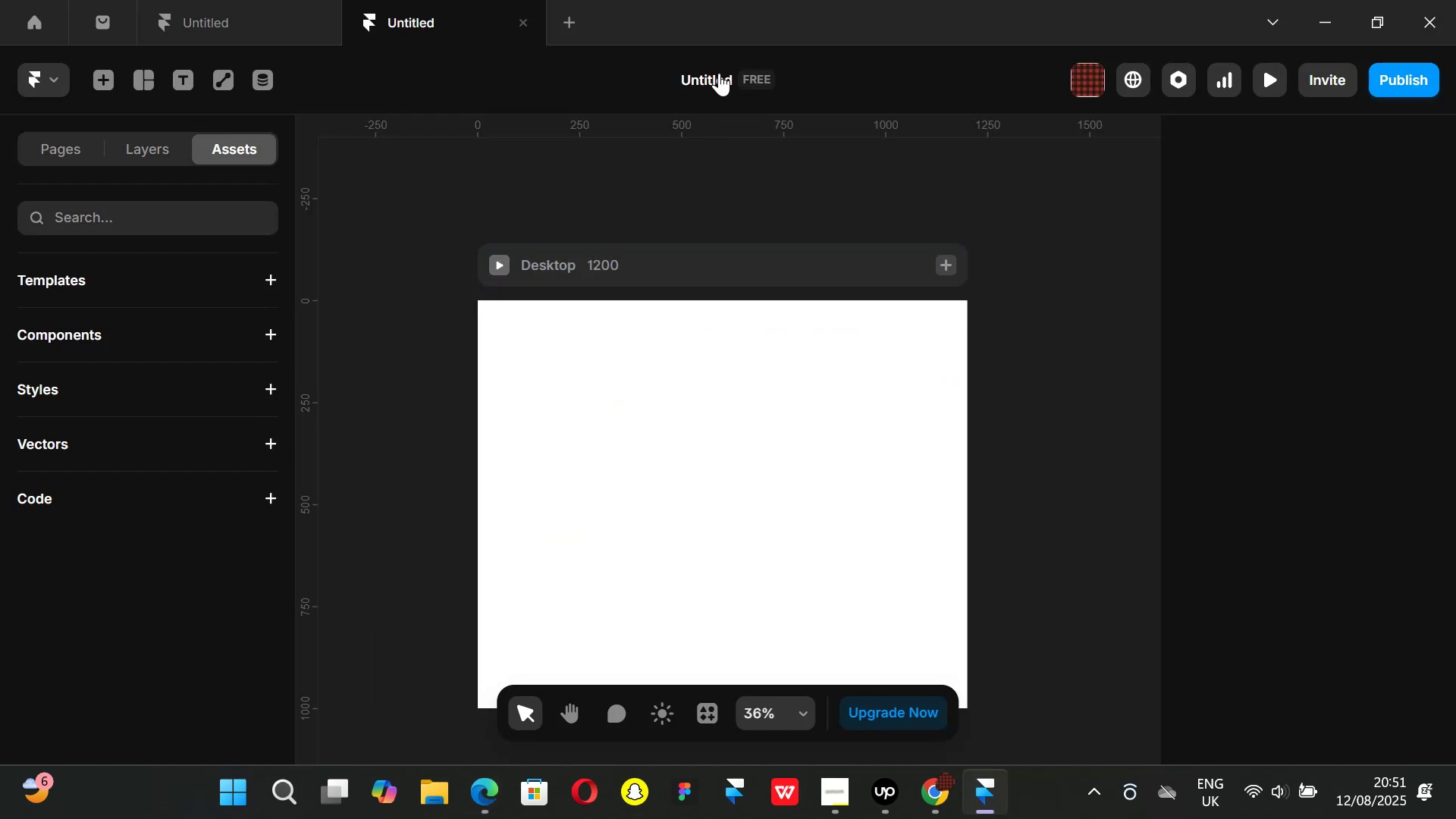 
double_click([719, 73])
 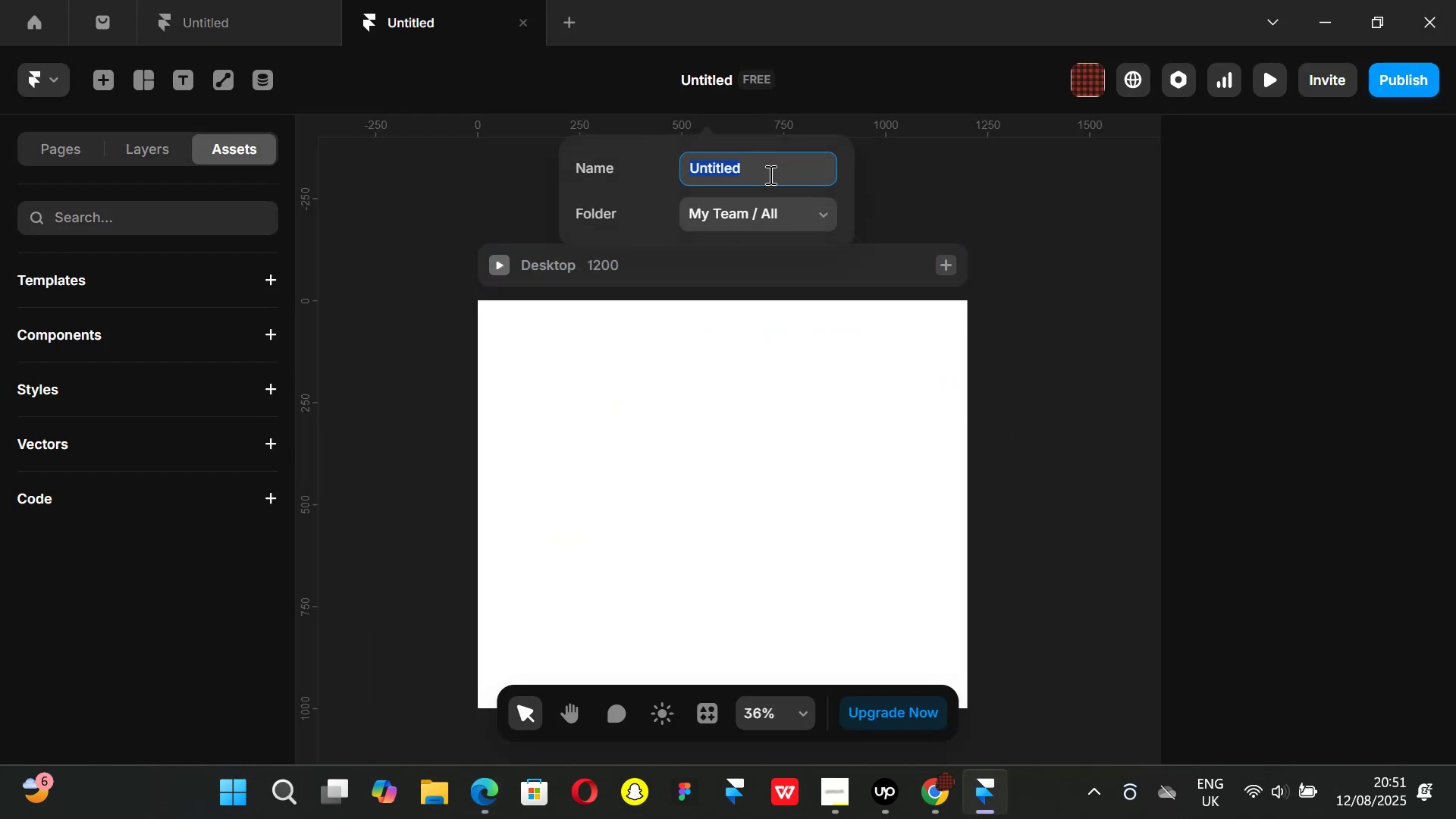 
key(Backspace)
type(MetaCare Landing Page)
 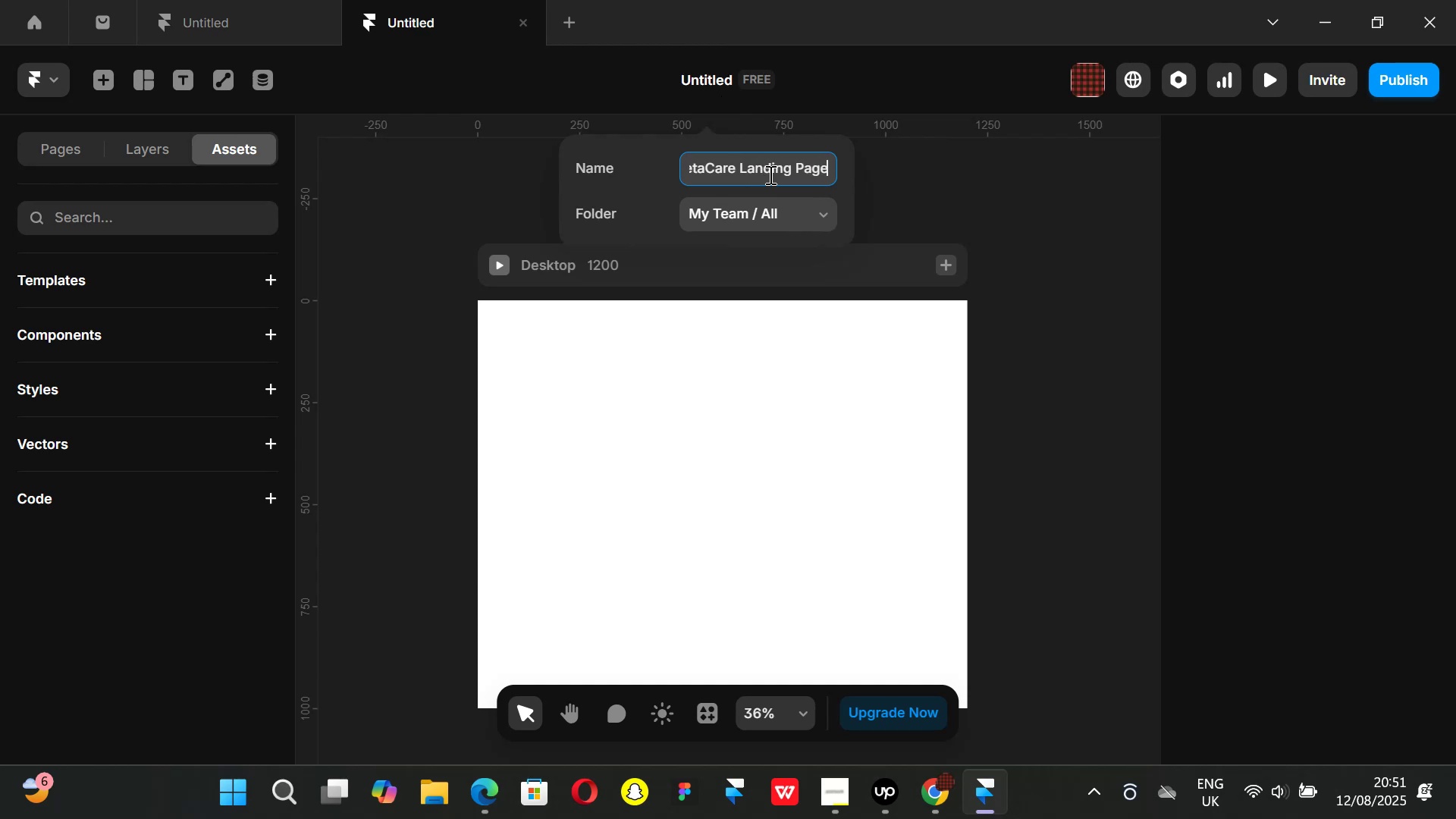 
key(Enter)
 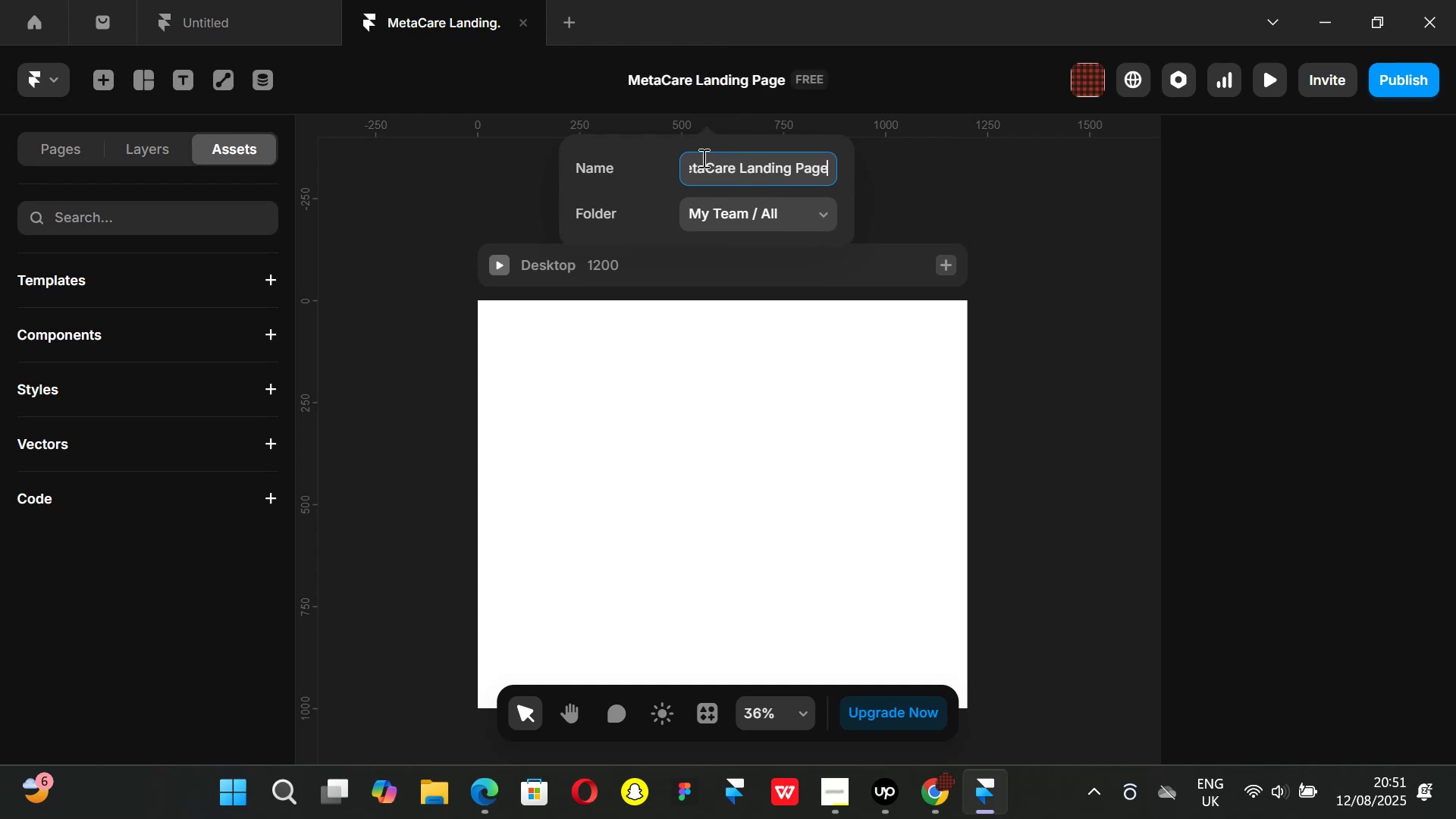 
left_click_drag(start_coordinate=[702, 160], to_coordinate=[711, 166])
 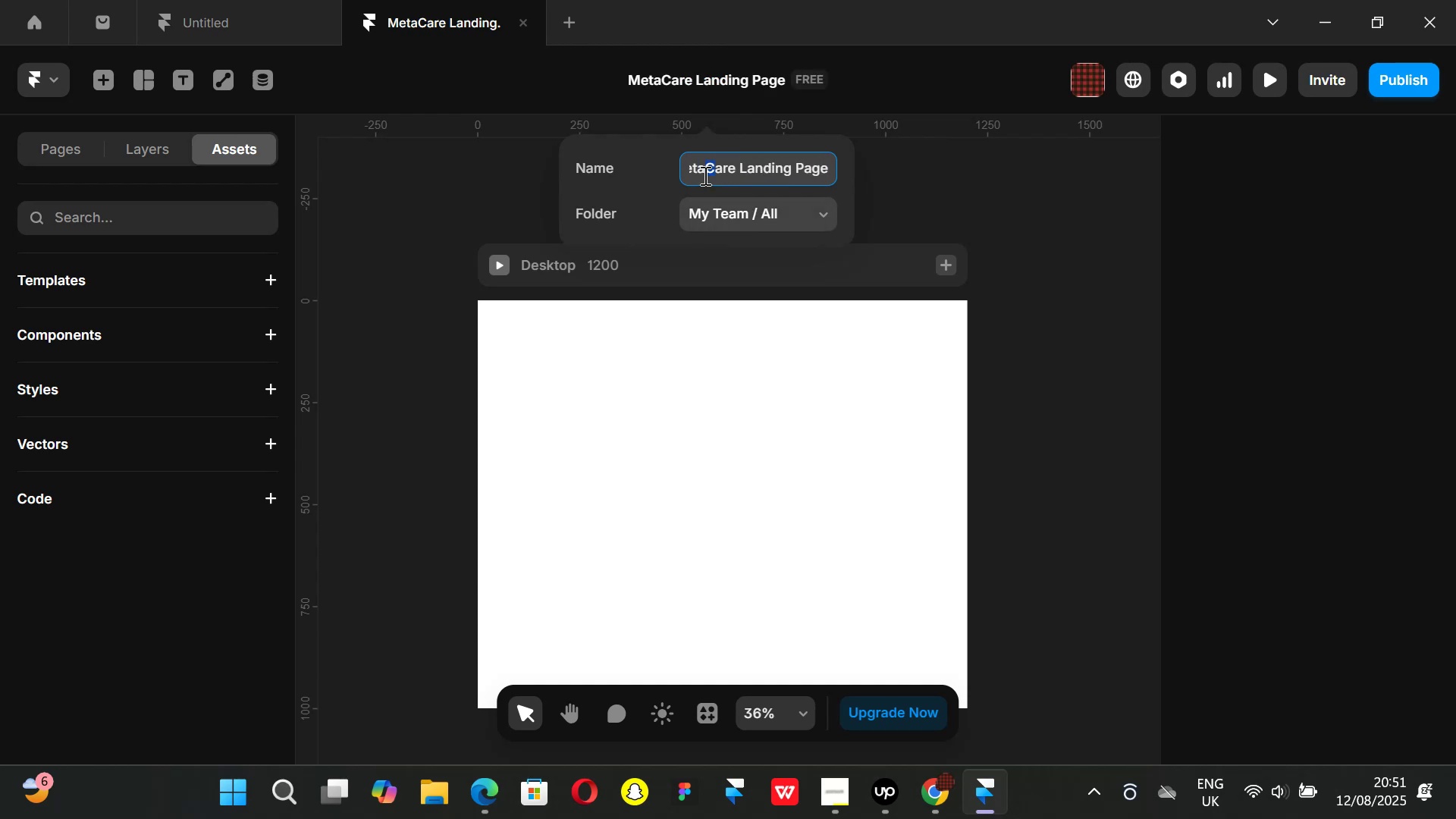 
left_click([704, 172])
 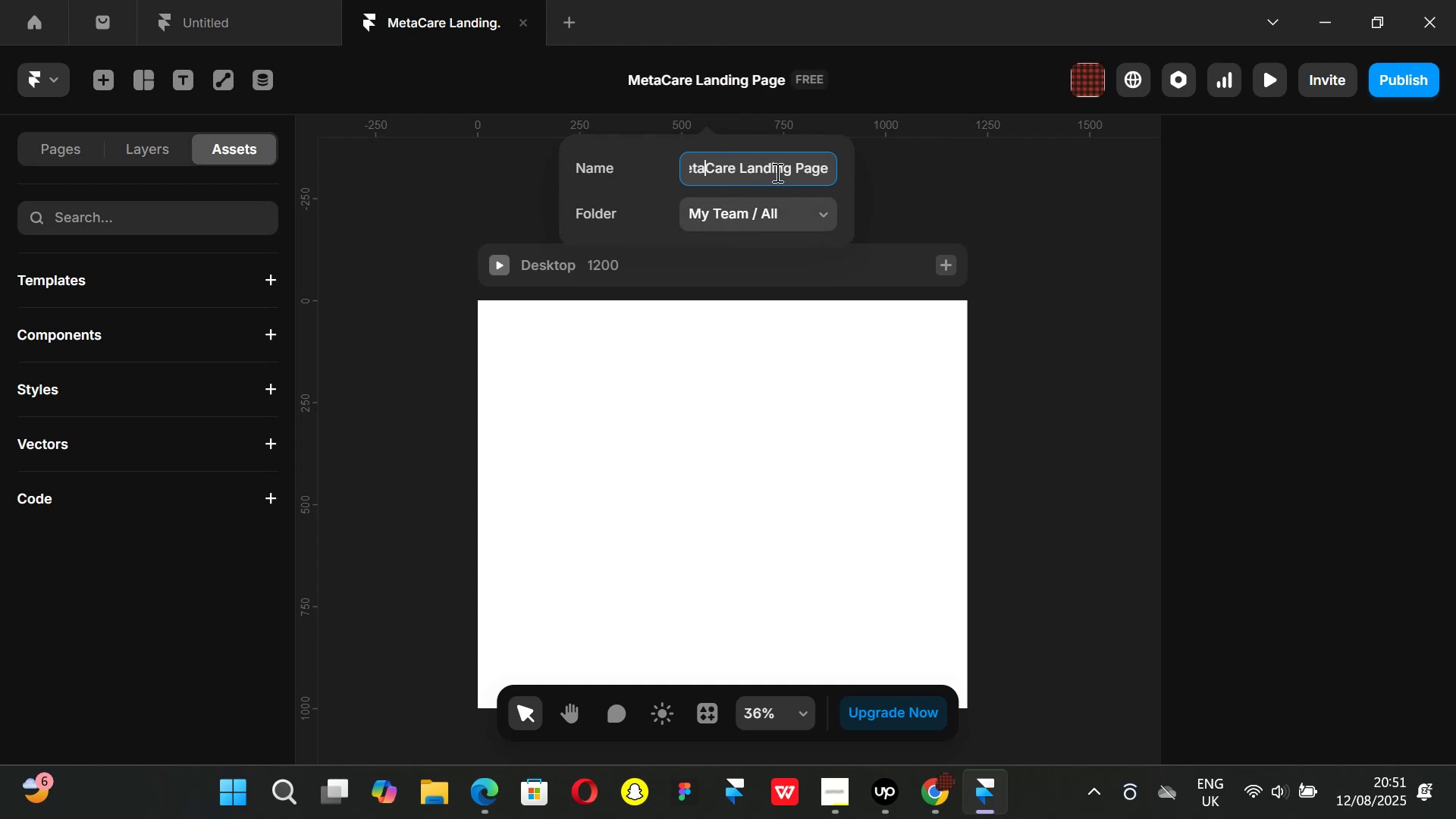 
key(Space)
 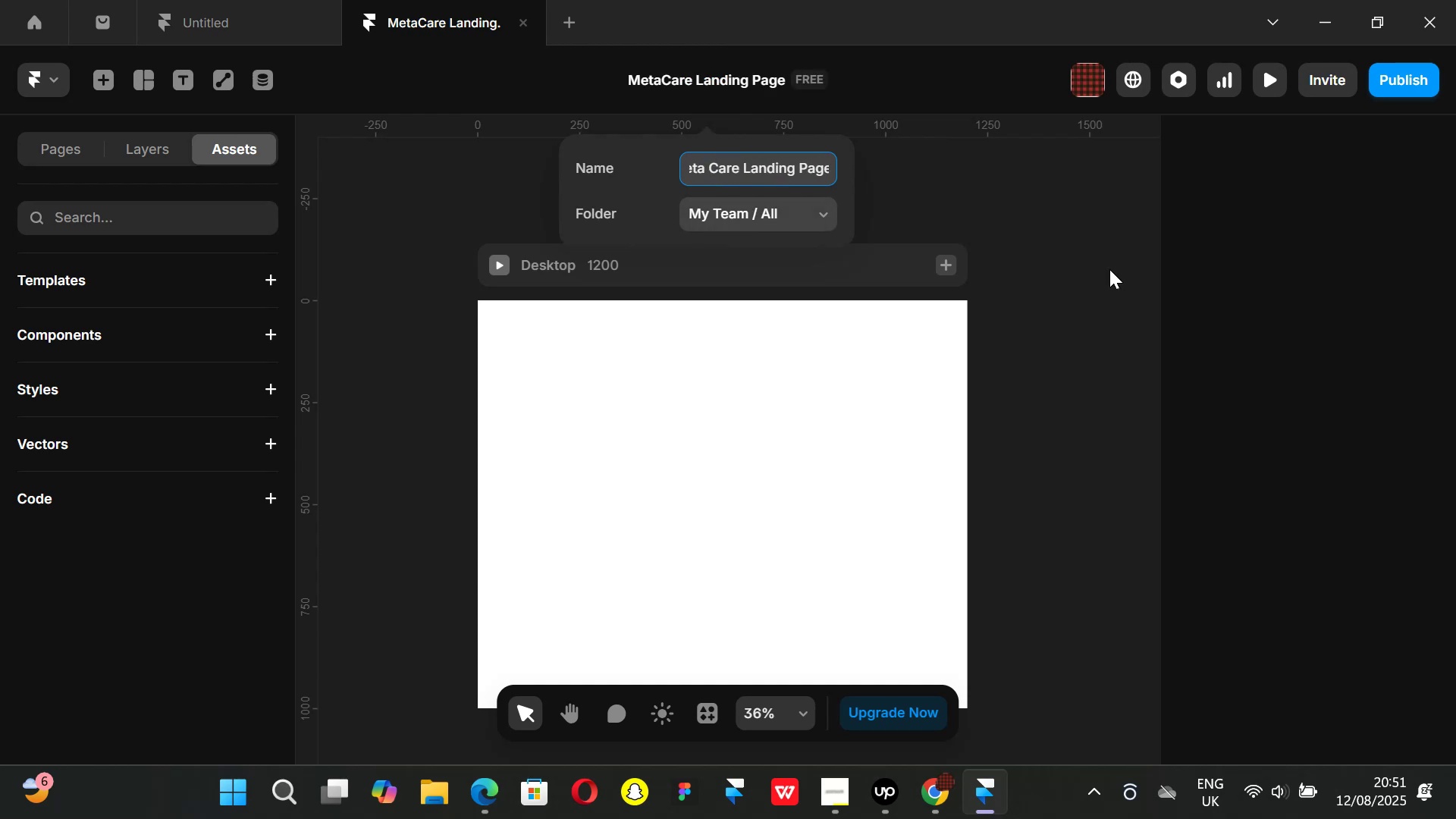 
key(Enter)
 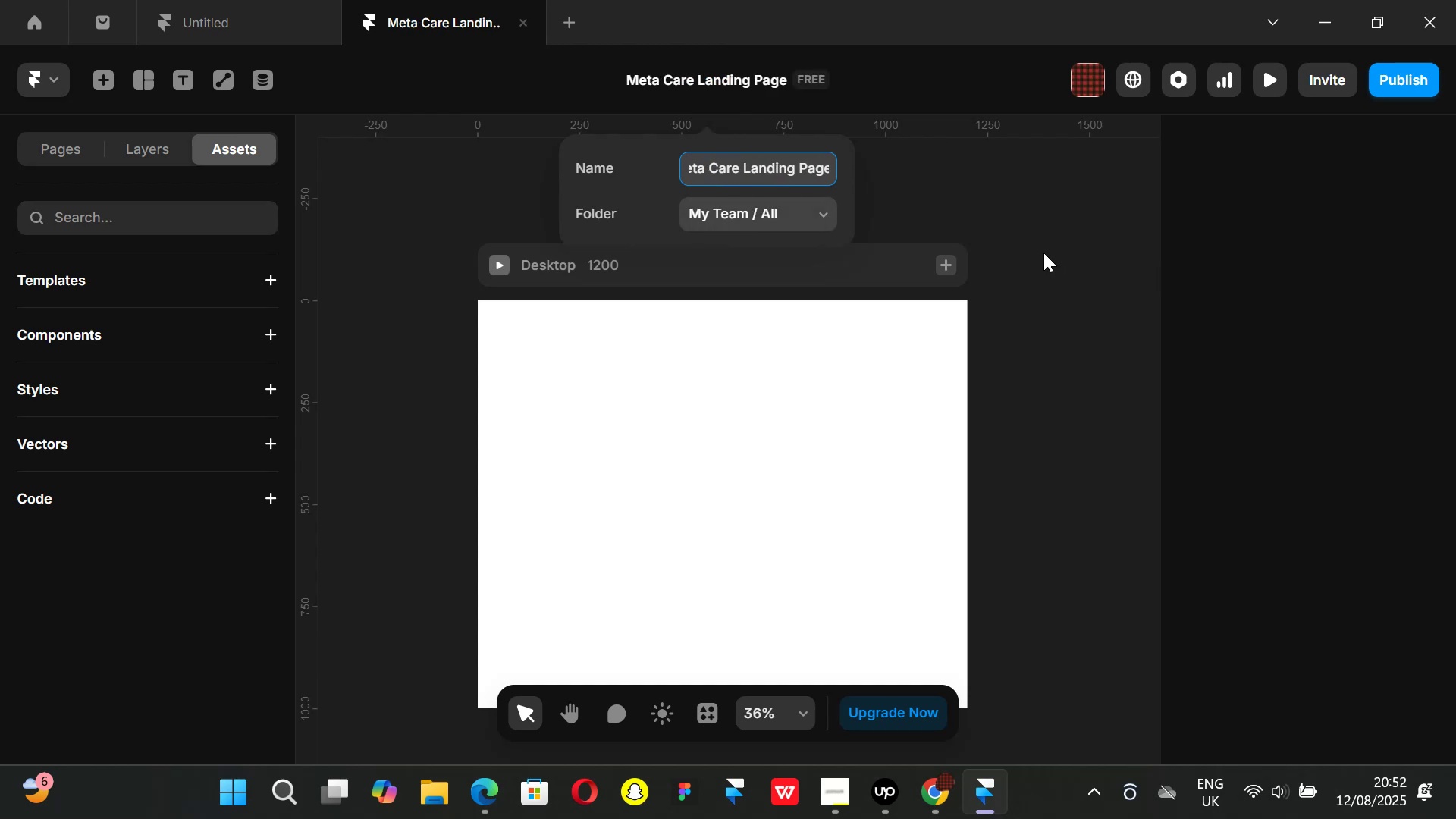 
key(Backspace)
 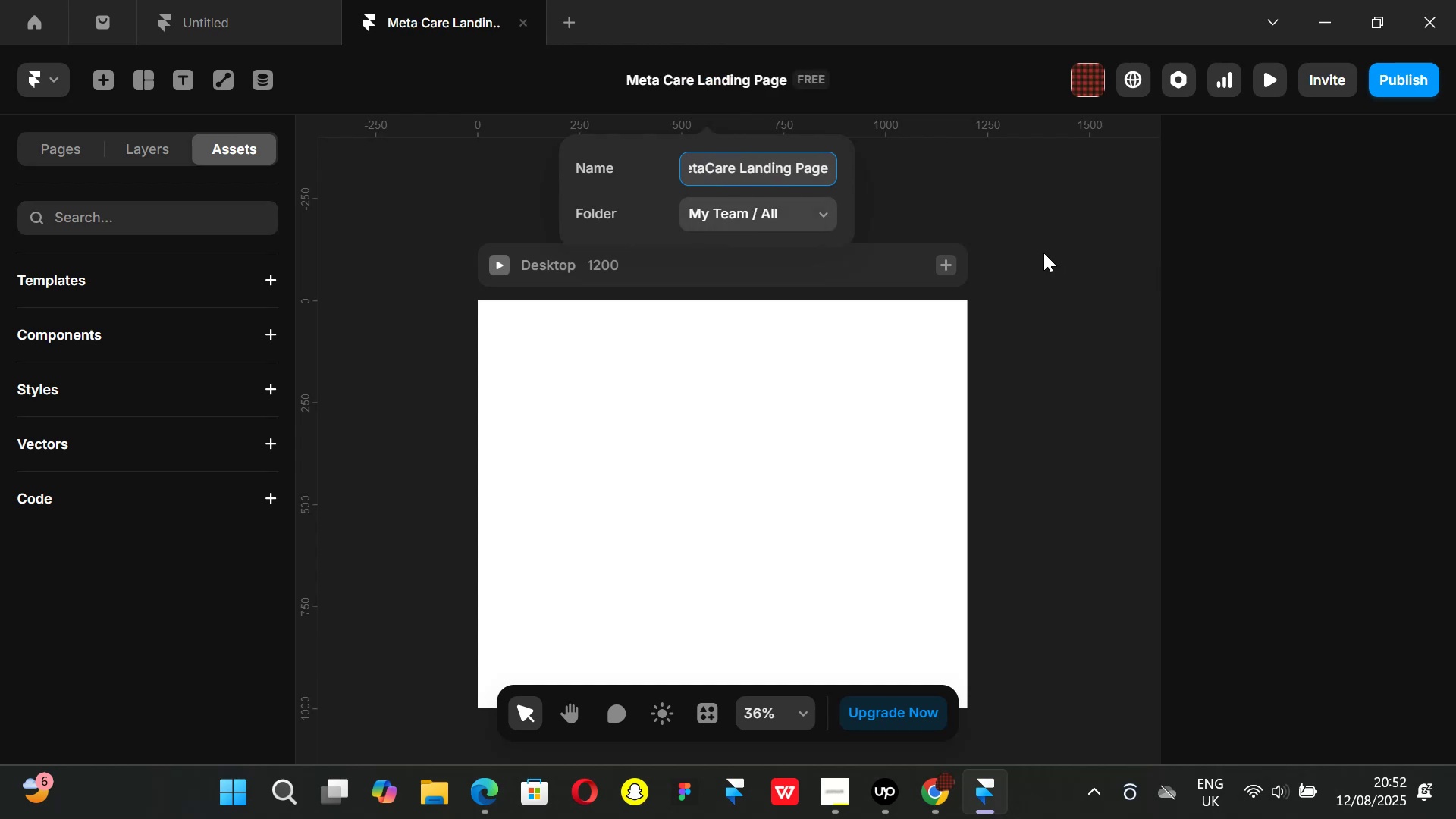 
left_click([1043, 253])
 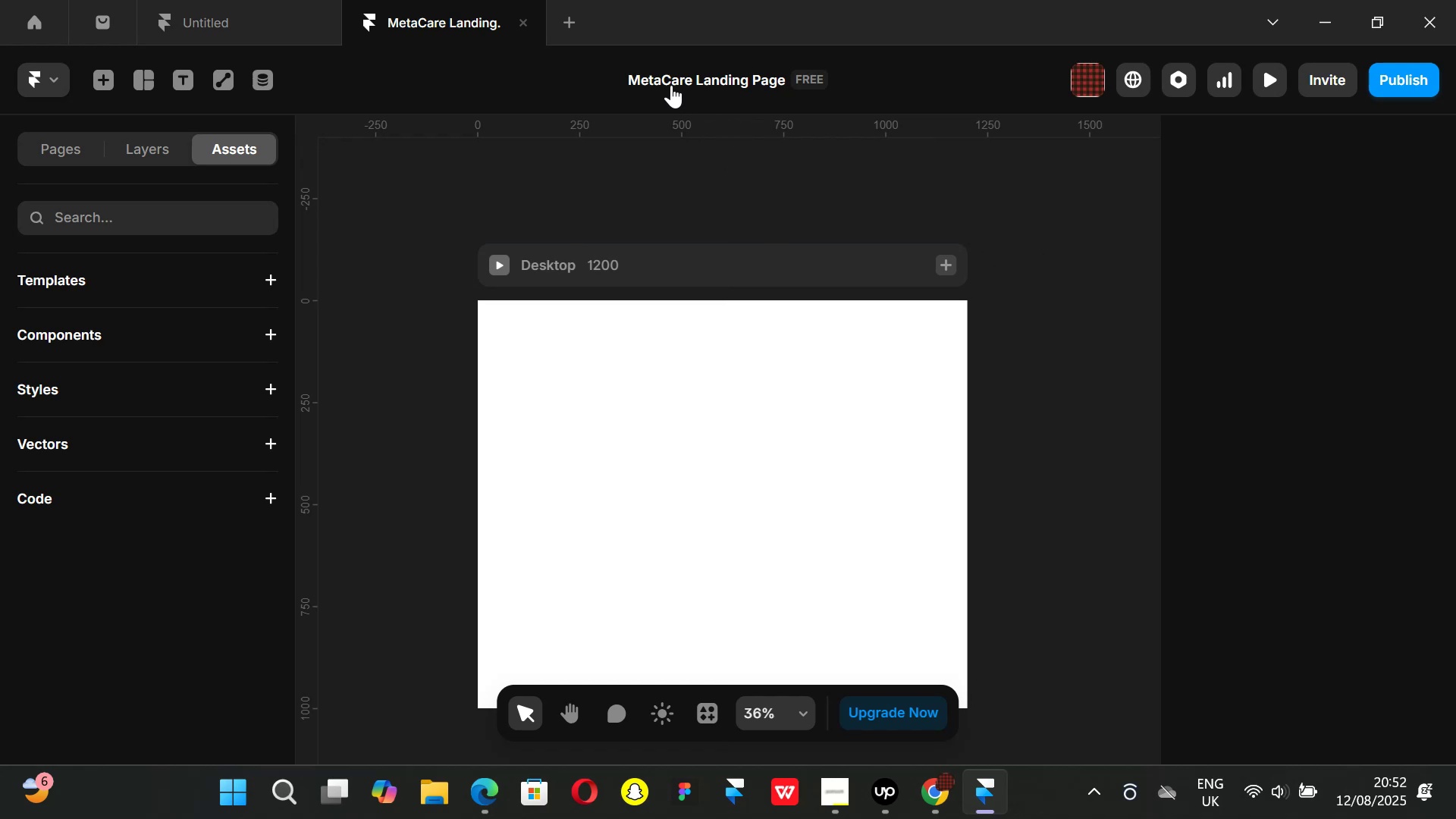 
left_click([661, 78])
 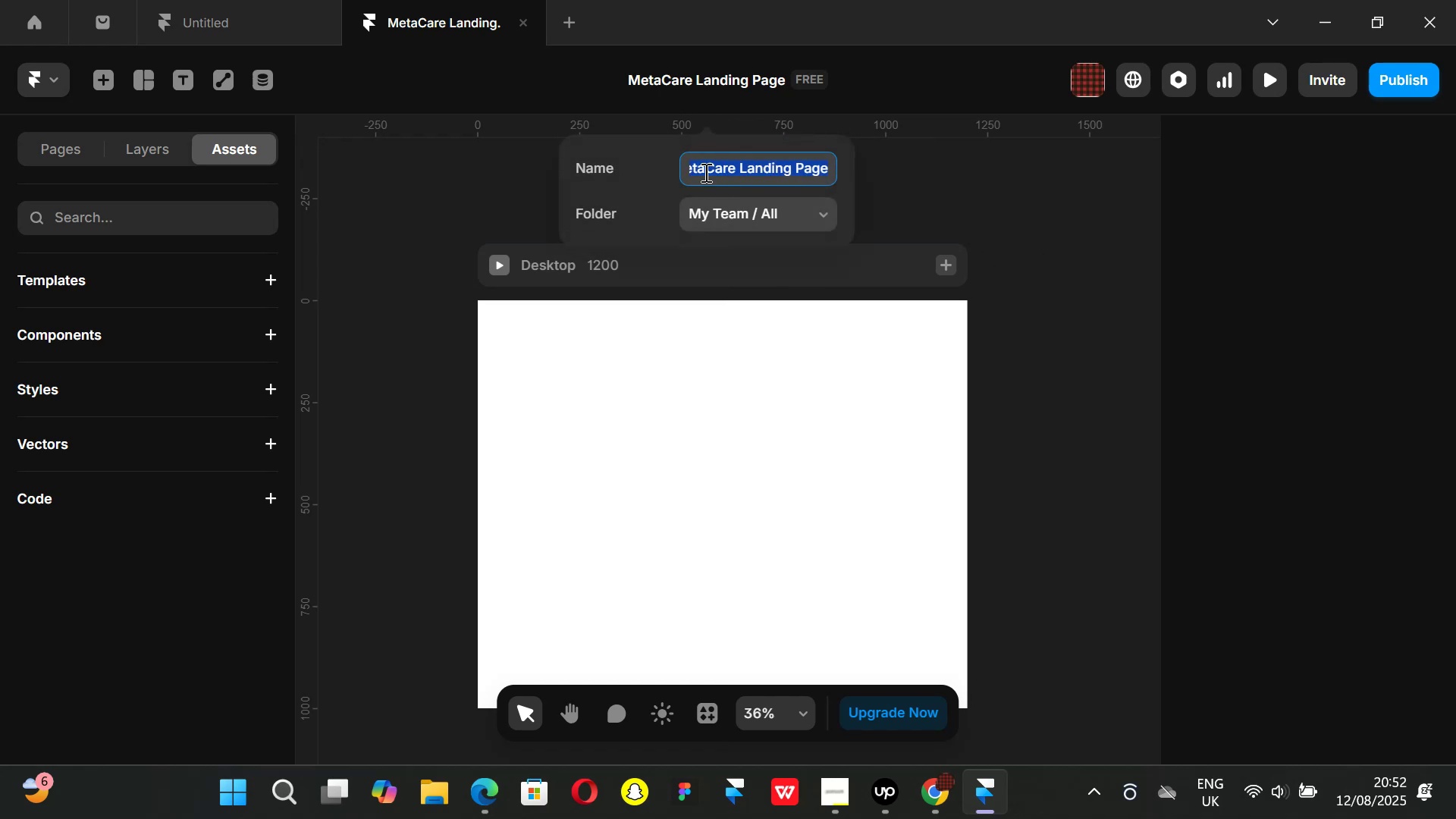 
left_click([703, 171])
 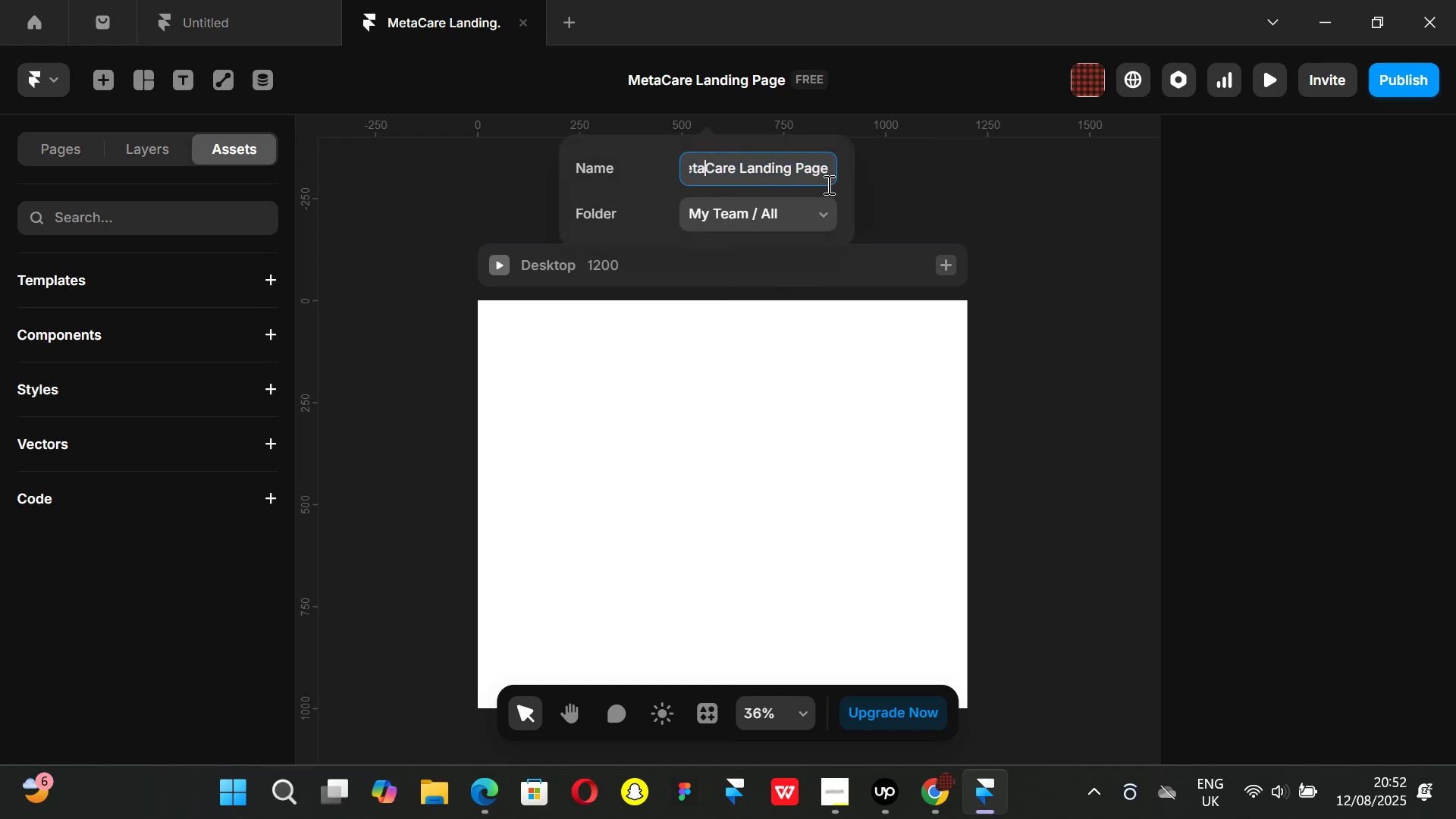 
key(Space)
 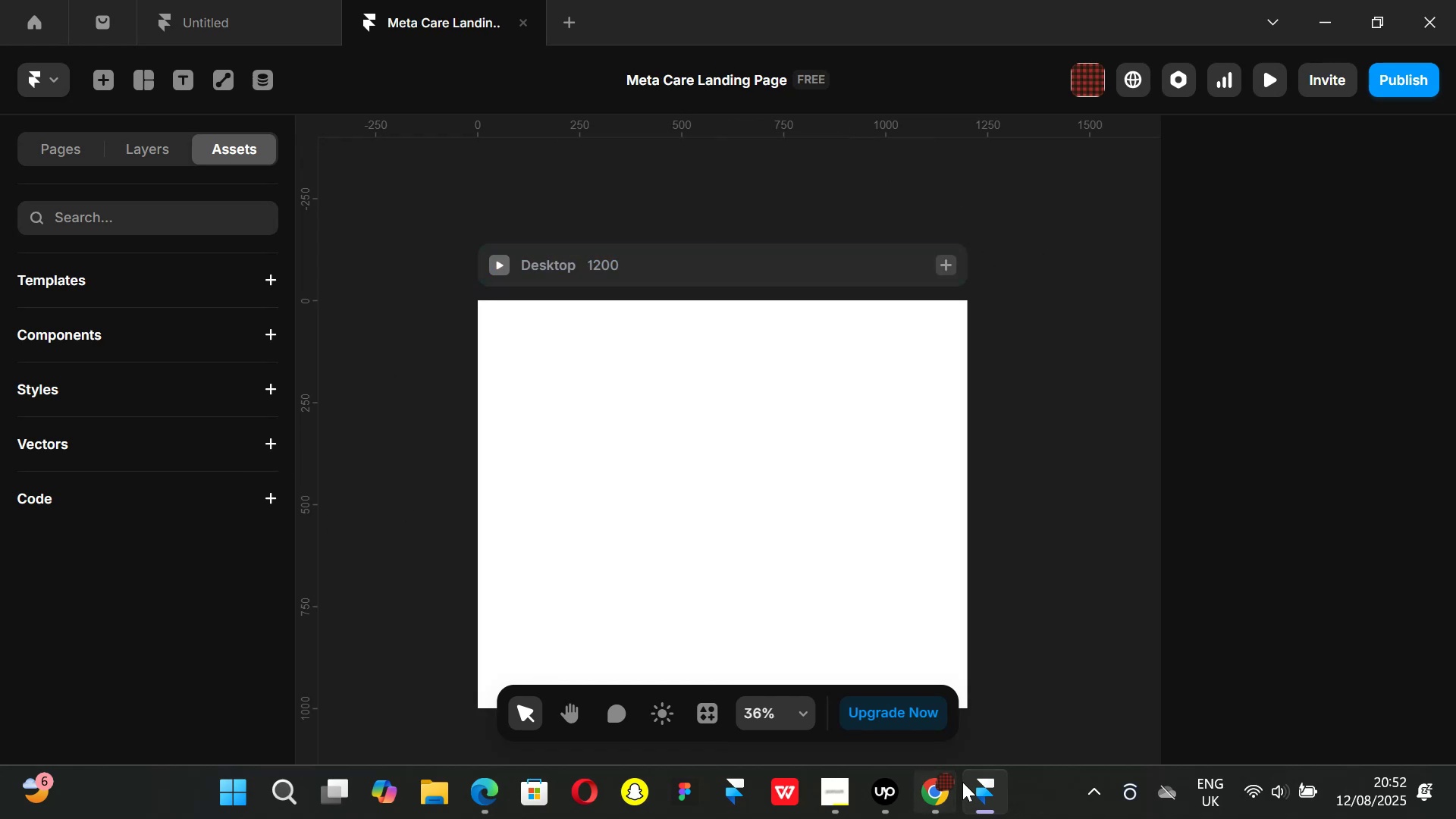 
left_click([951, 792])
 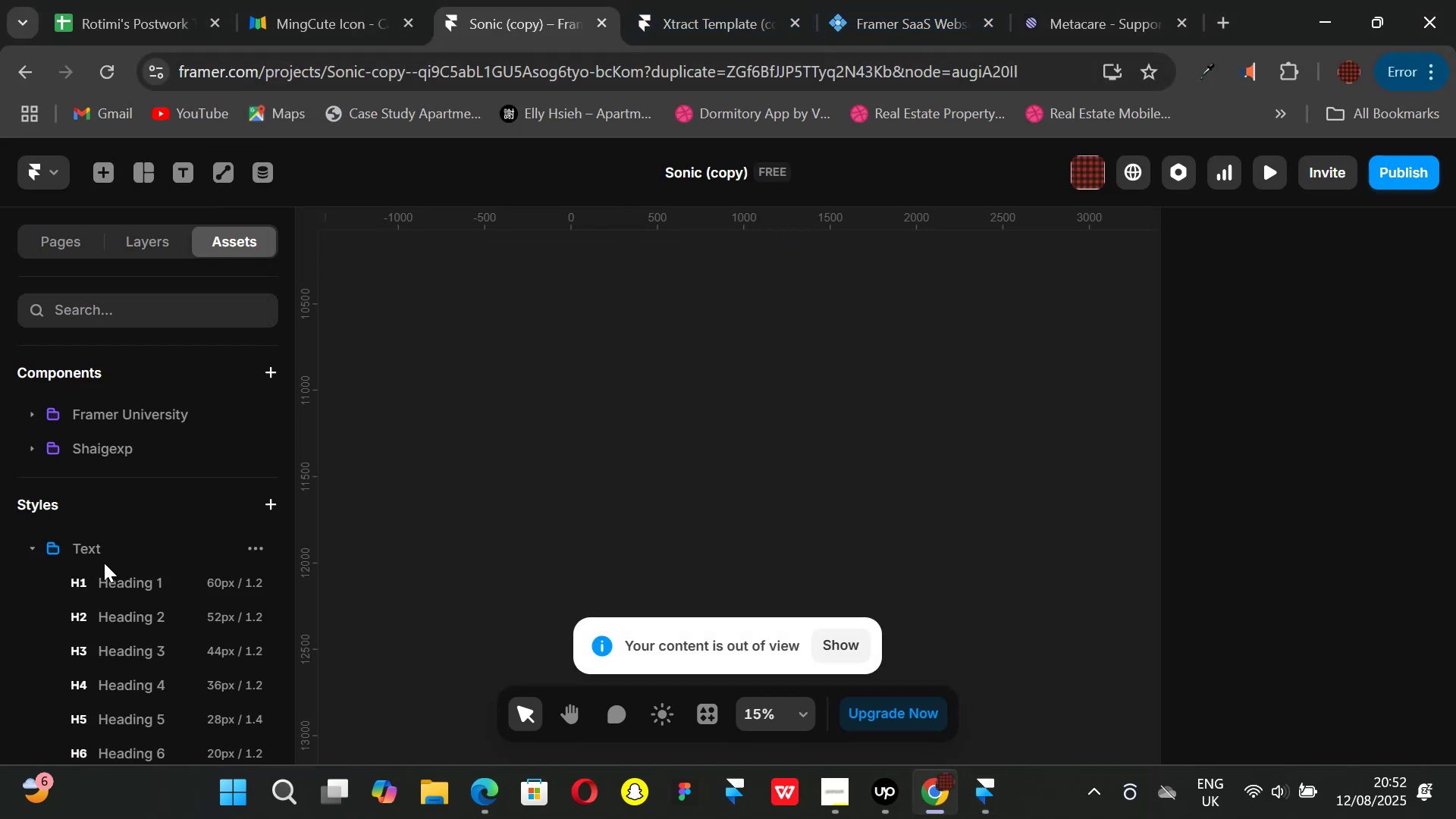 
left_click([256, 584])
 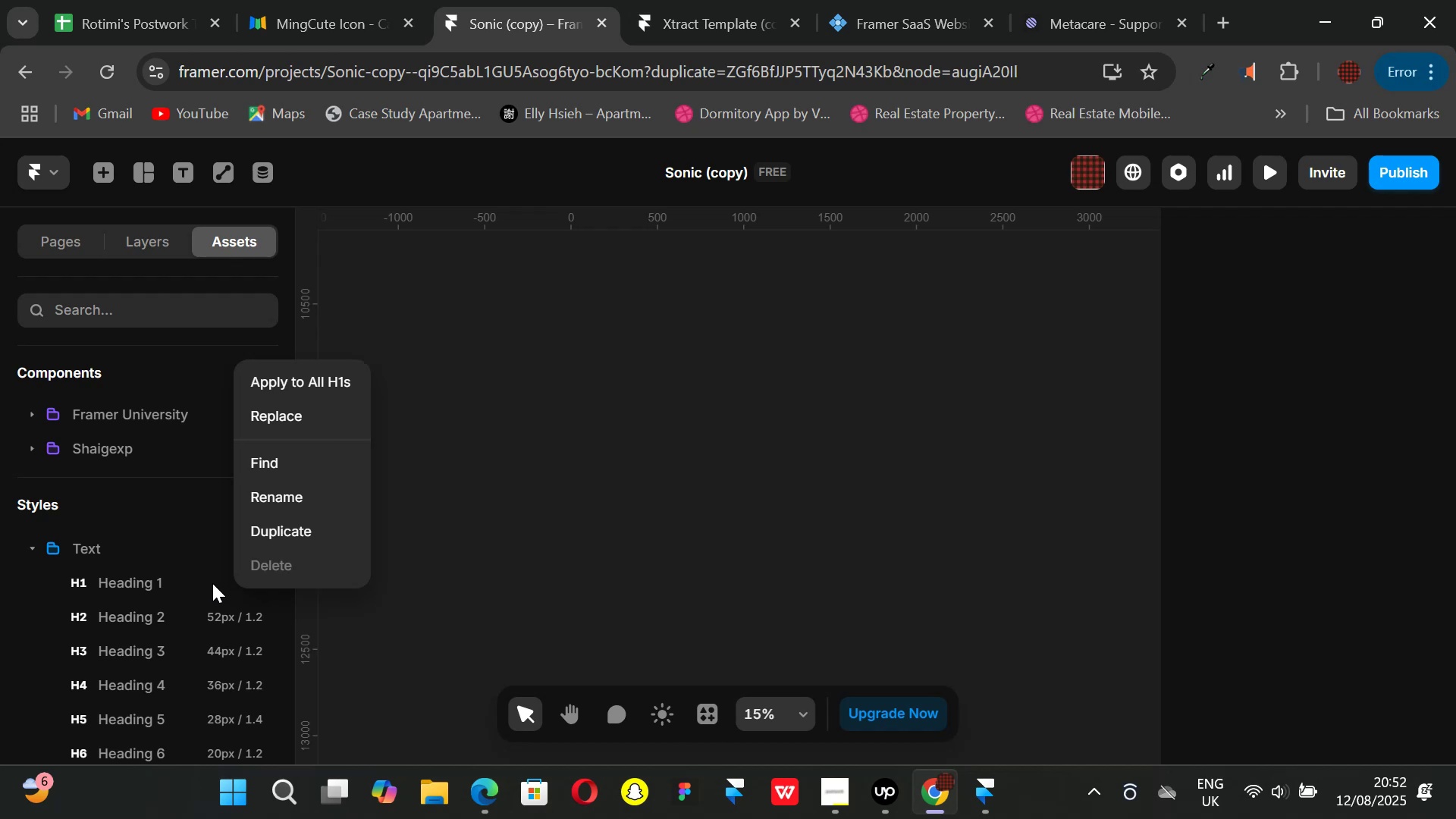 
left_click([181, 577])
 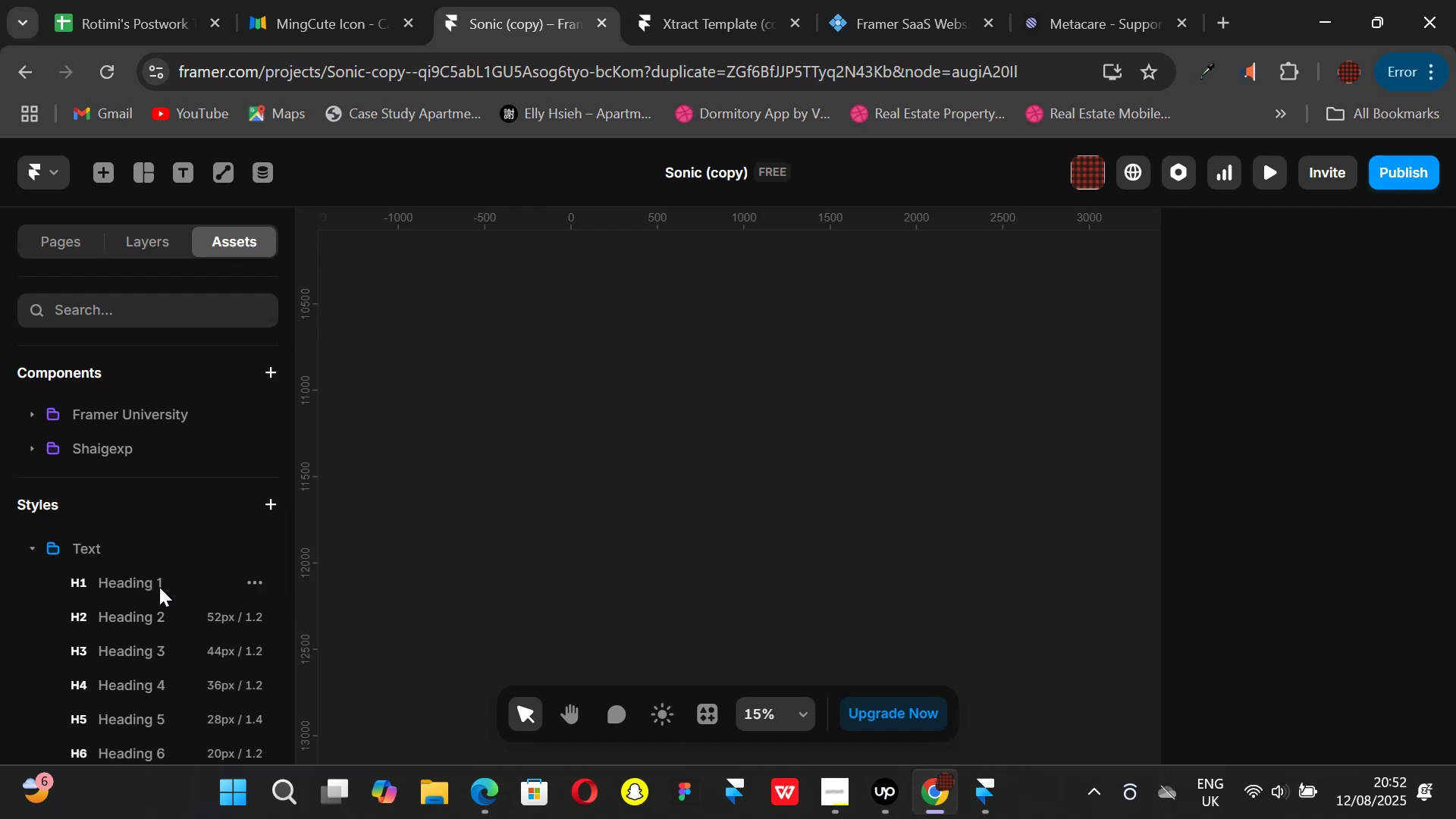 
left_click([159, 587])
 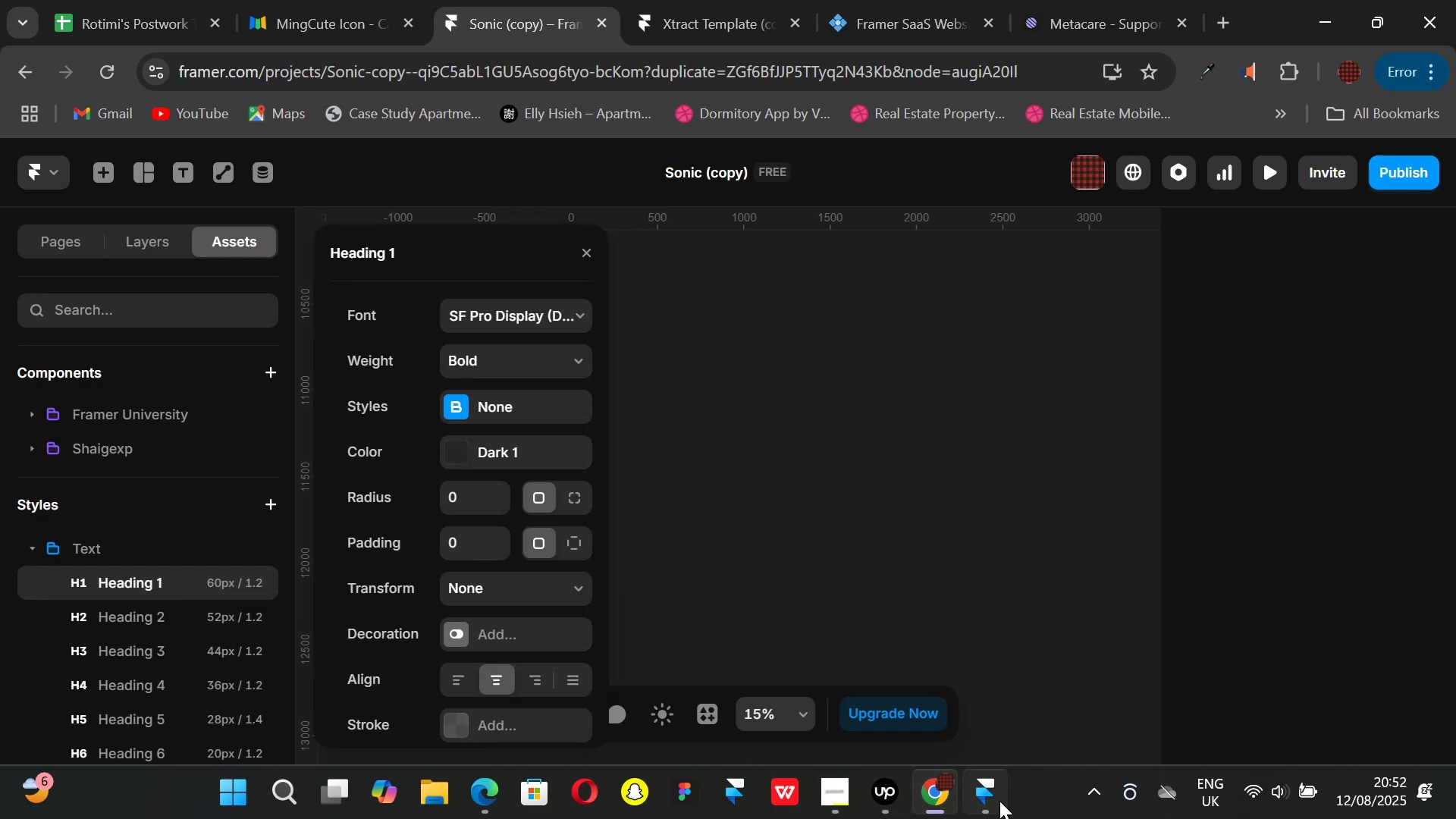 
left_click([991, 795])
 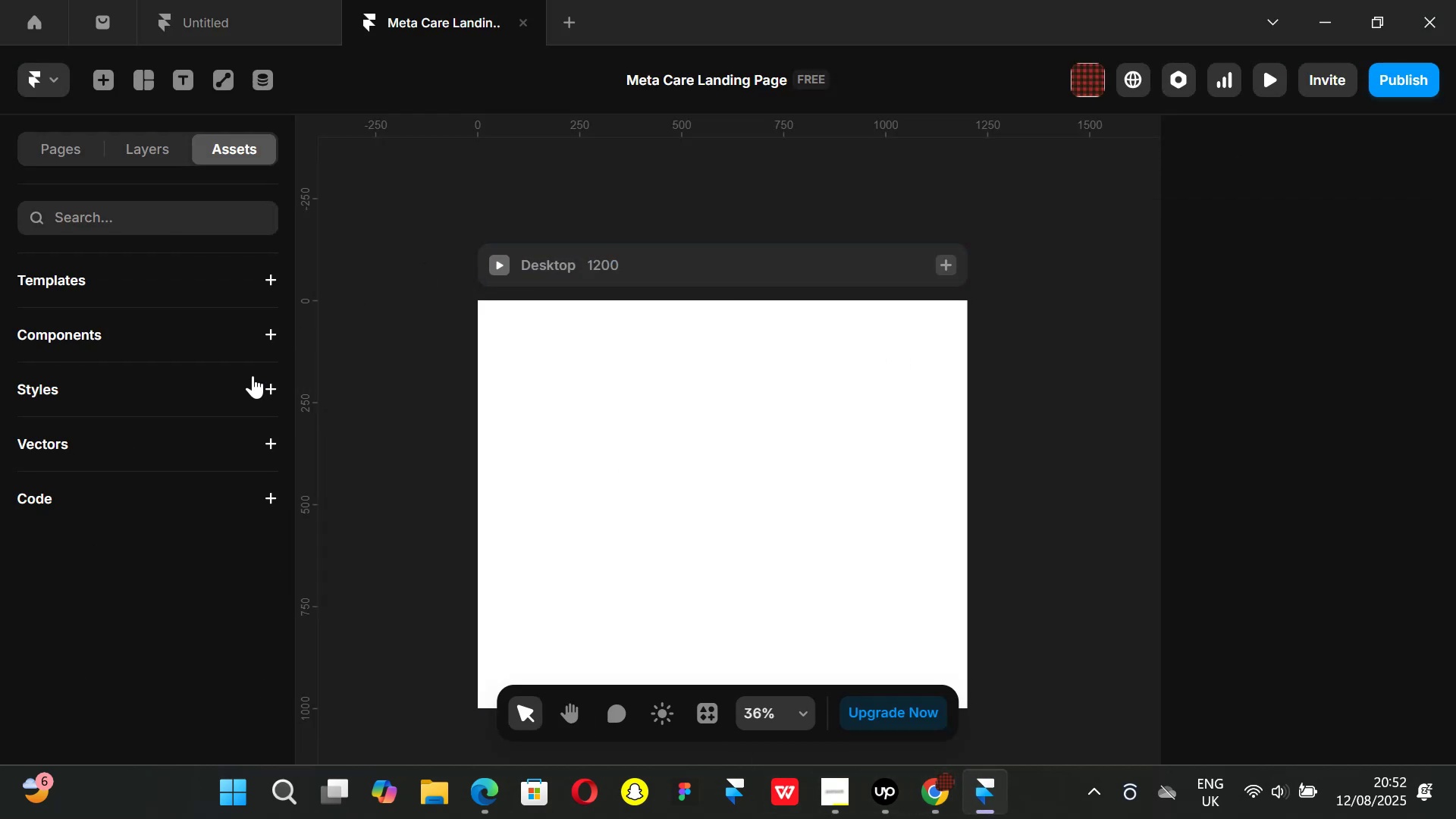 
left_click([265, 381])
 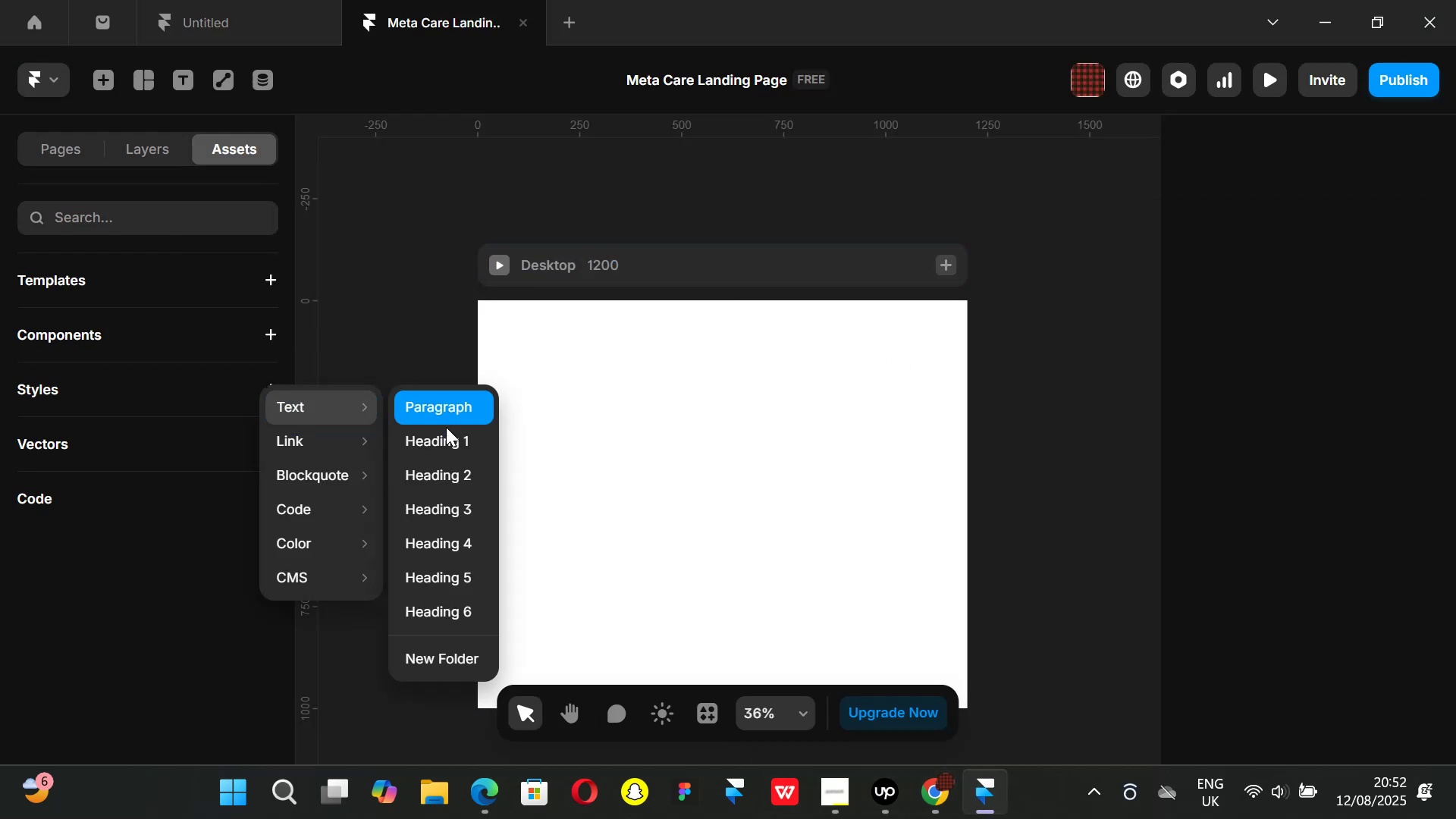 
left_click([431, 448])
 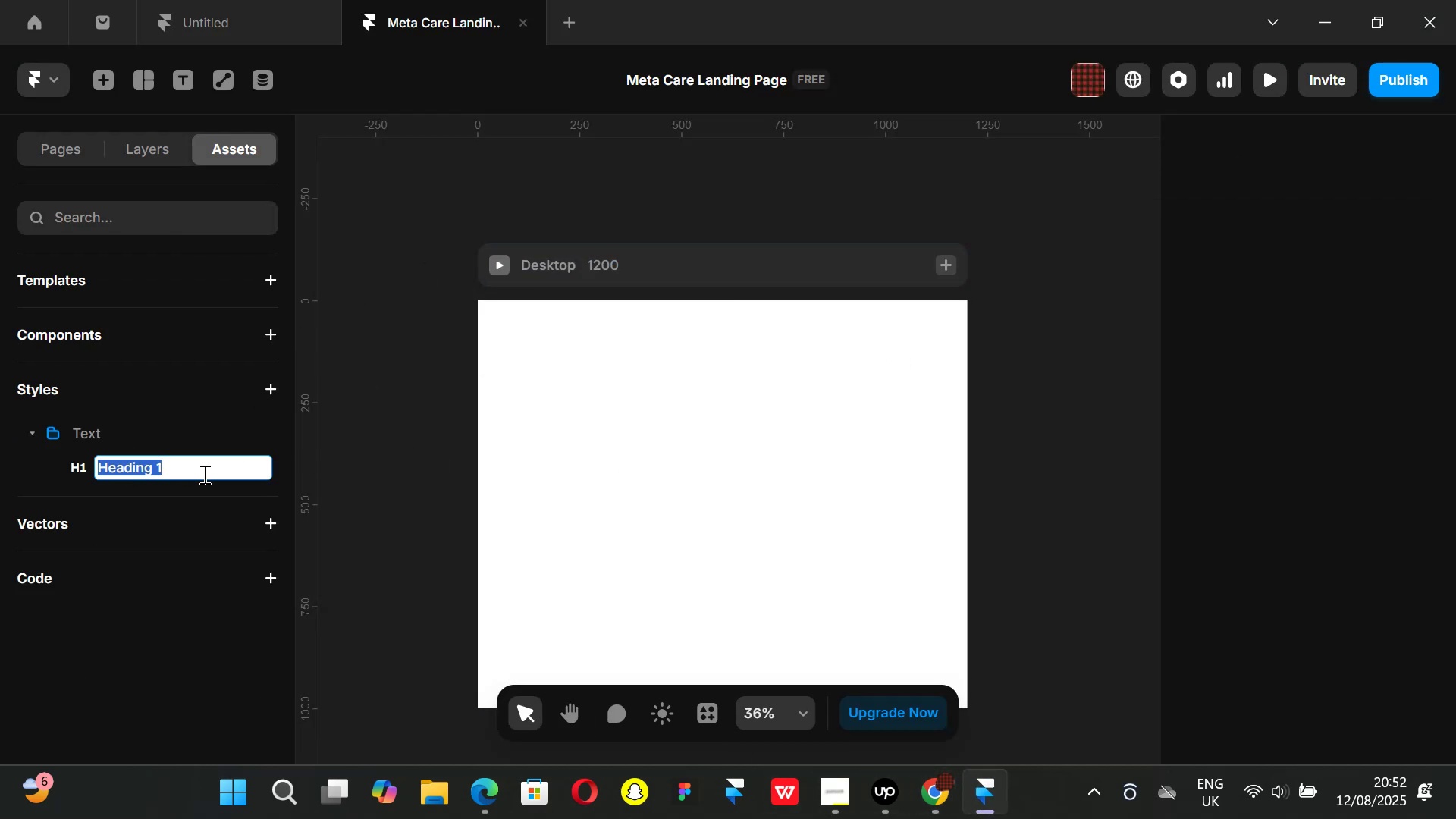 
left_click([348, 470])
 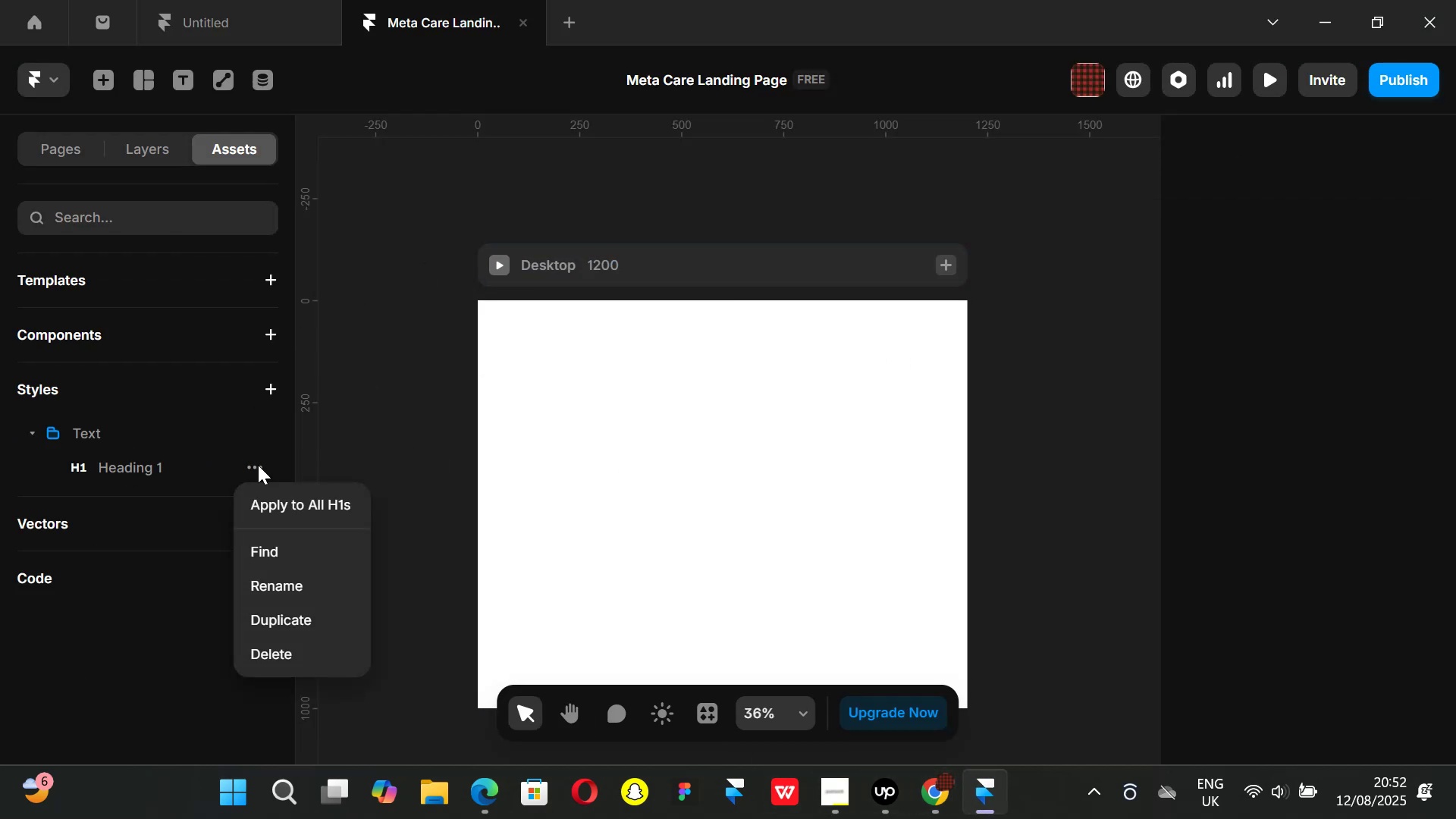 
double_click([258, 465])
 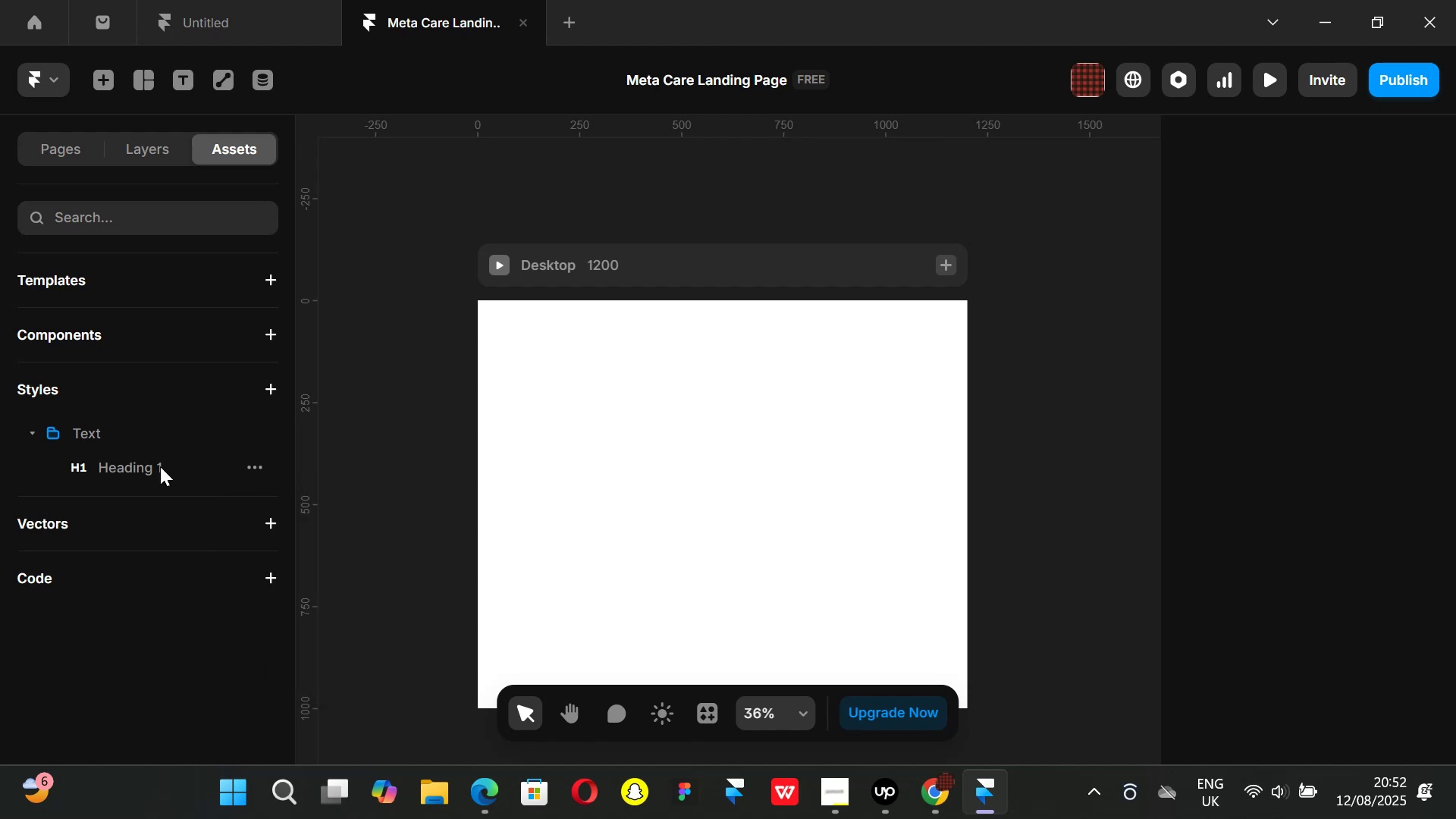 
triple_click([160, 466])
 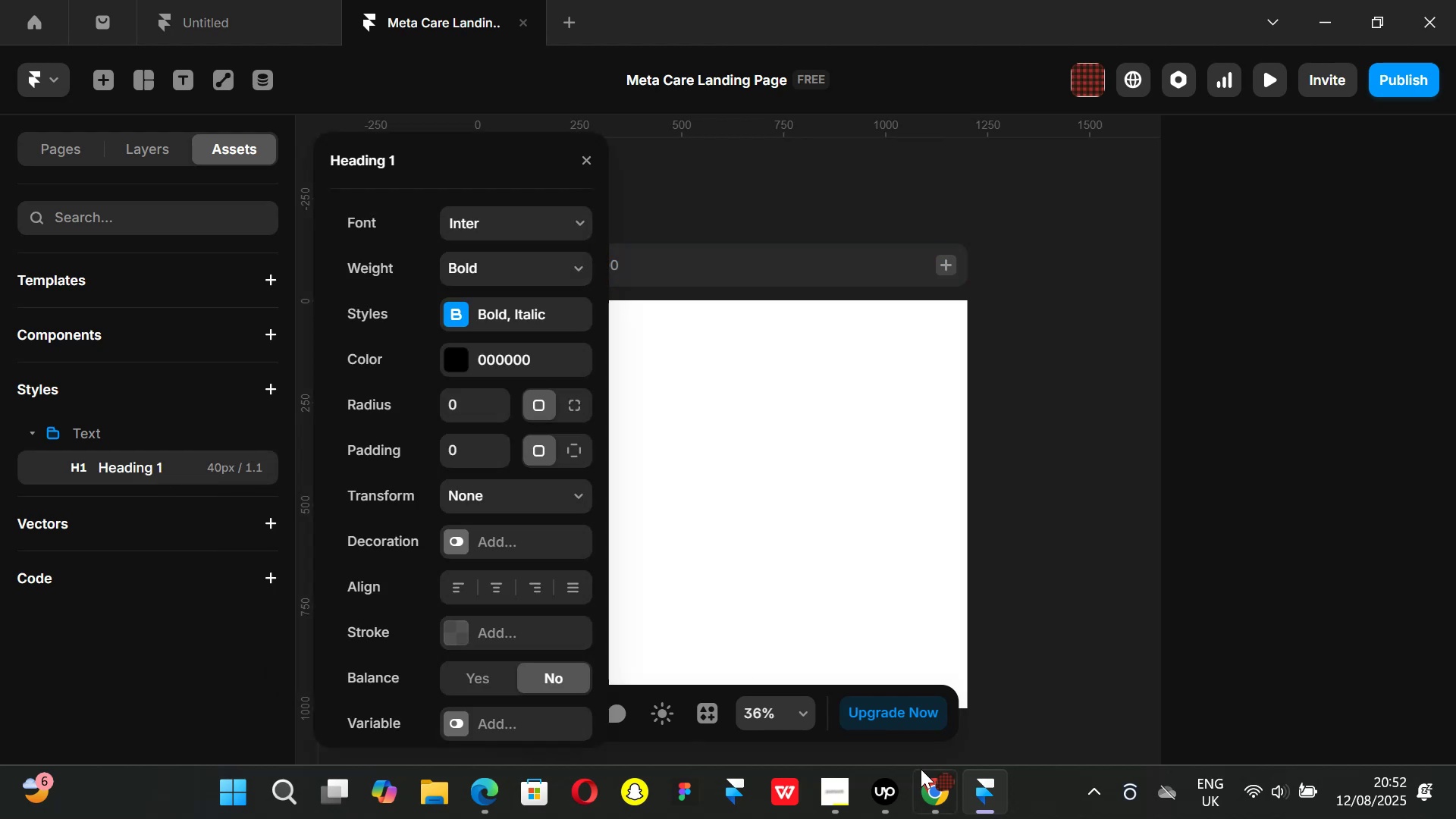 
left_click([930, 802])
 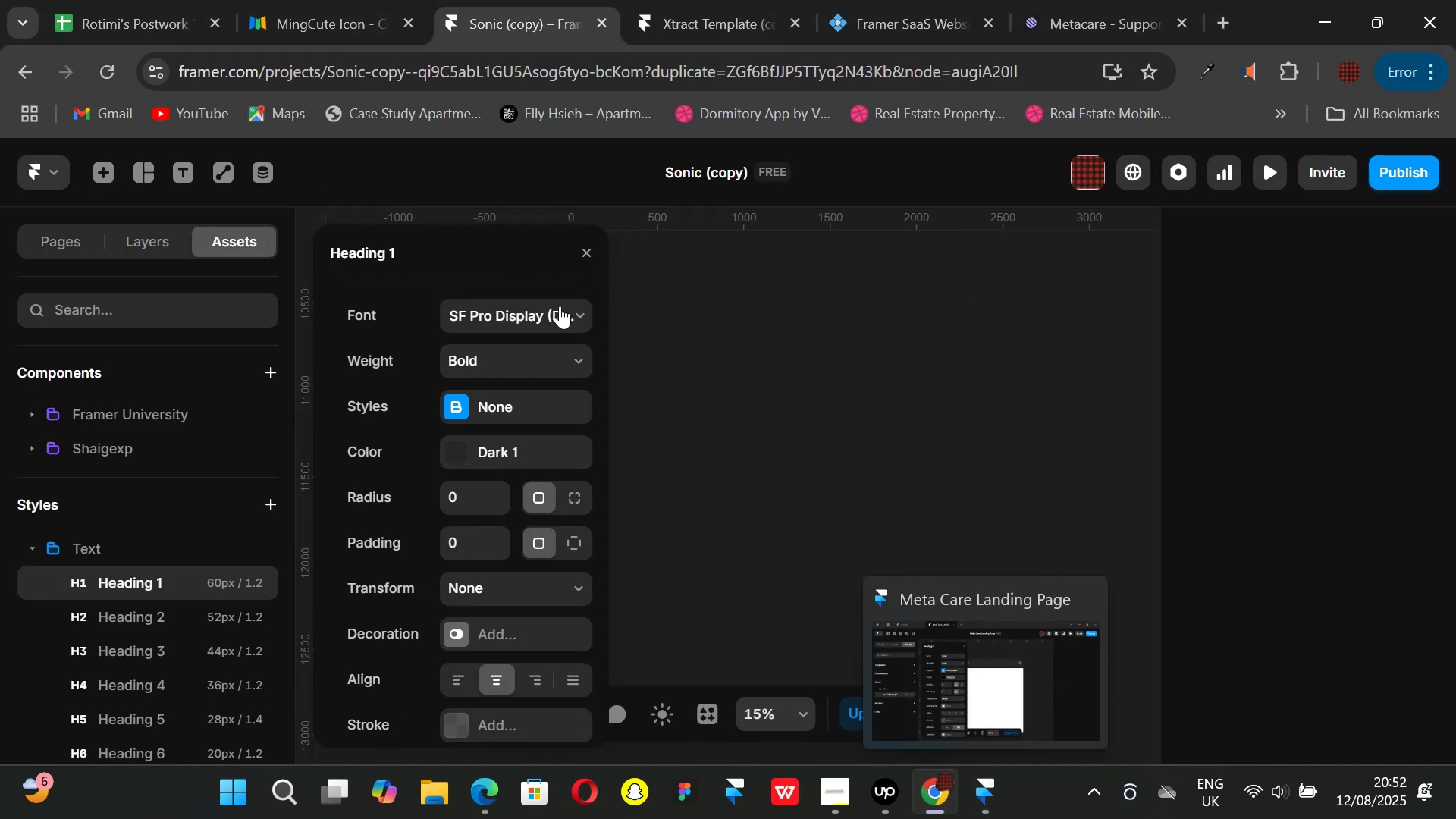 
left_click([572, 311])
 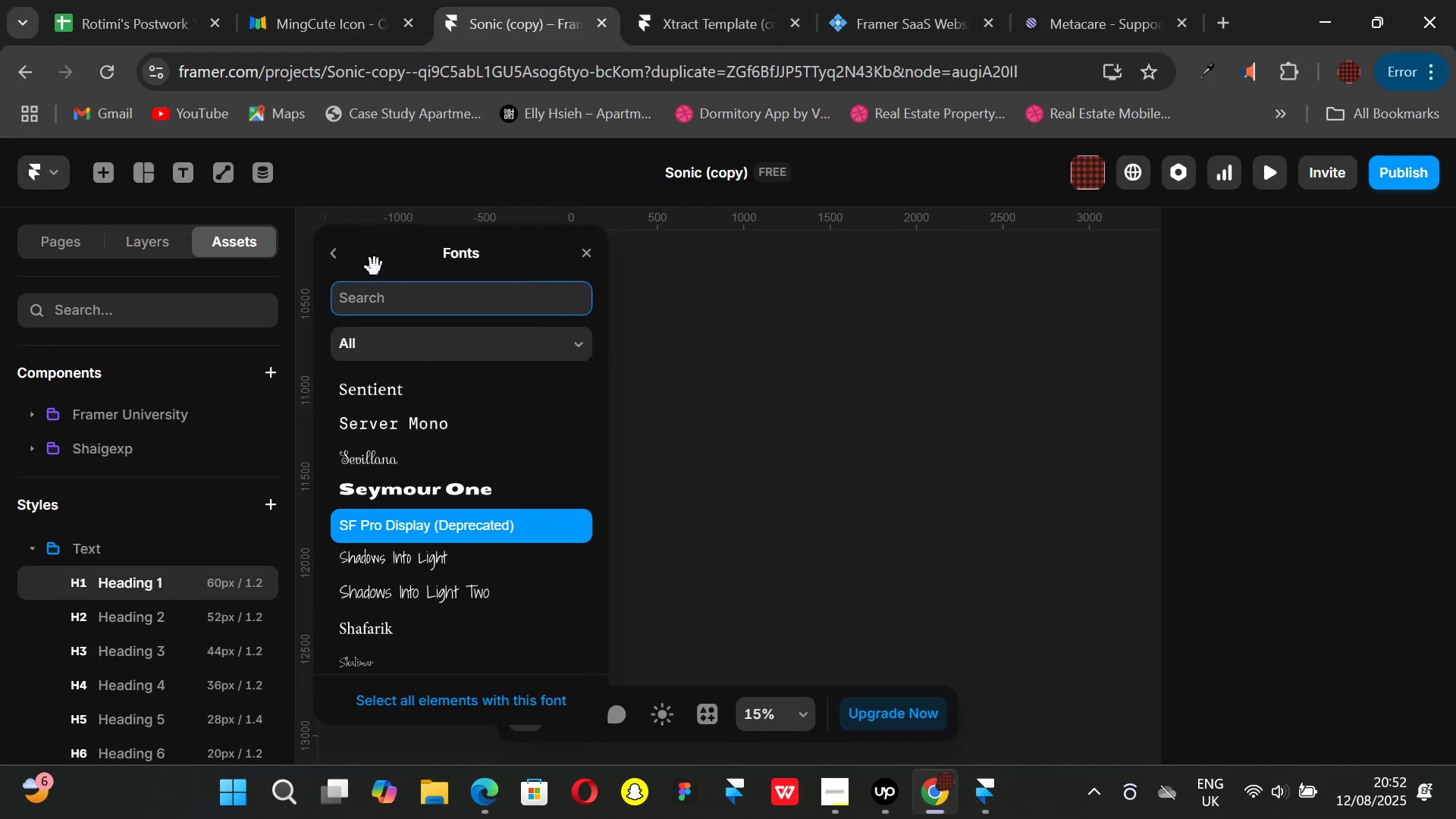 
wait(7.11)
 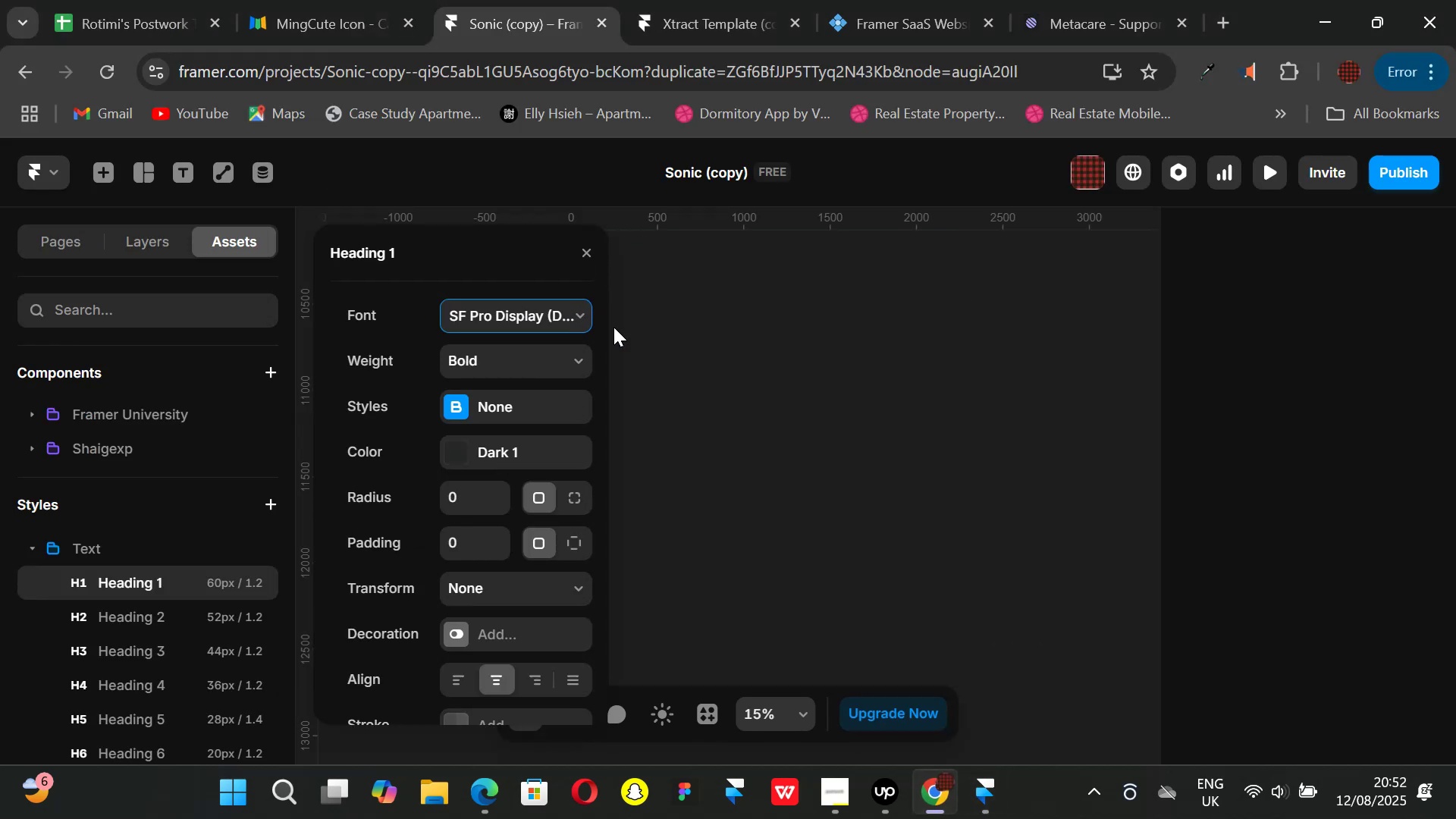 
left_click([334, 256])
 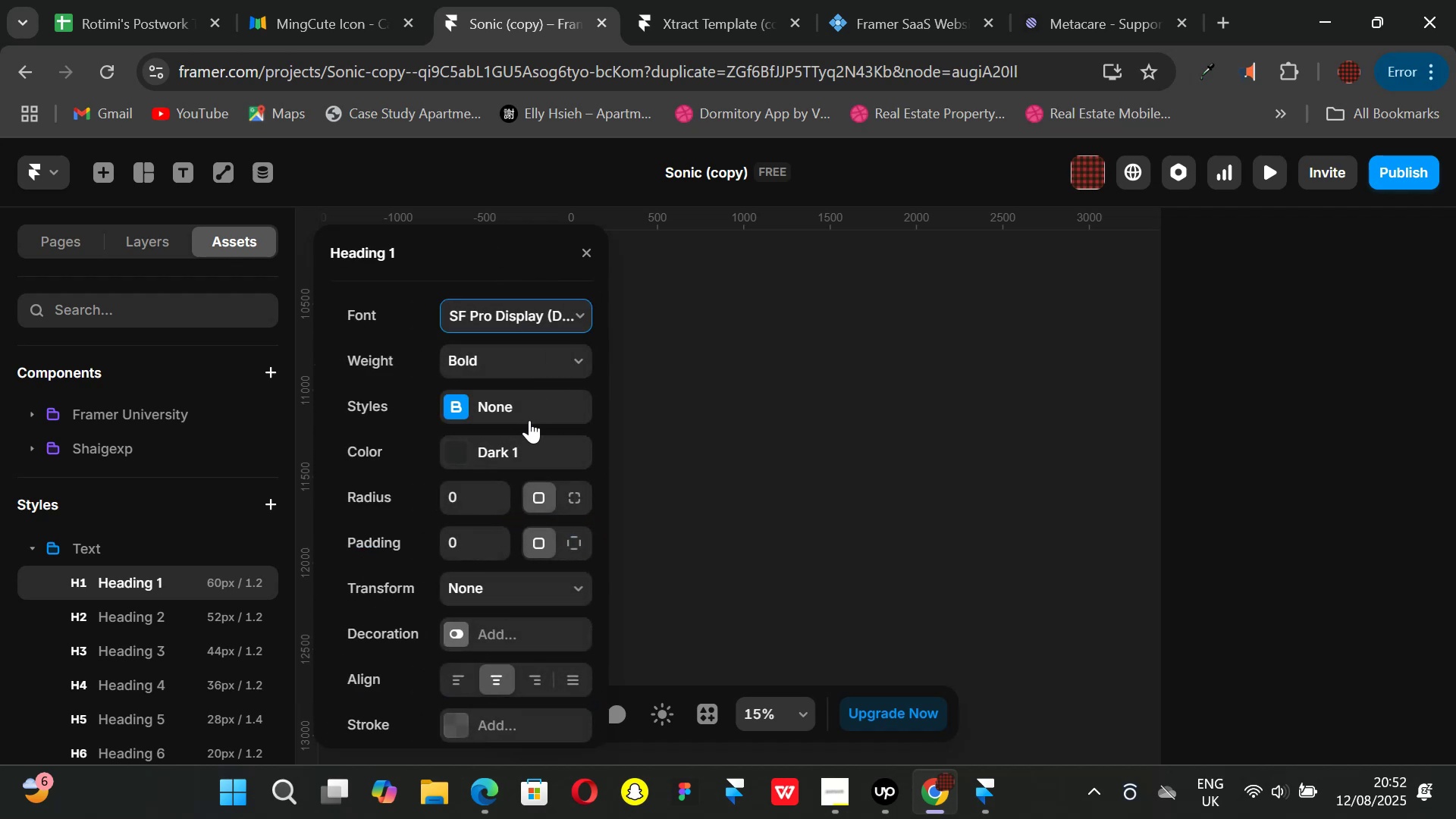 
scroll: coordinate [529, 420], scroll_direction: down, amount: 1.0
 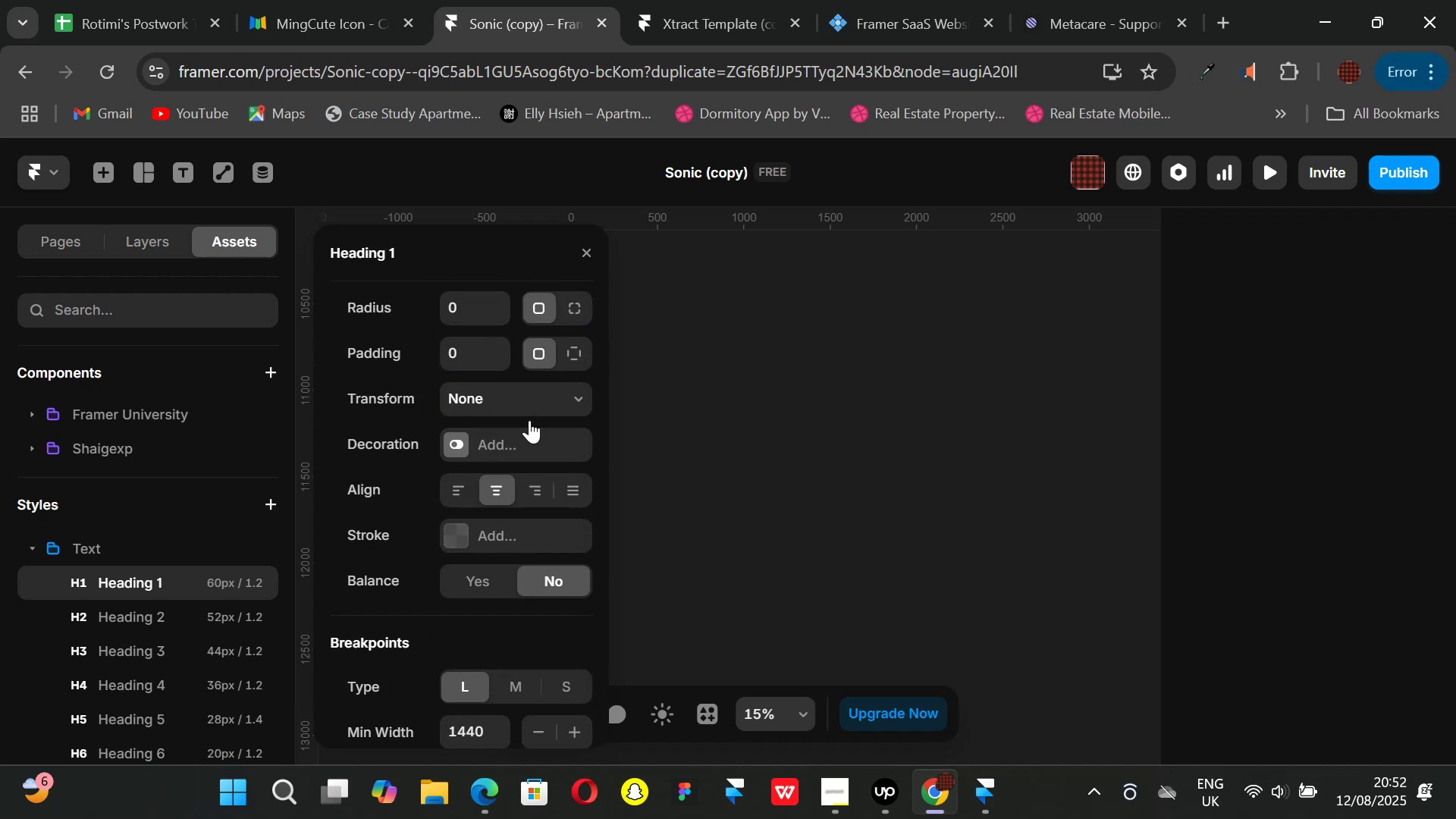 
scroll: coordinate [529, 424], scroll_direction: none, amount: 0.0
 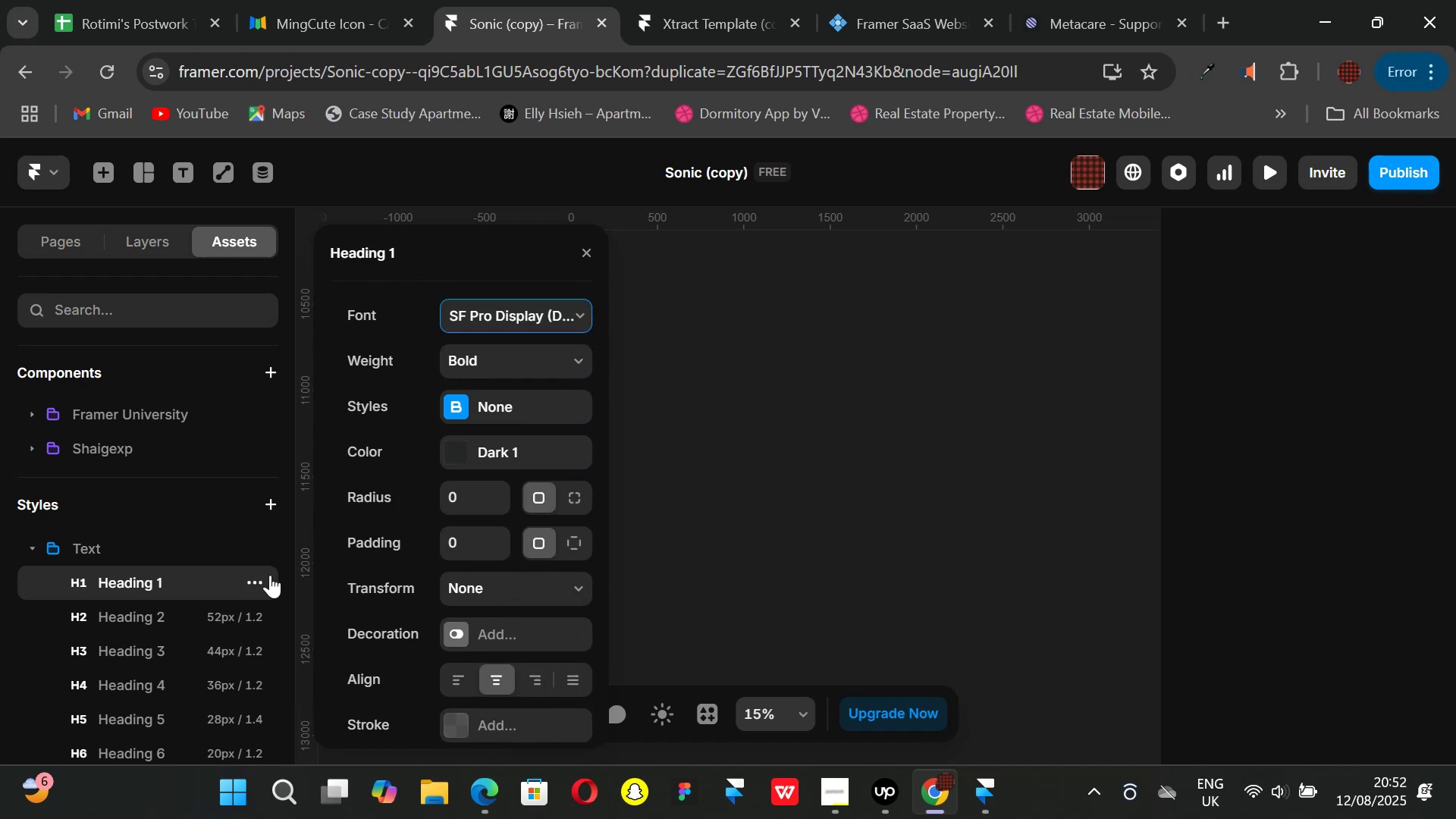 
left_click([261, 579])
 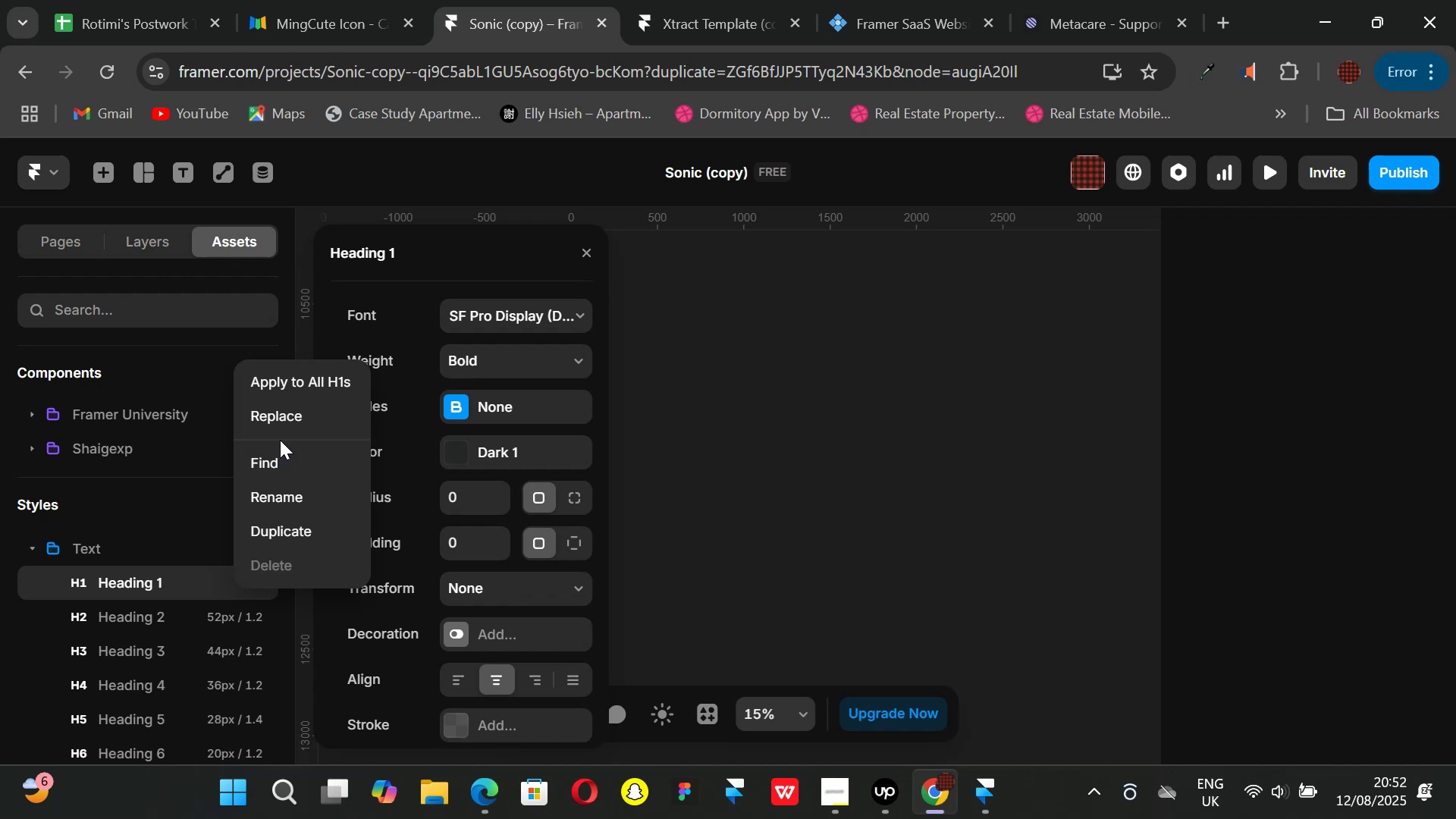 
wait(6.89)
 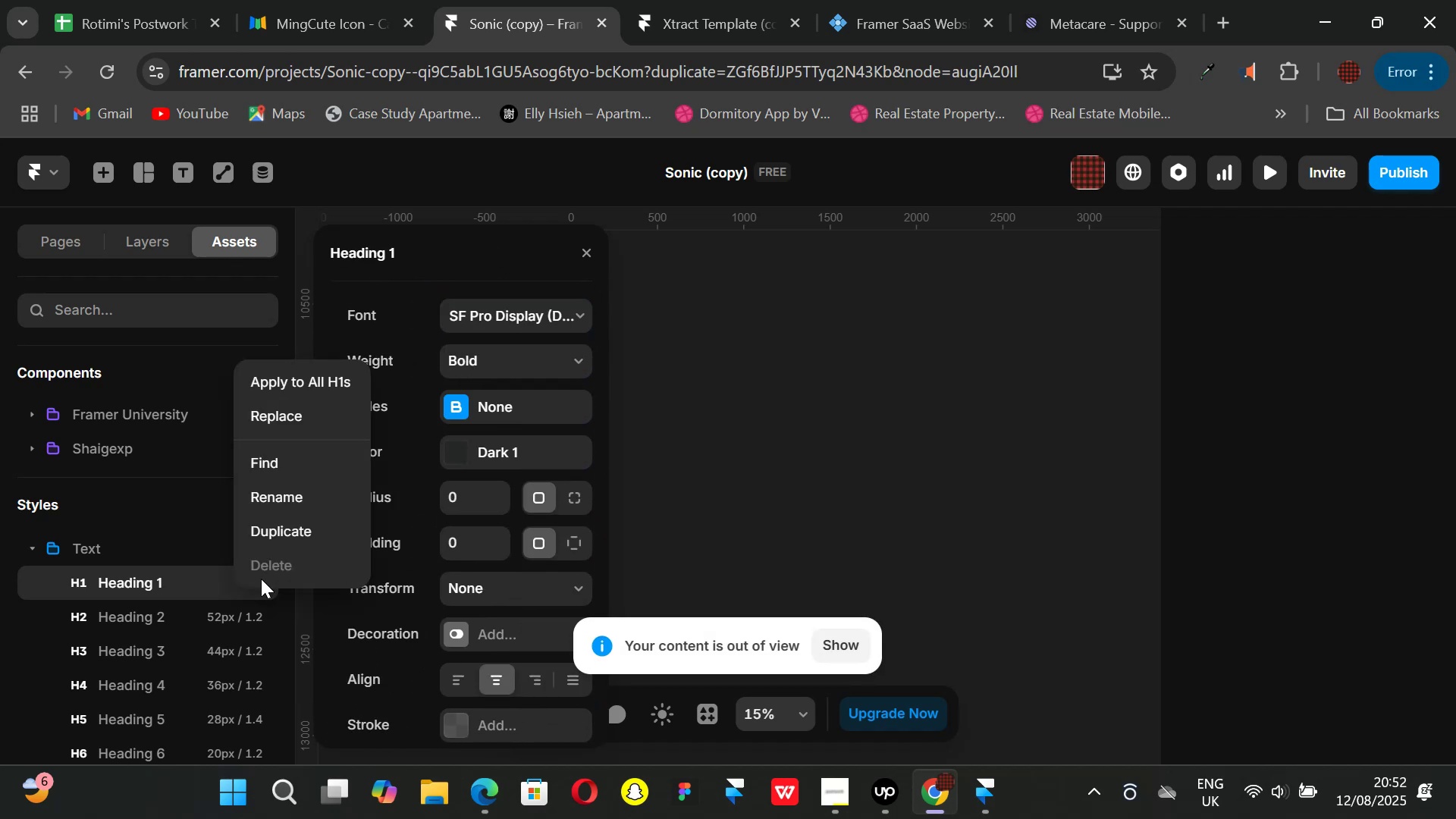 
left_click([808, 378])
 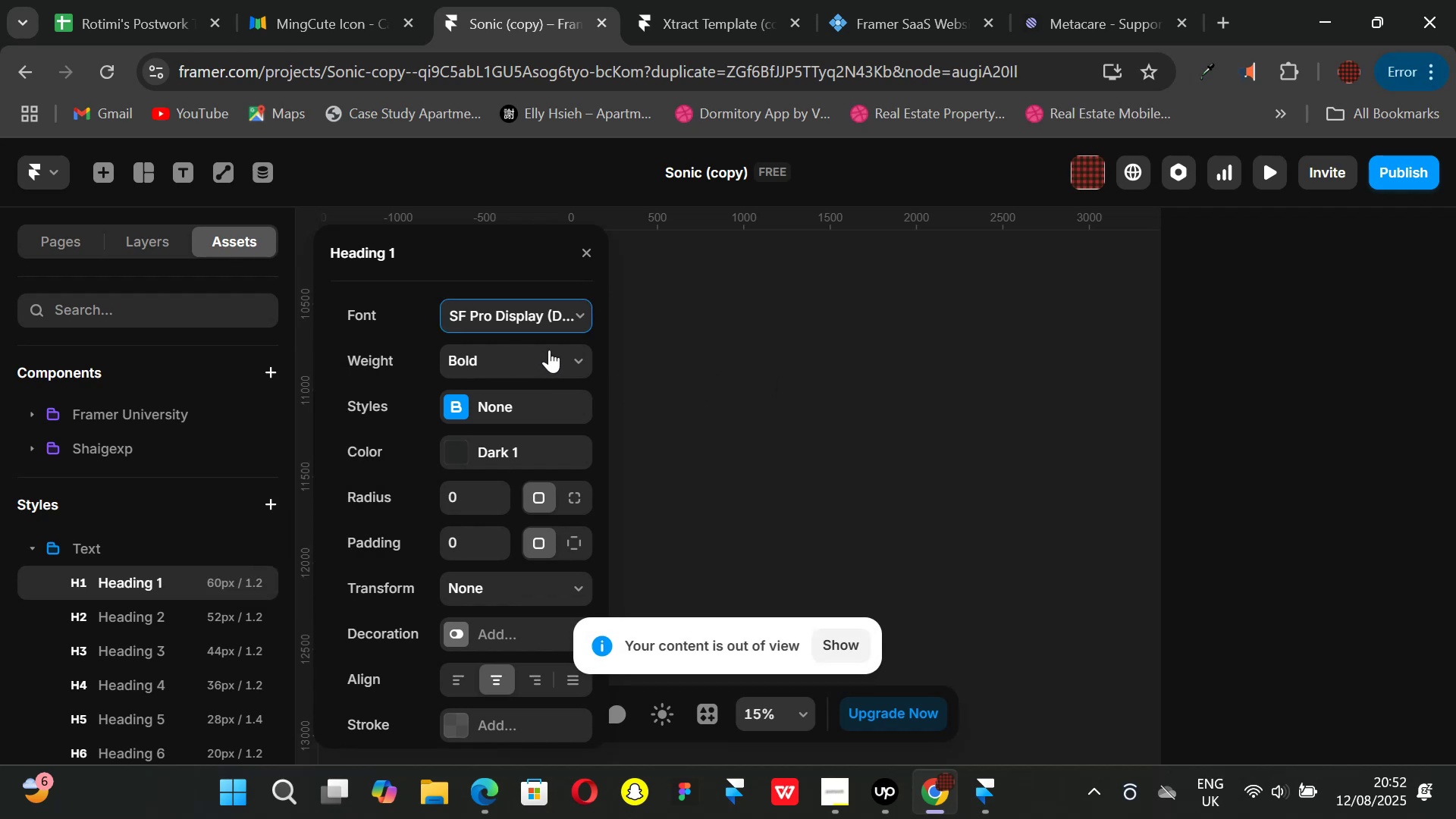 
key(Control+ControlLeft)
 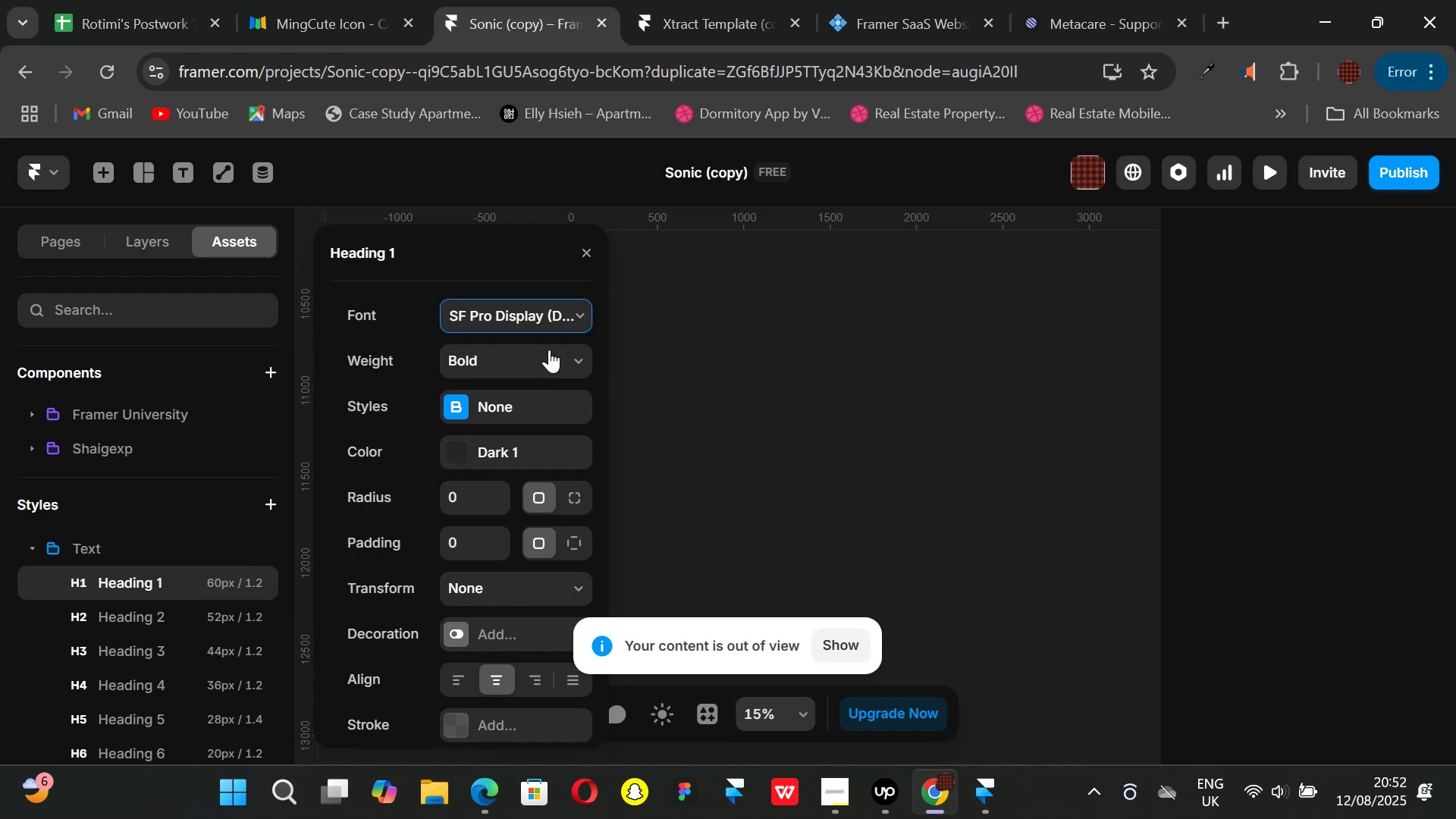 
key(Control+C)
 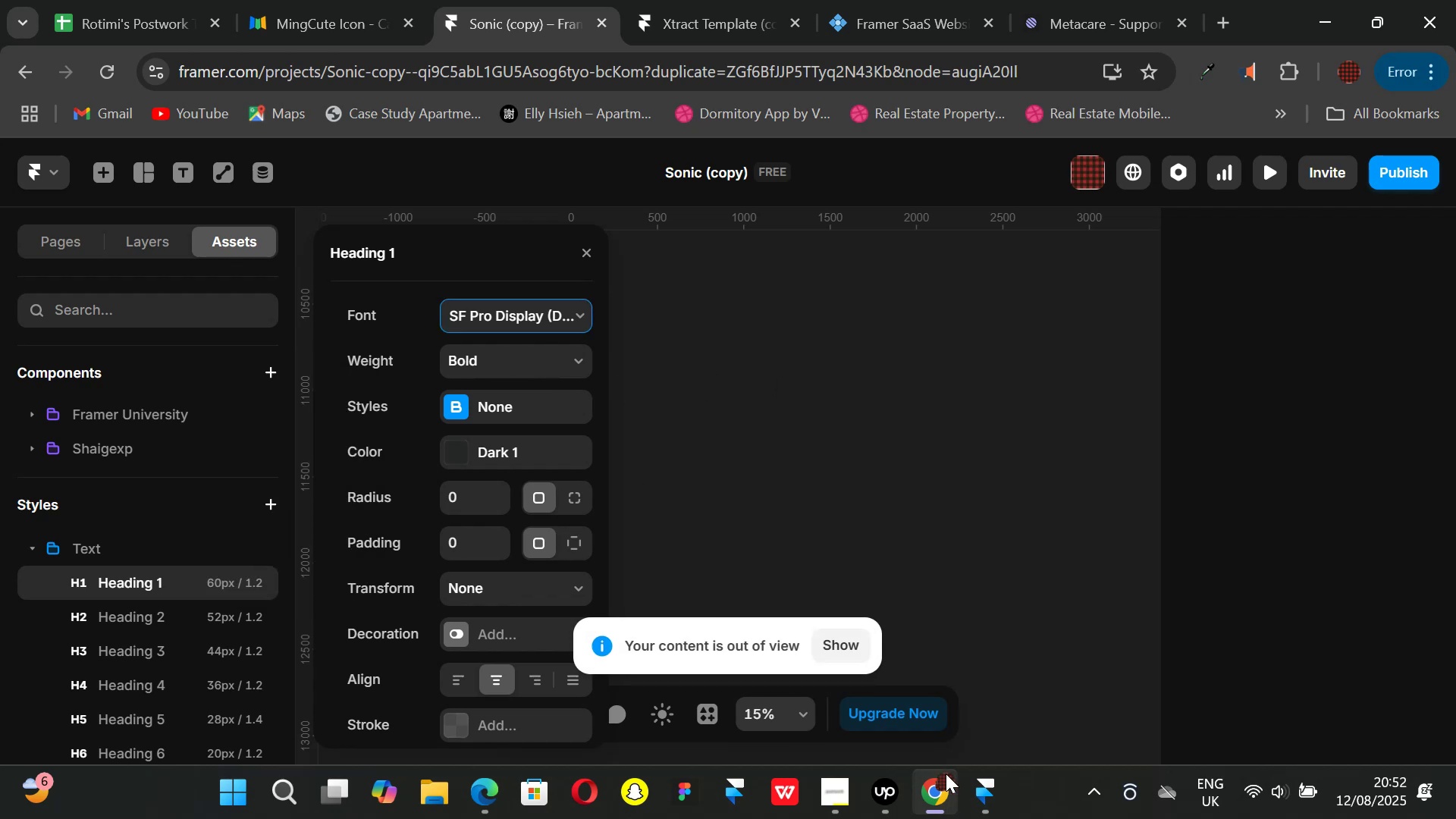 
left_click([976, 808])
 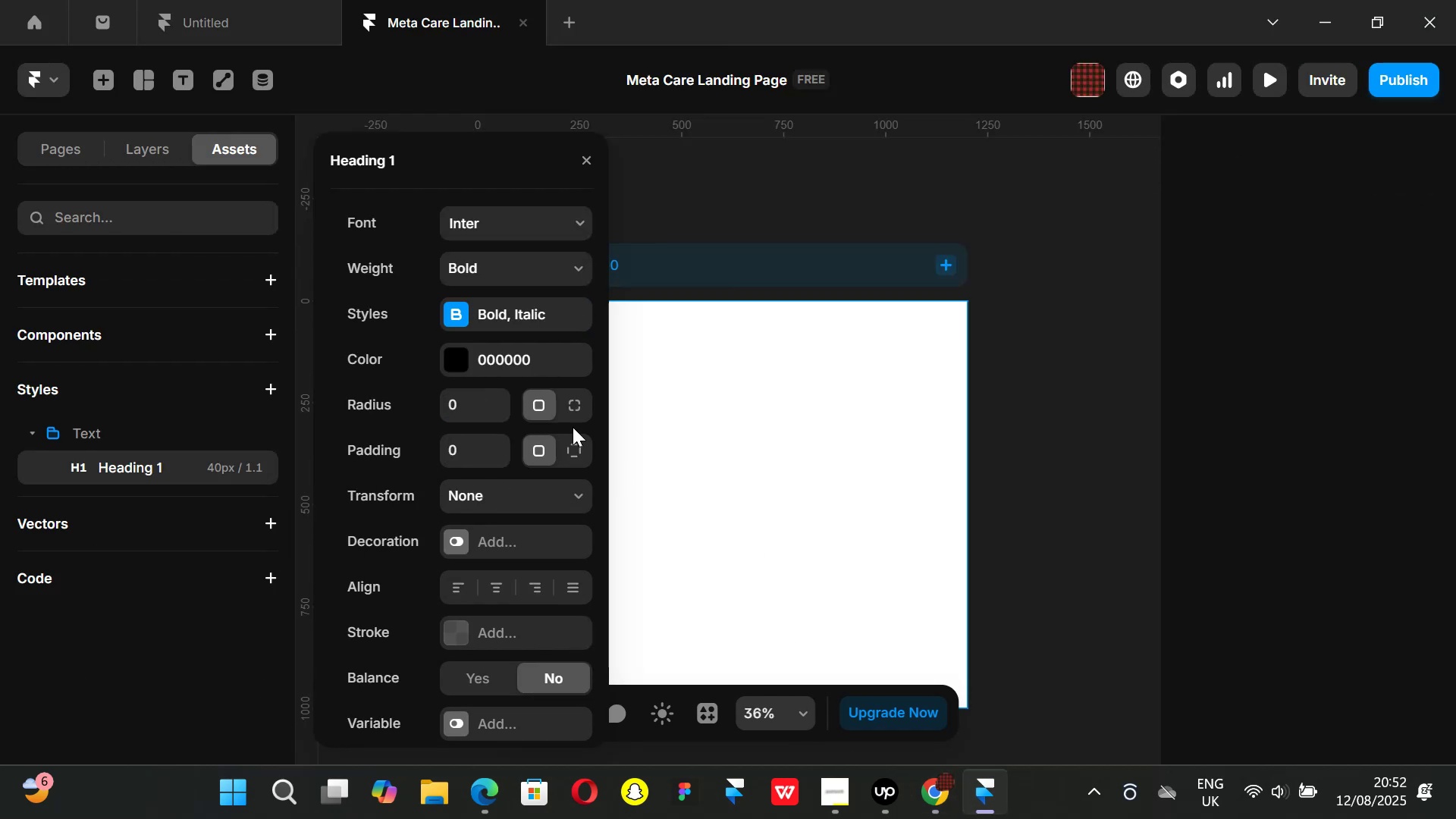 
key(Control+ControlLeft)
 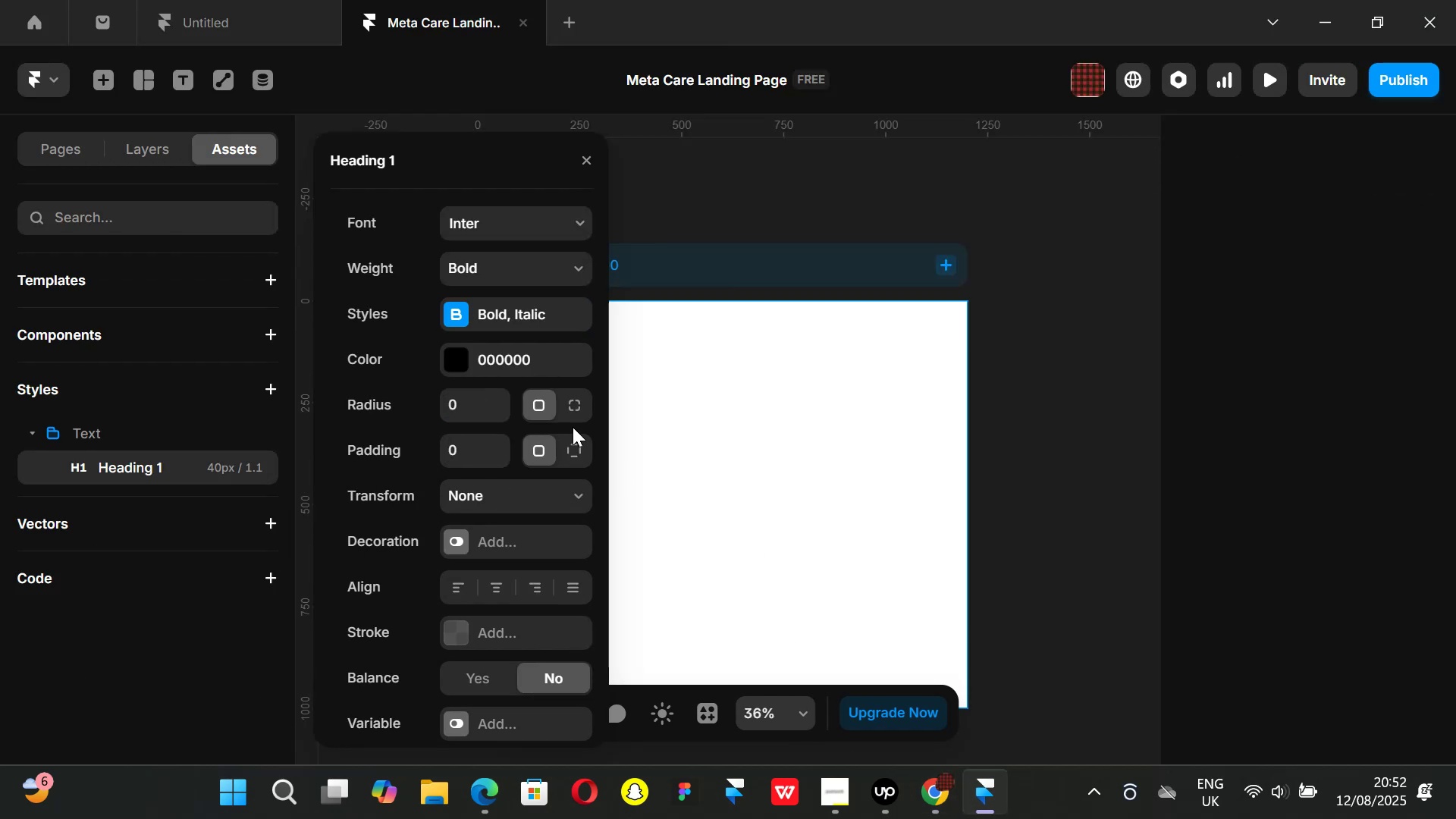 
key(Control+V)
 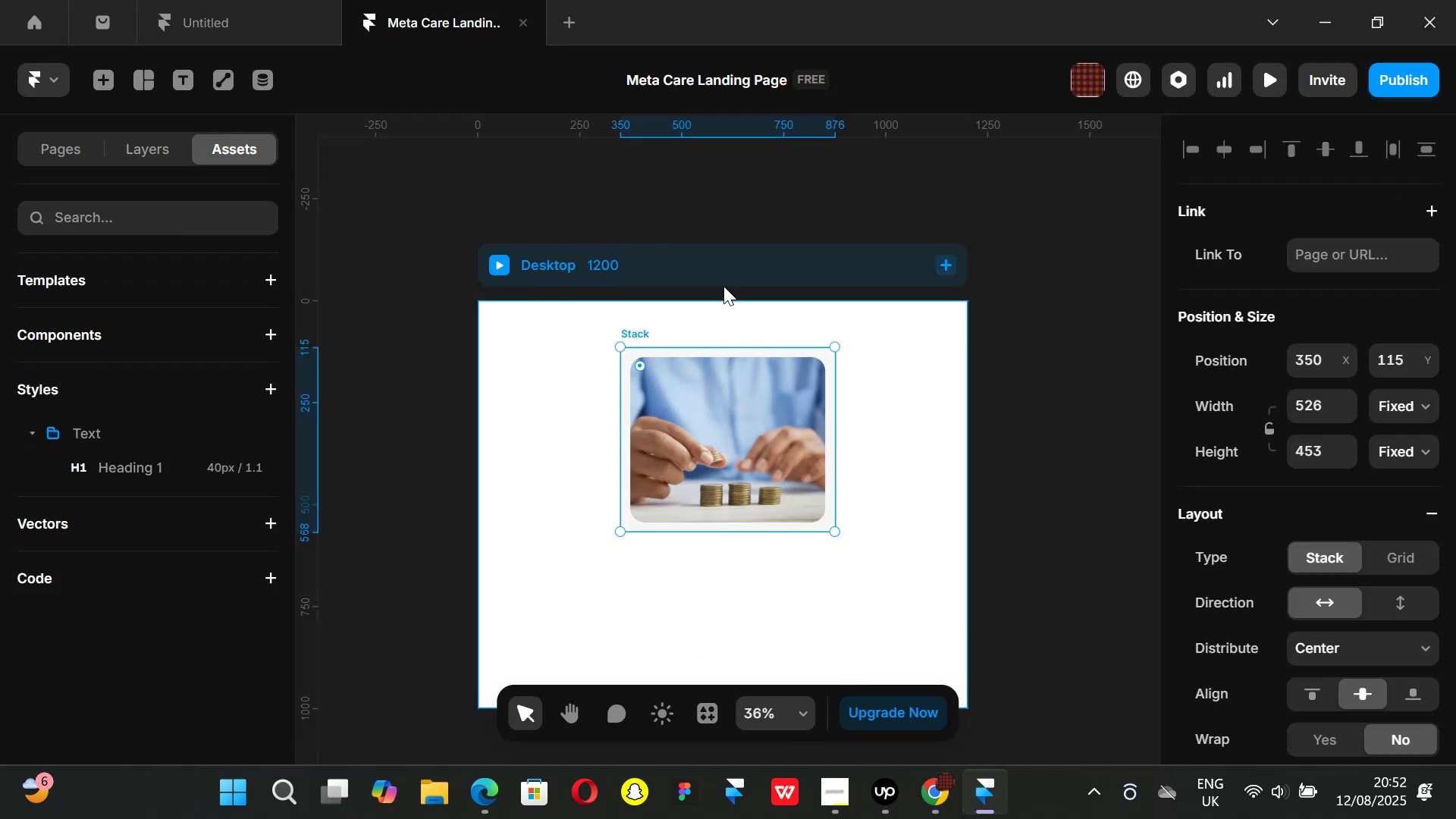 
key(Backspace)
 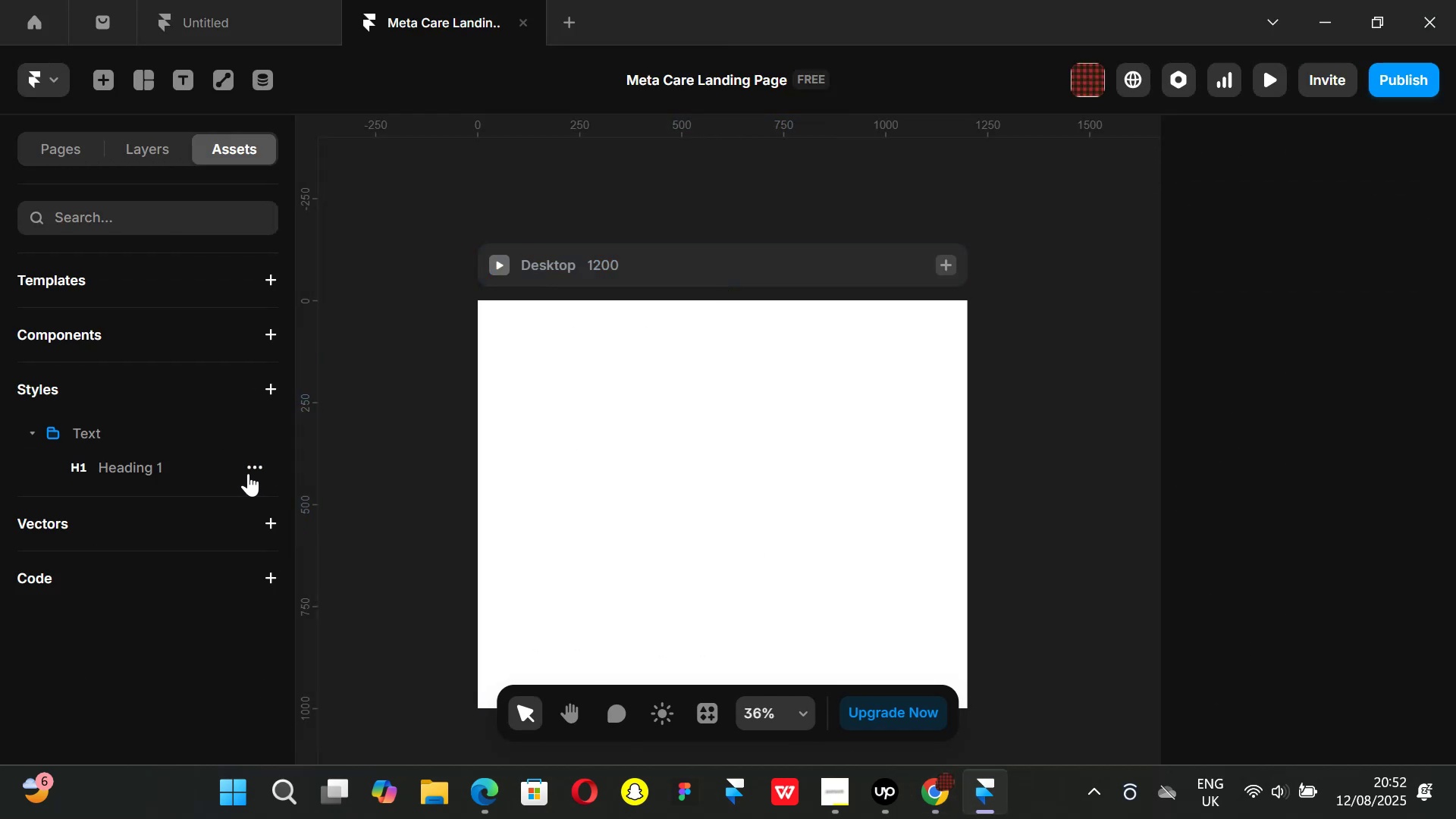 
left_click([101, 463])
 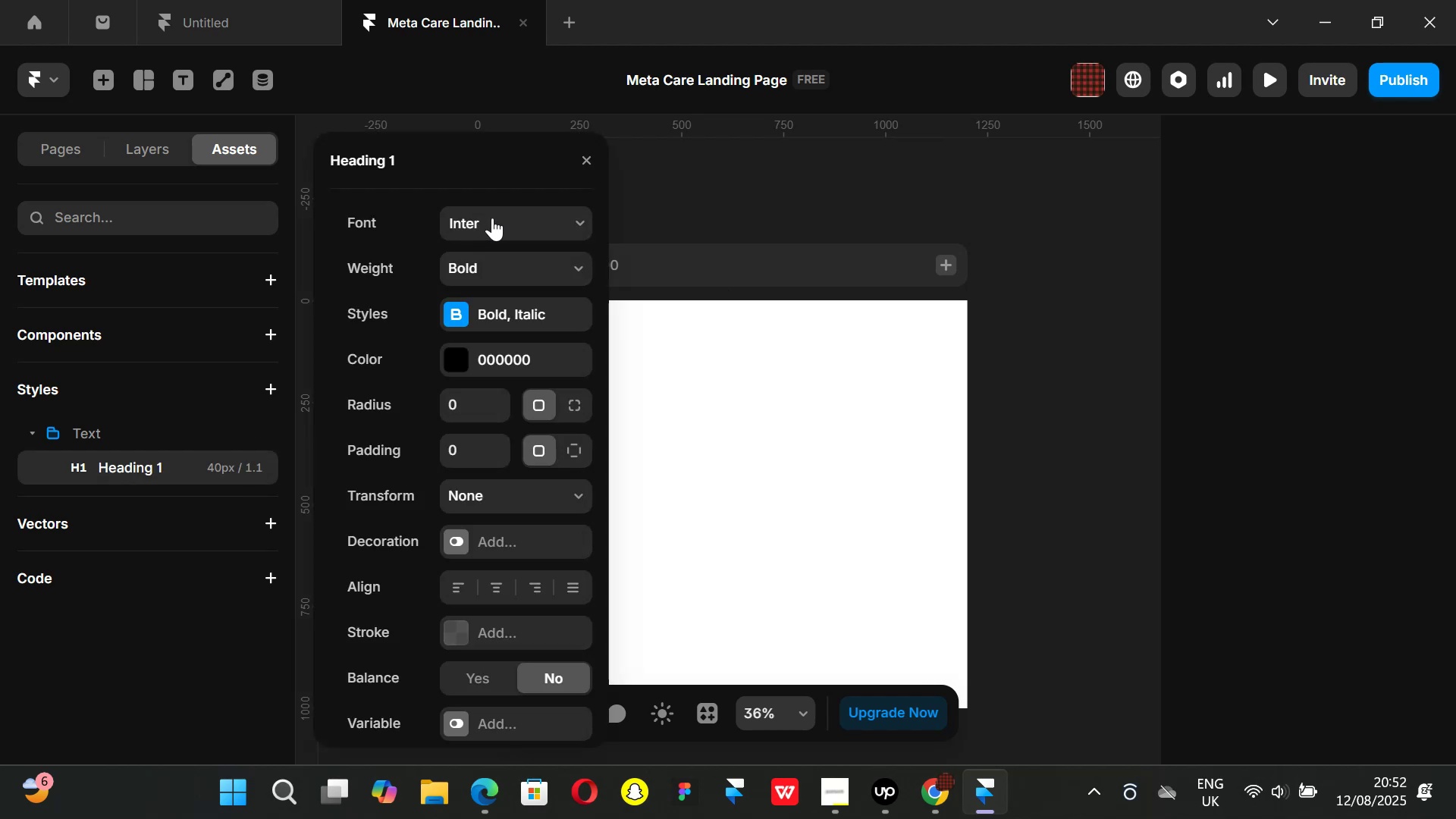 
left_click([496, 218])
 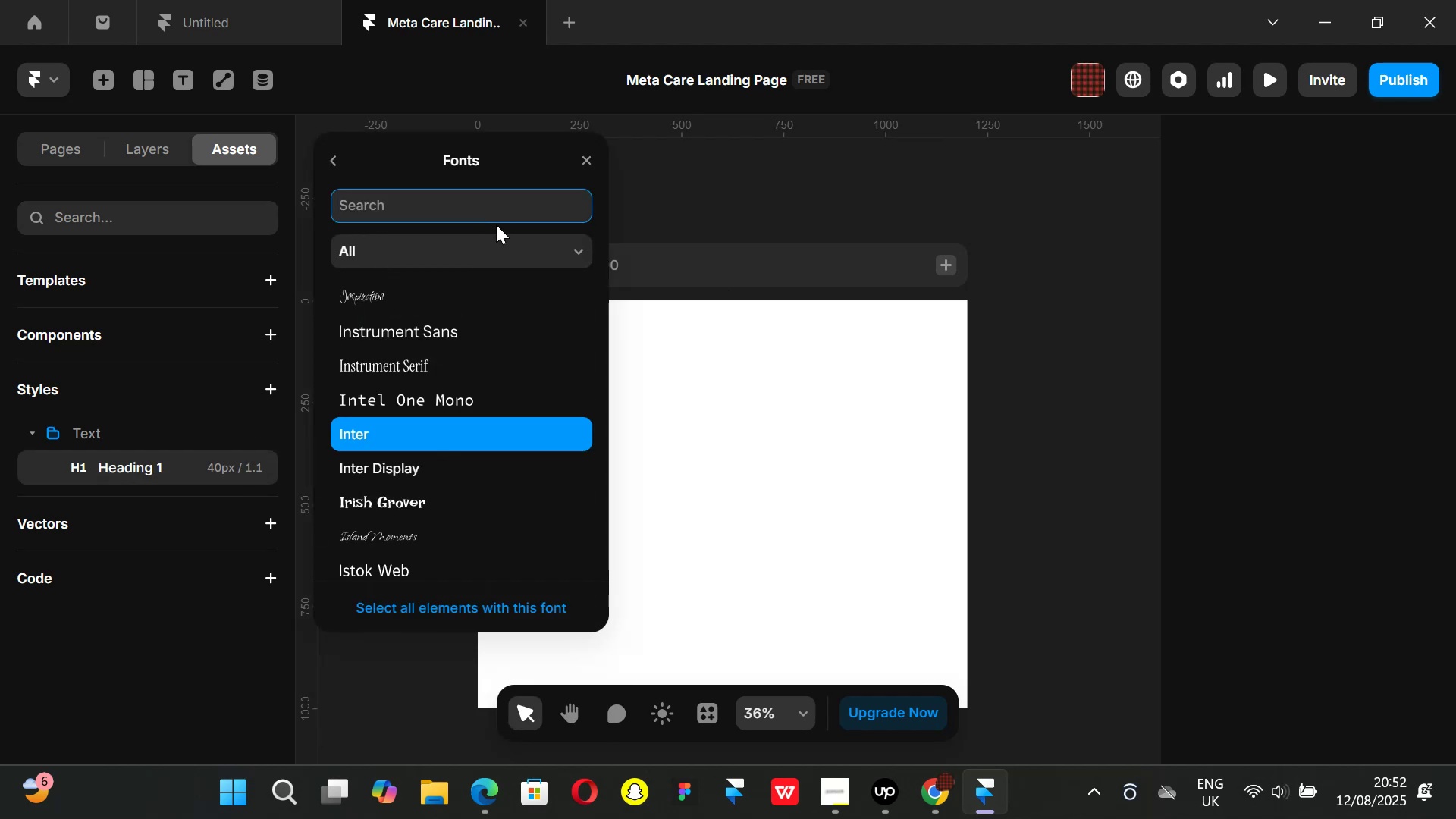 
type(sf pro)
 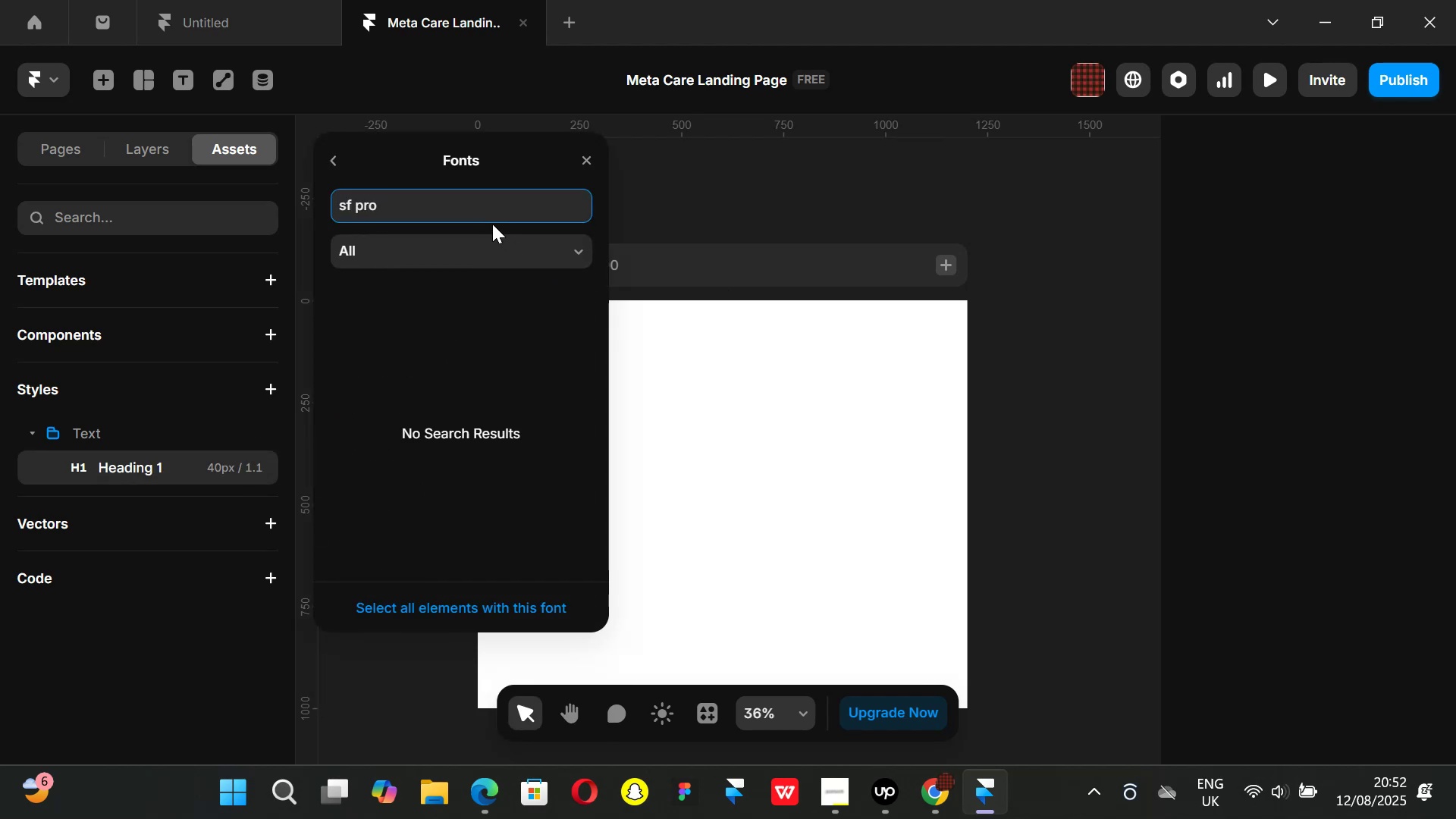 
left_click([476, 208])
 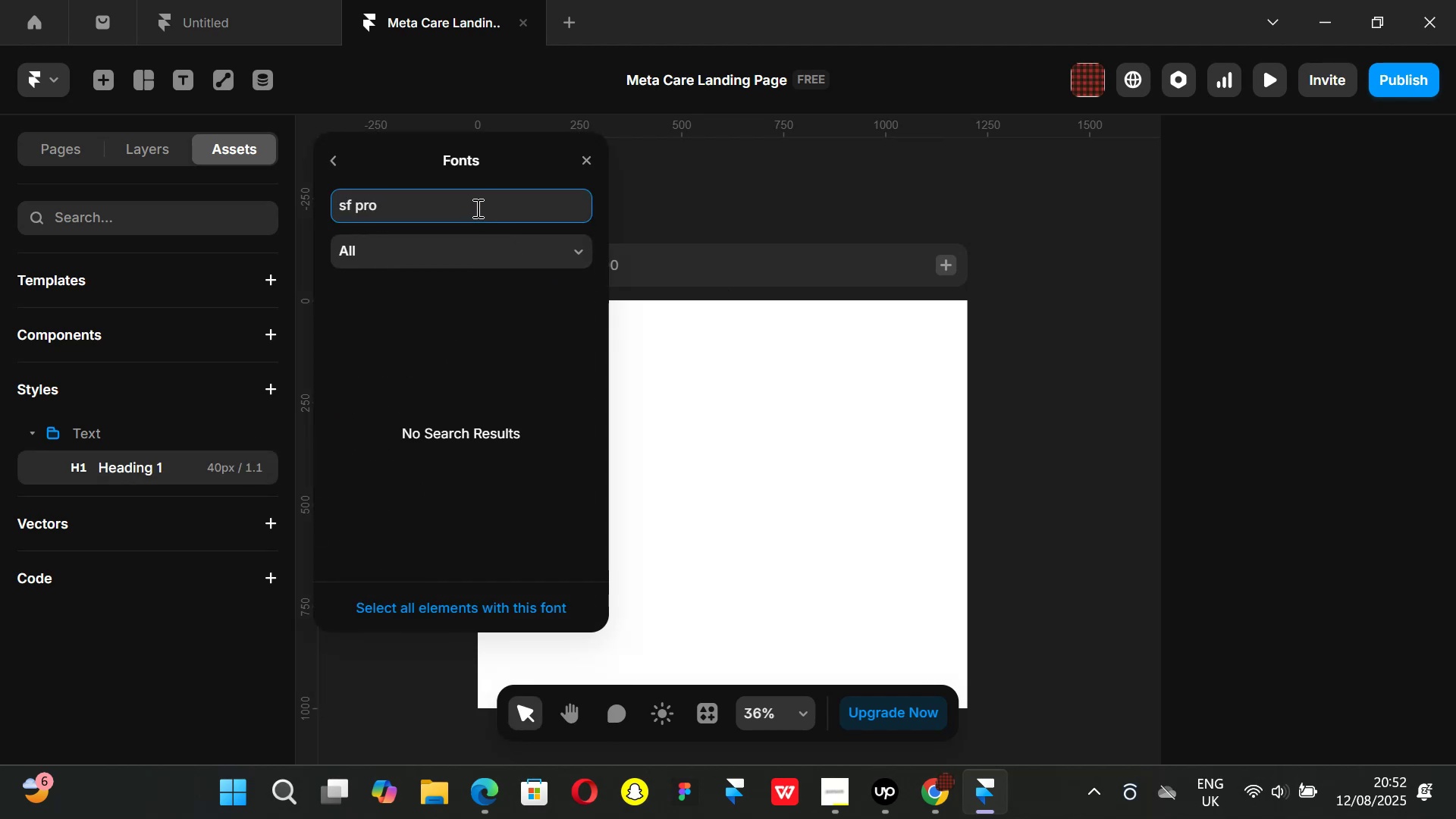 
key(Backspace)
key(Backspace)
key(Backspace)
key(Backspace)
key(Backspace)
key(Backspace)
type(SF)
key(Backspace)
type(.f)
key(Backspace)
key(Backspace)
key(Backspace)
 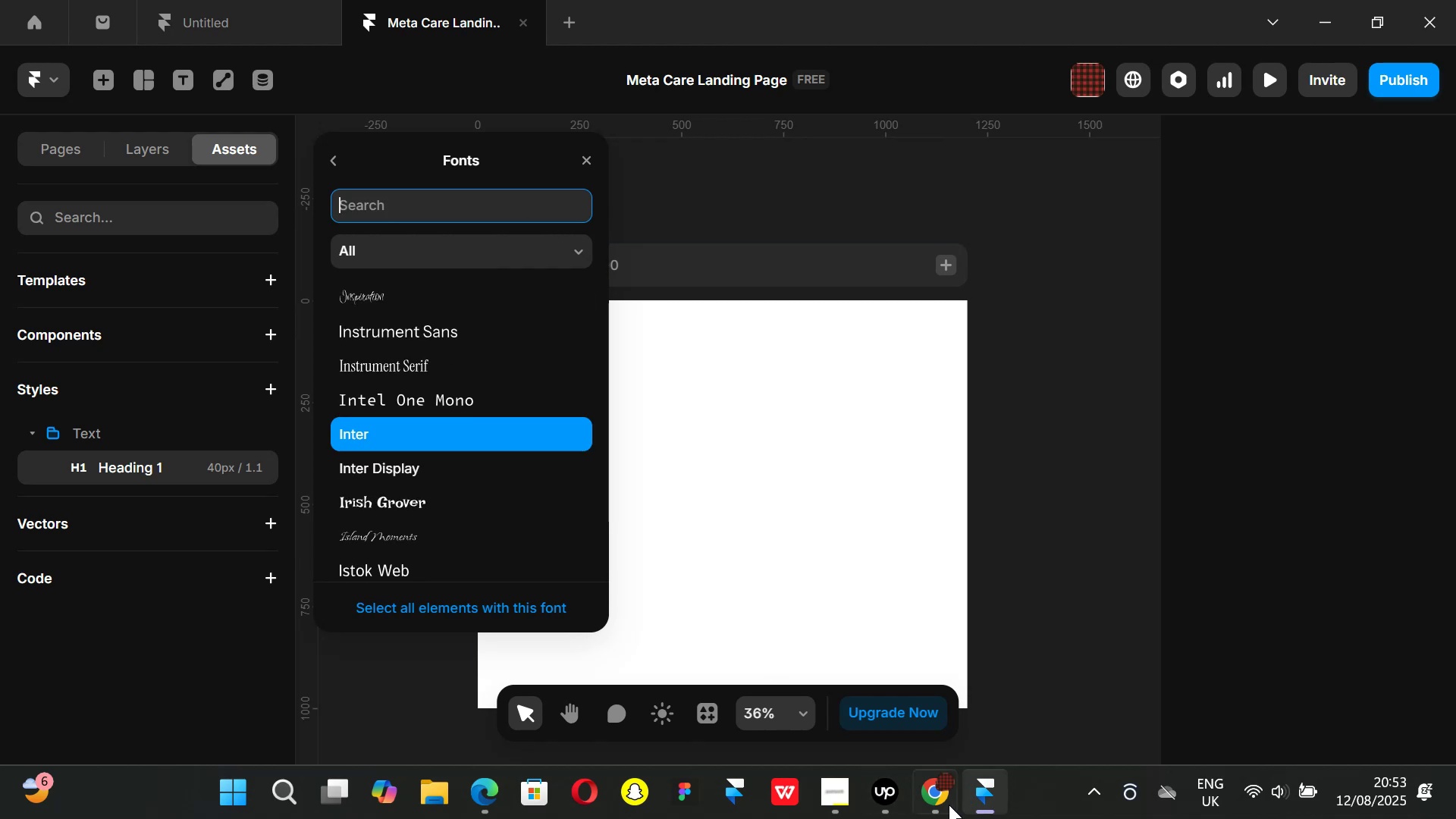 
left_click([940, 801])
 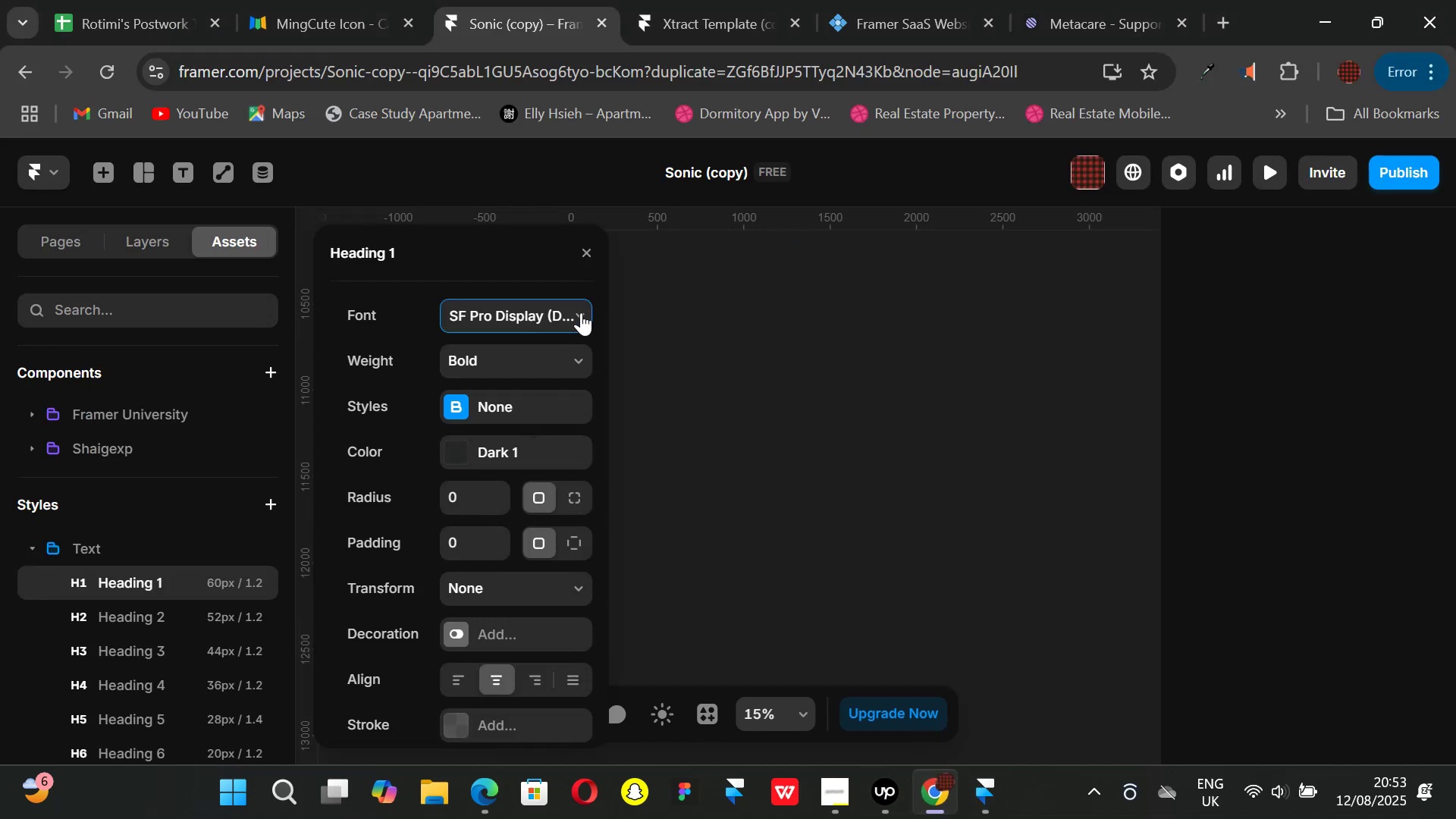 
left_click([581, 312])
 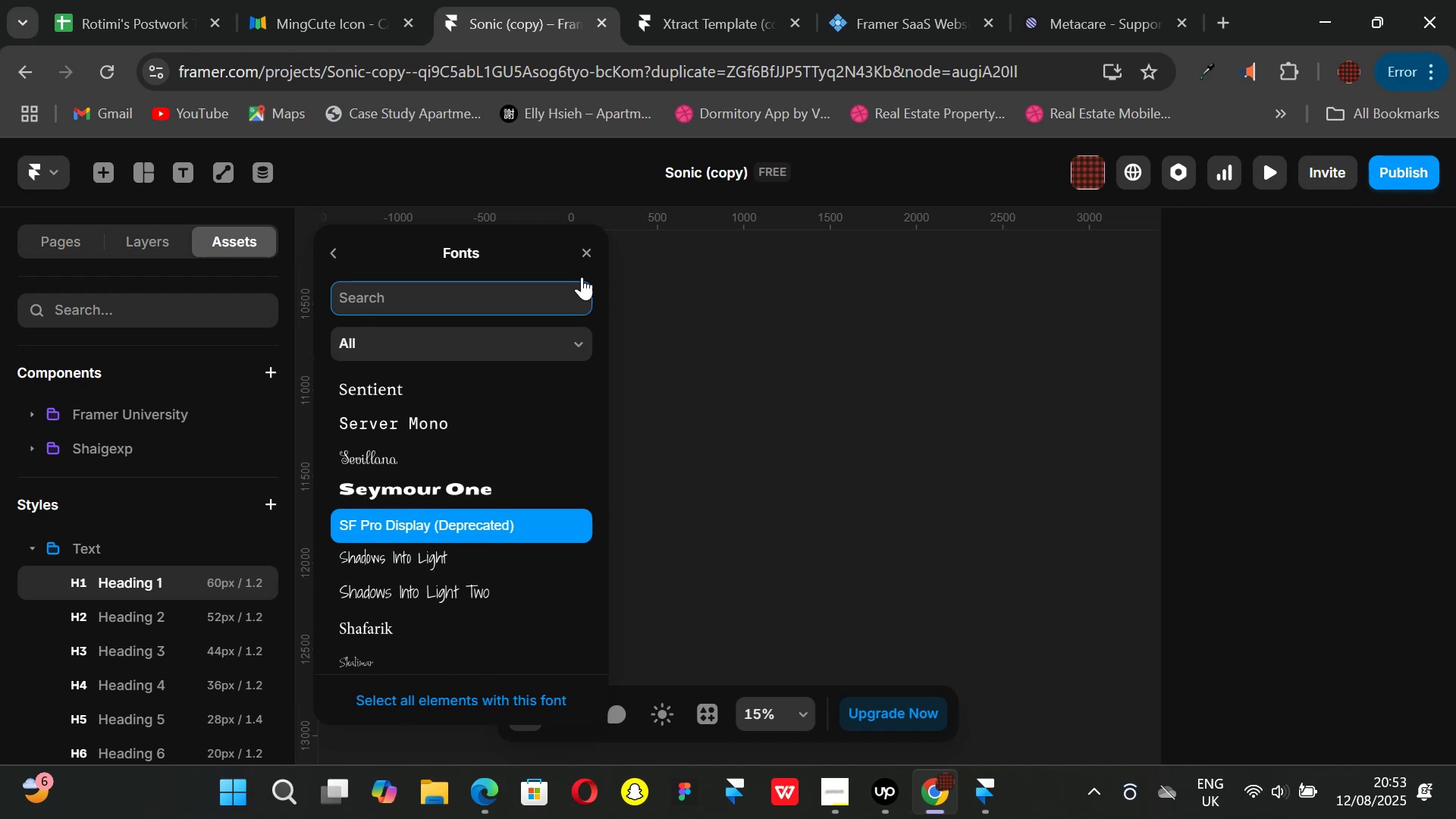 
left_click([581, 255])
 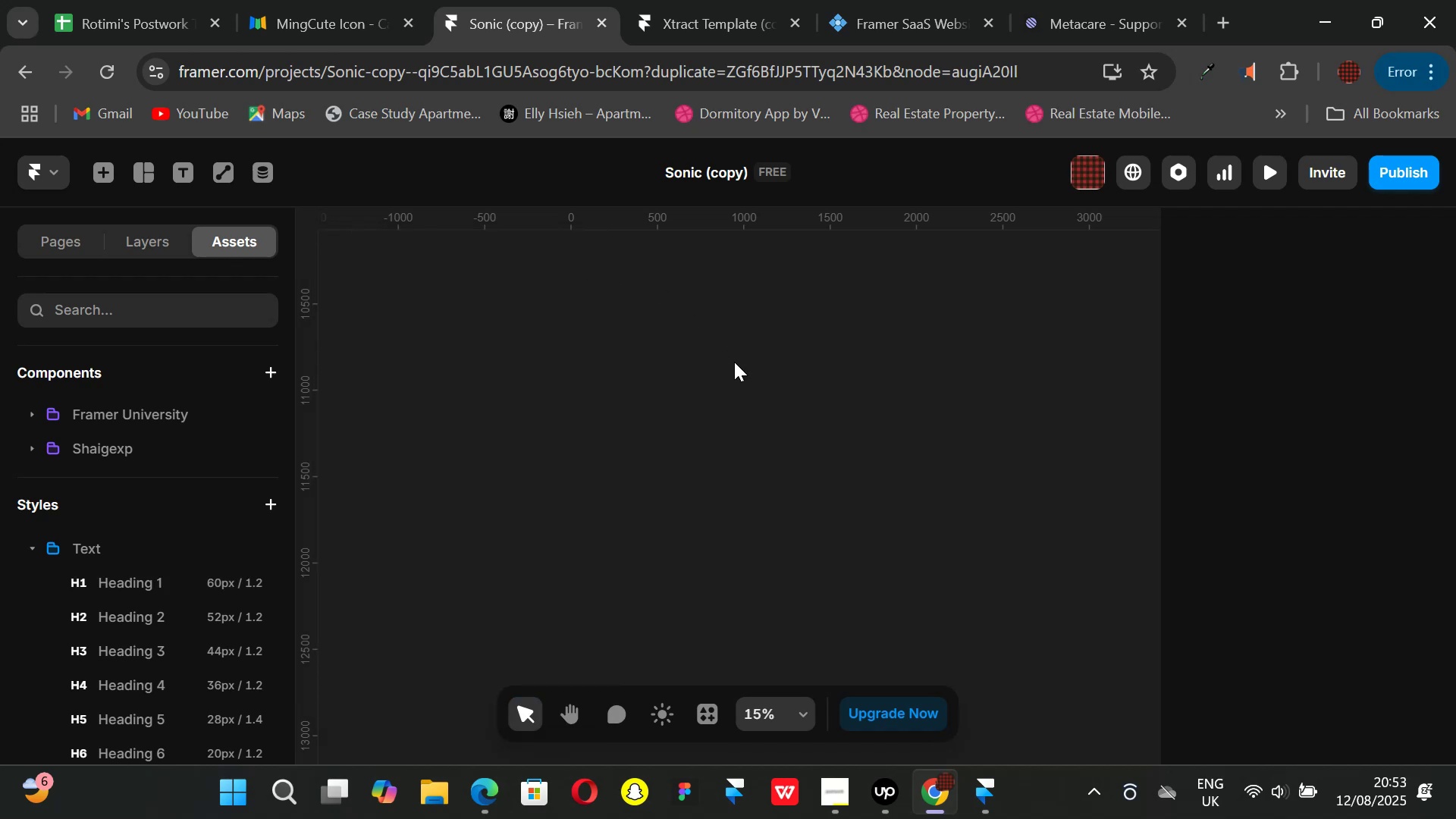 
hold_key(key=ControlLeft, duration=0.68)
scroll: coordinate [712, 362], scroll_direction: down, amount: 6.0
 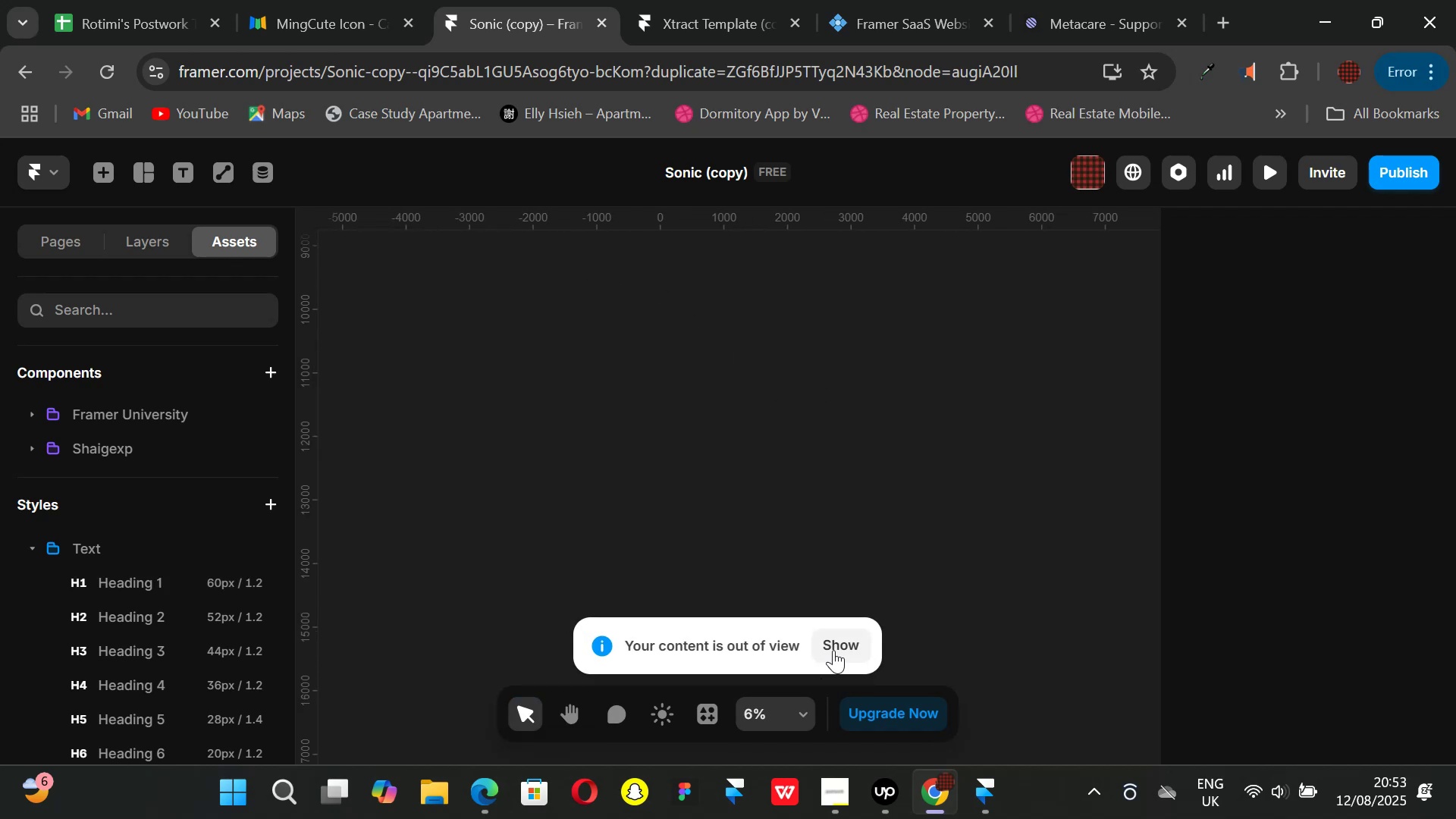 
left_click([833, 642])
 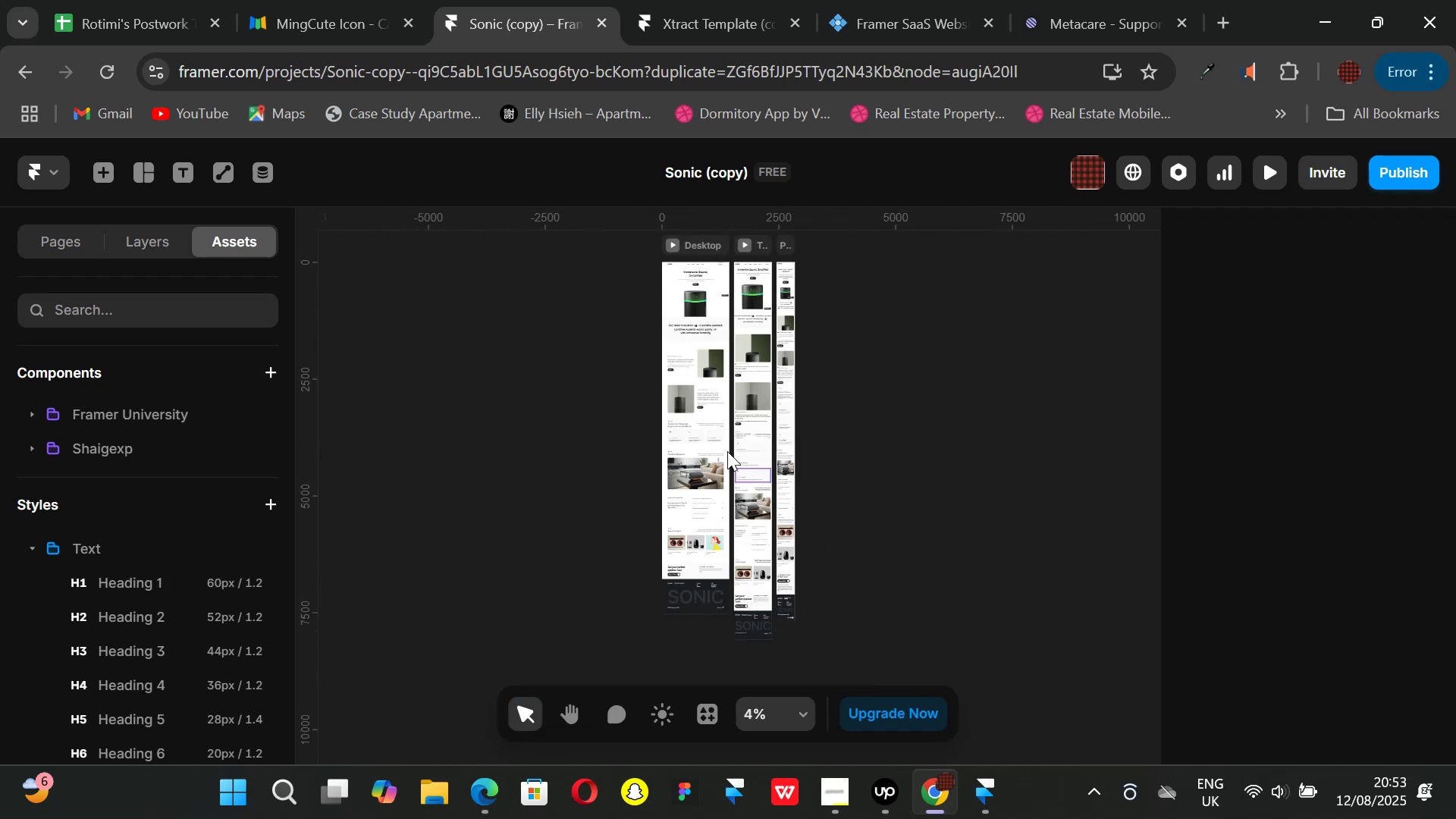 
hold_key(key=ControlLeft, duration=1.51)
scroll: coordinate [704, 256], scroll_direction: up, amount: 16.0
 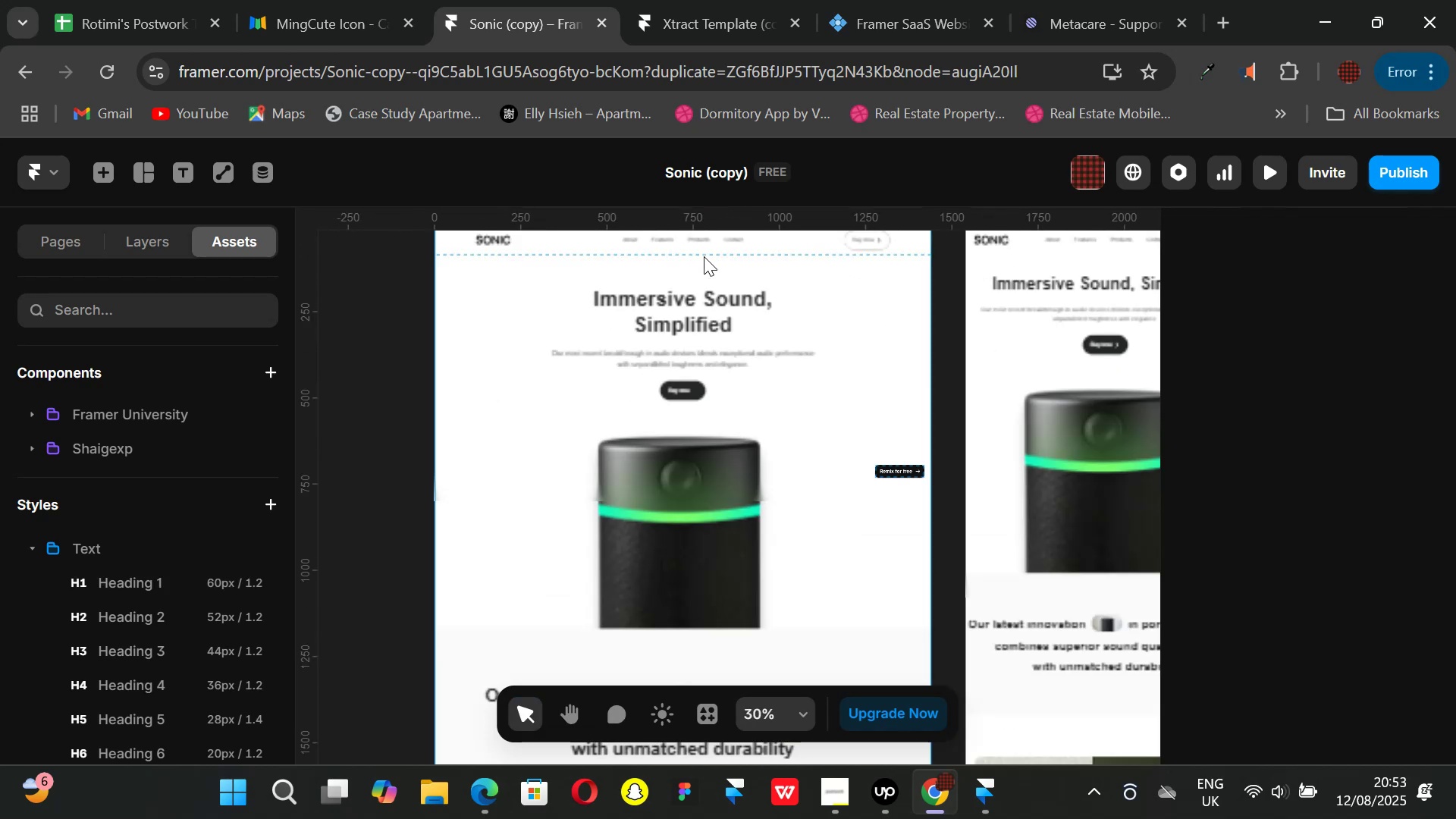 
key(Control+ControlLeft)
 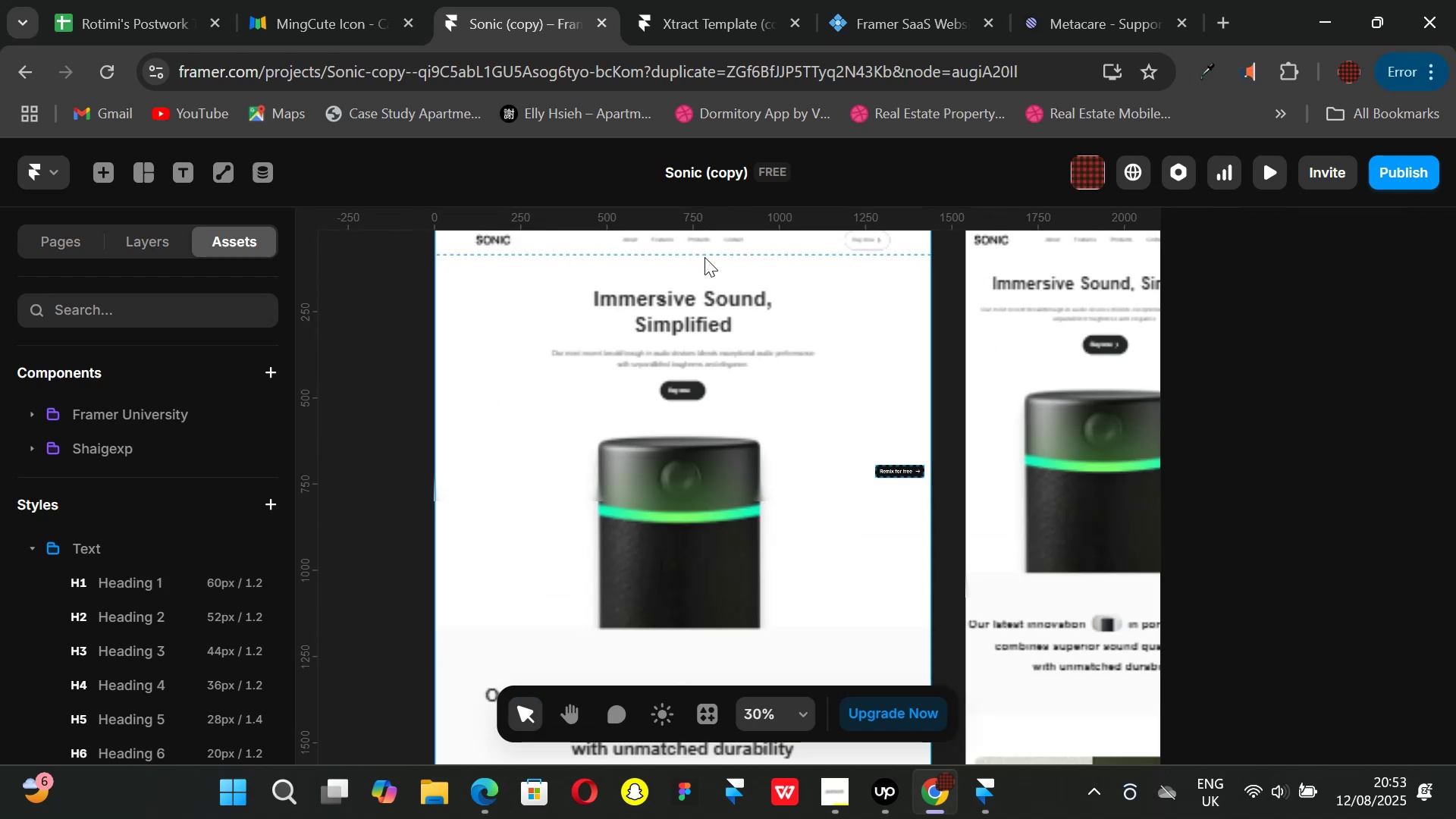 
key(Control+ControlLeft)
 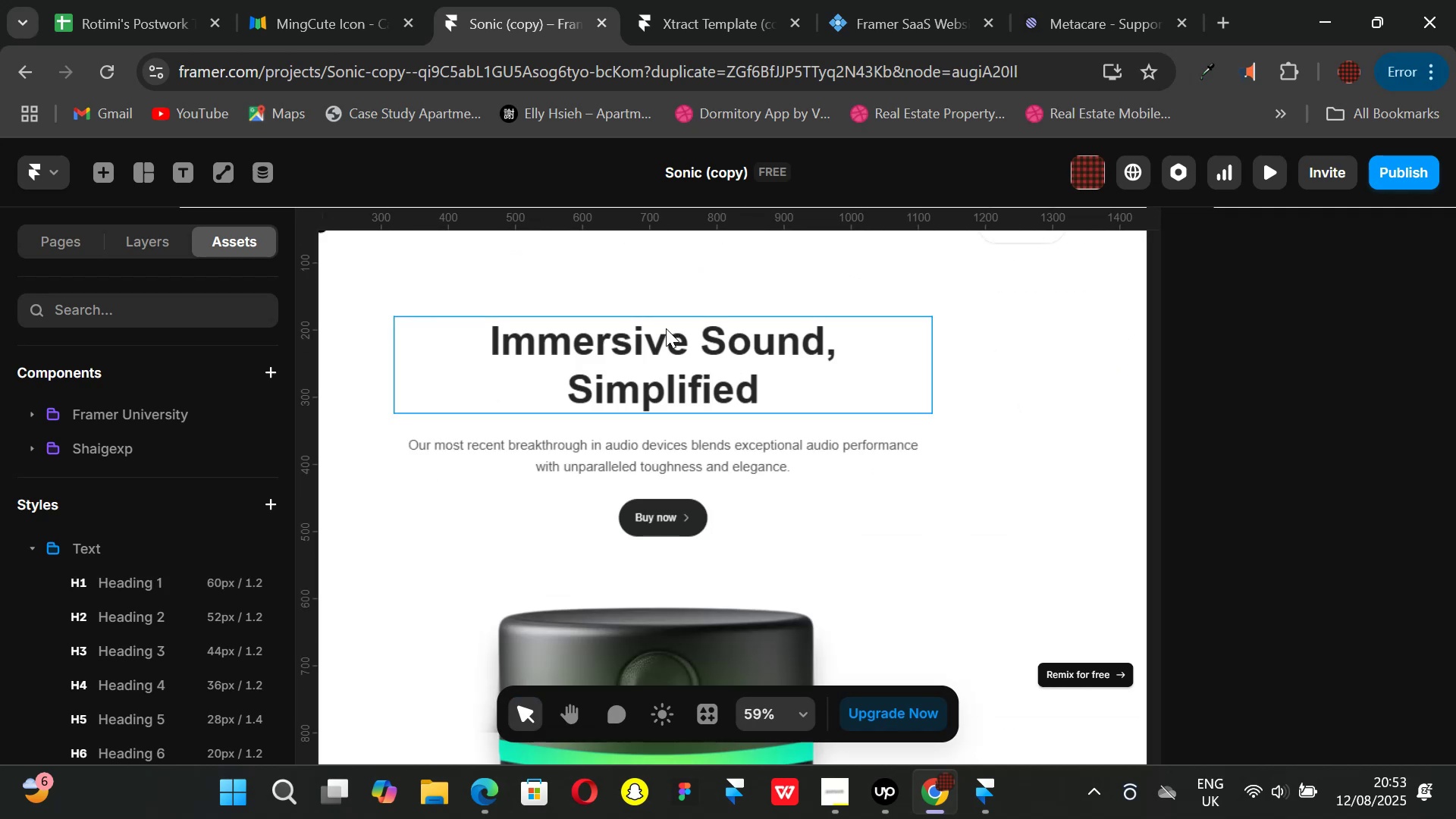 
left_click([666, 331])
 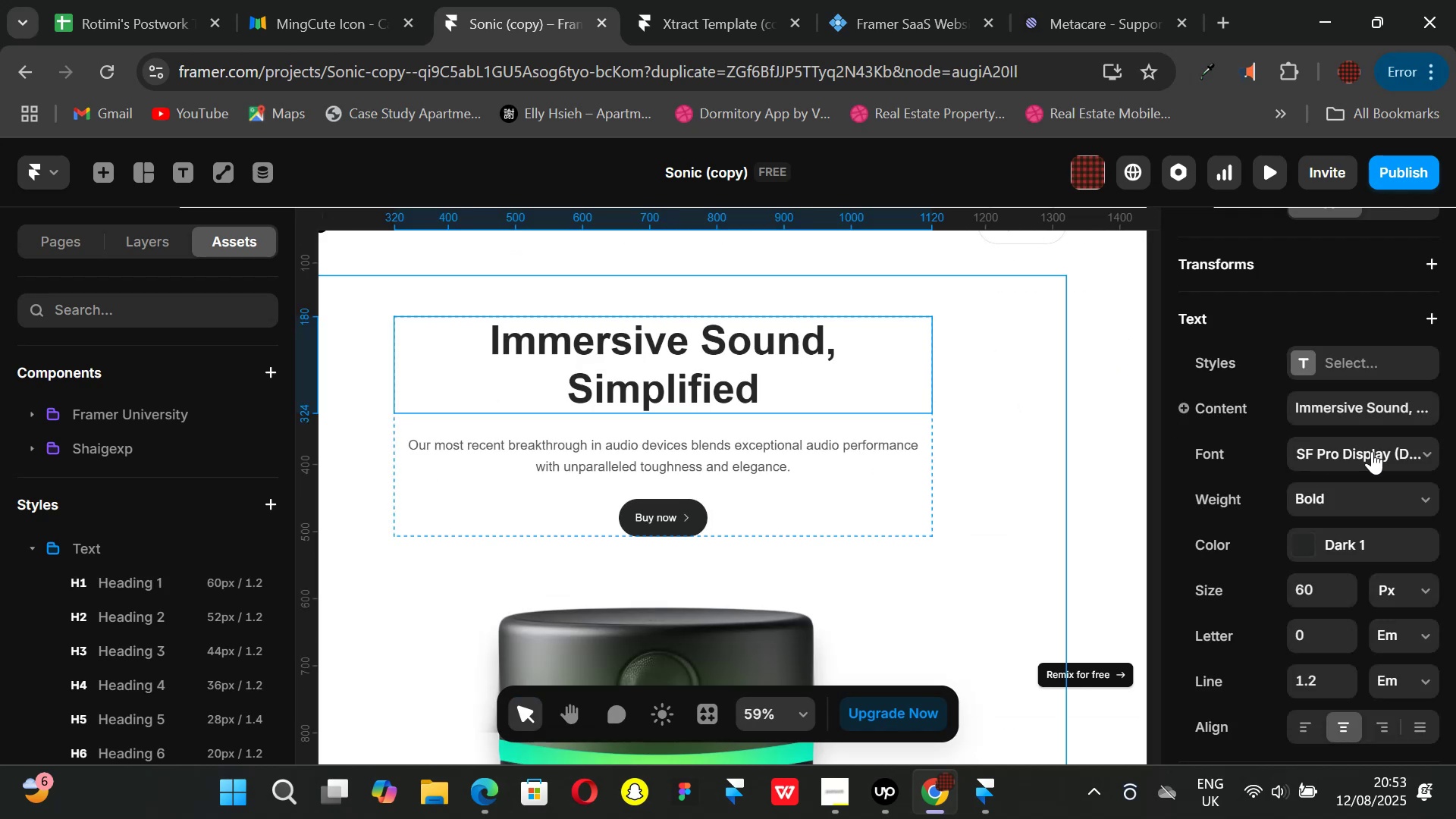 
left_click([1411, 447])
 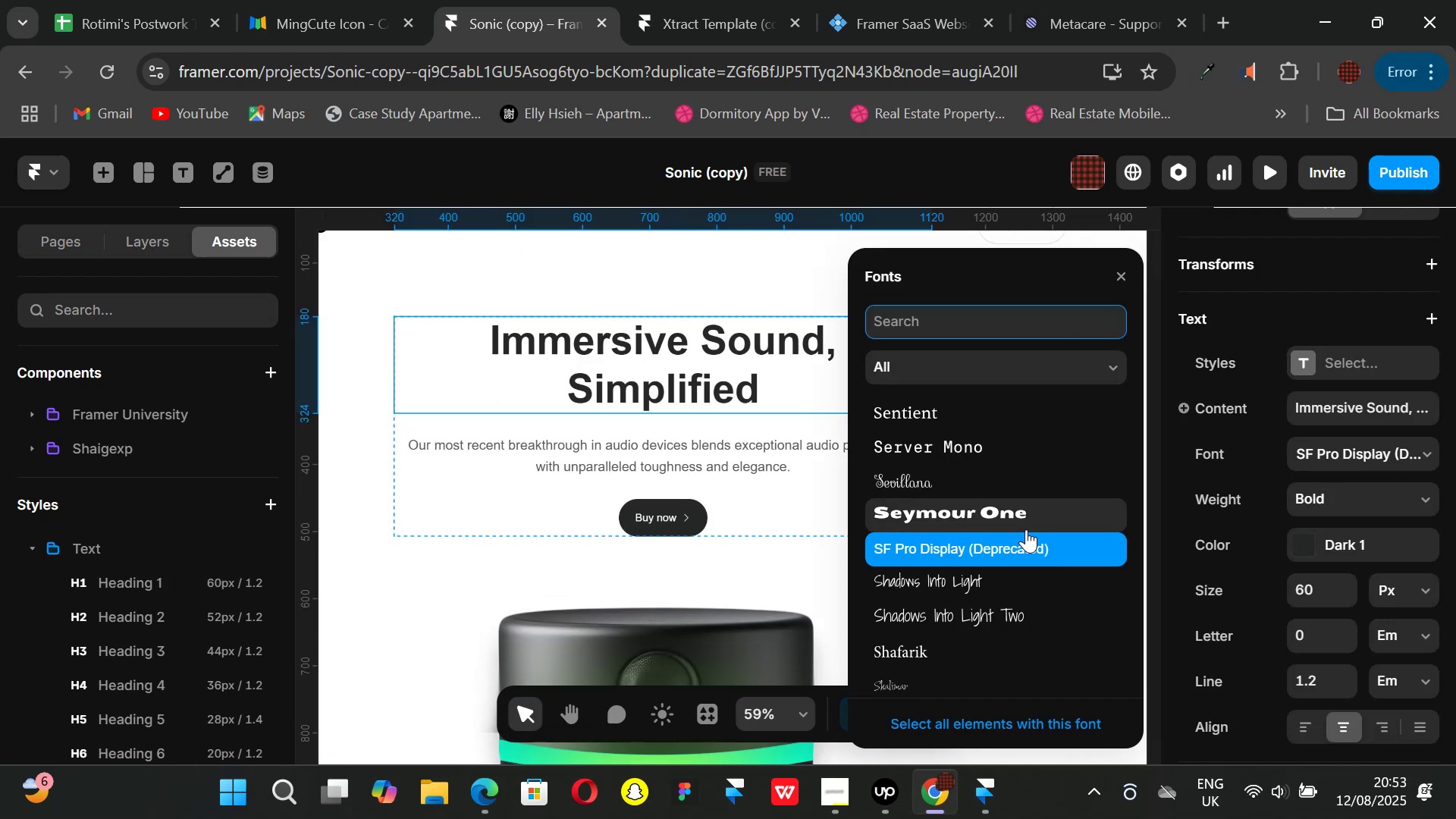 
mouse_move([1024, 559])
 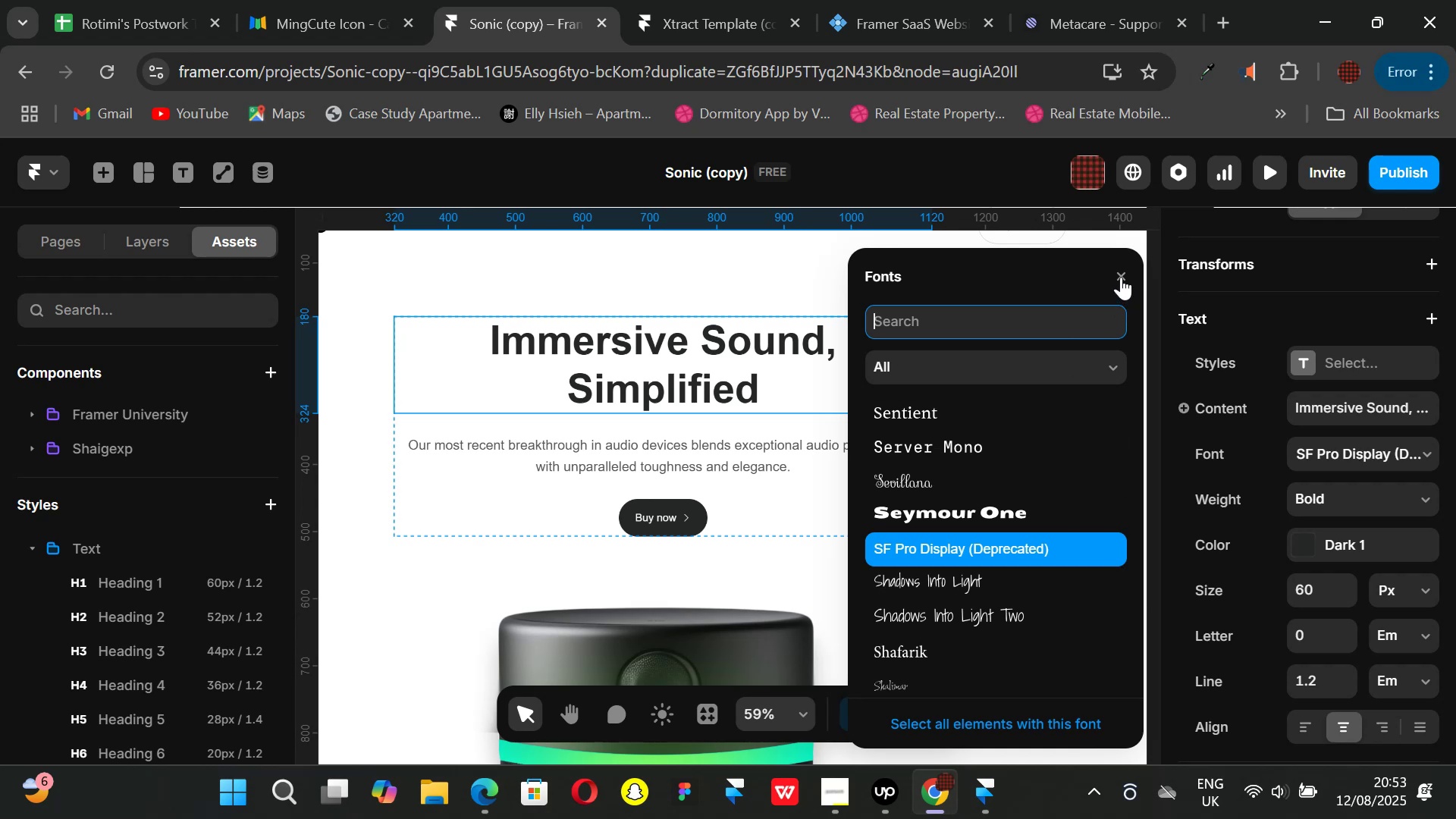 
left_click([1121, 277])
 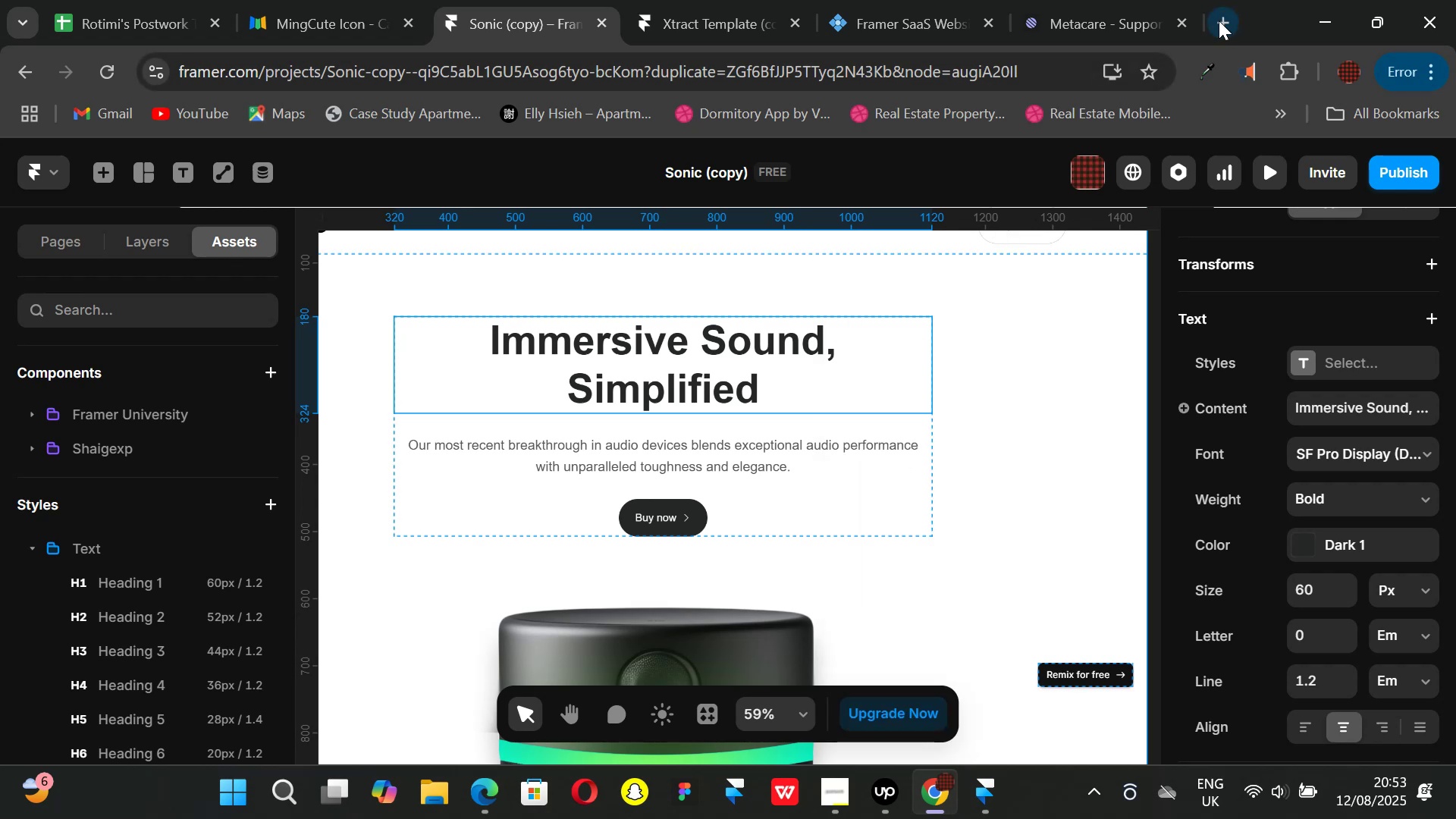 
left_click([1219, 20])
 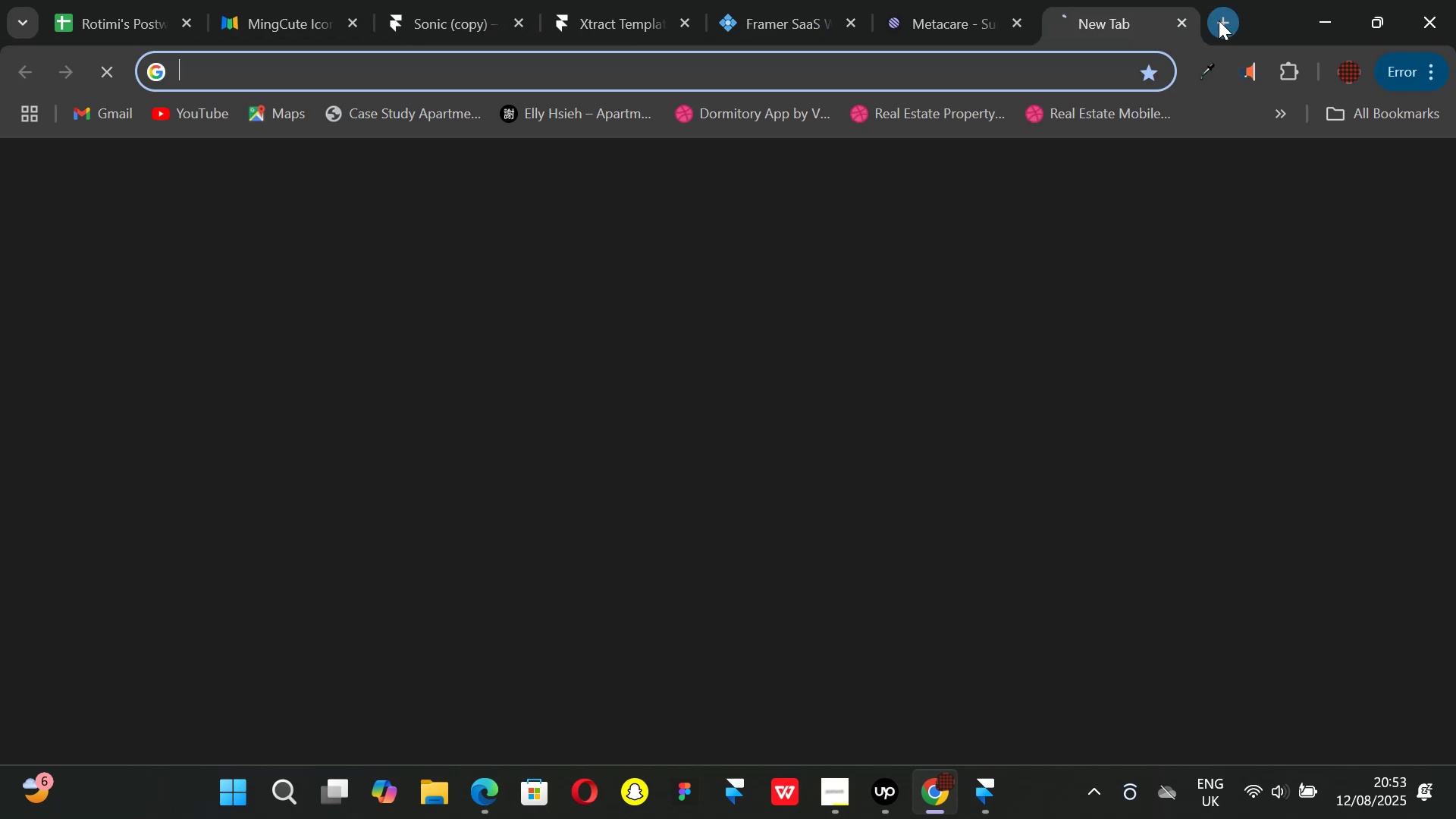 
key(F)
 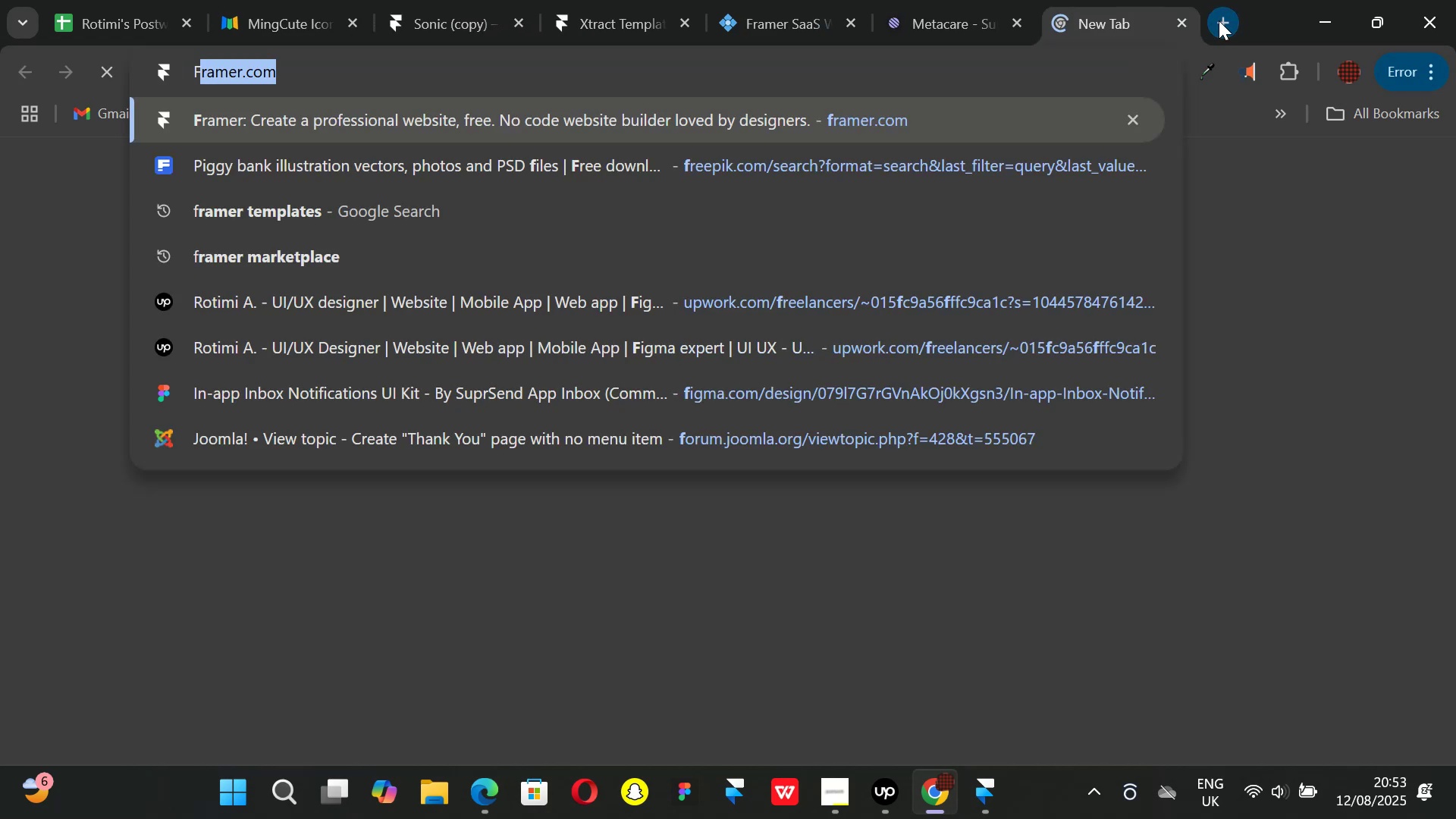 
key(Enter)
 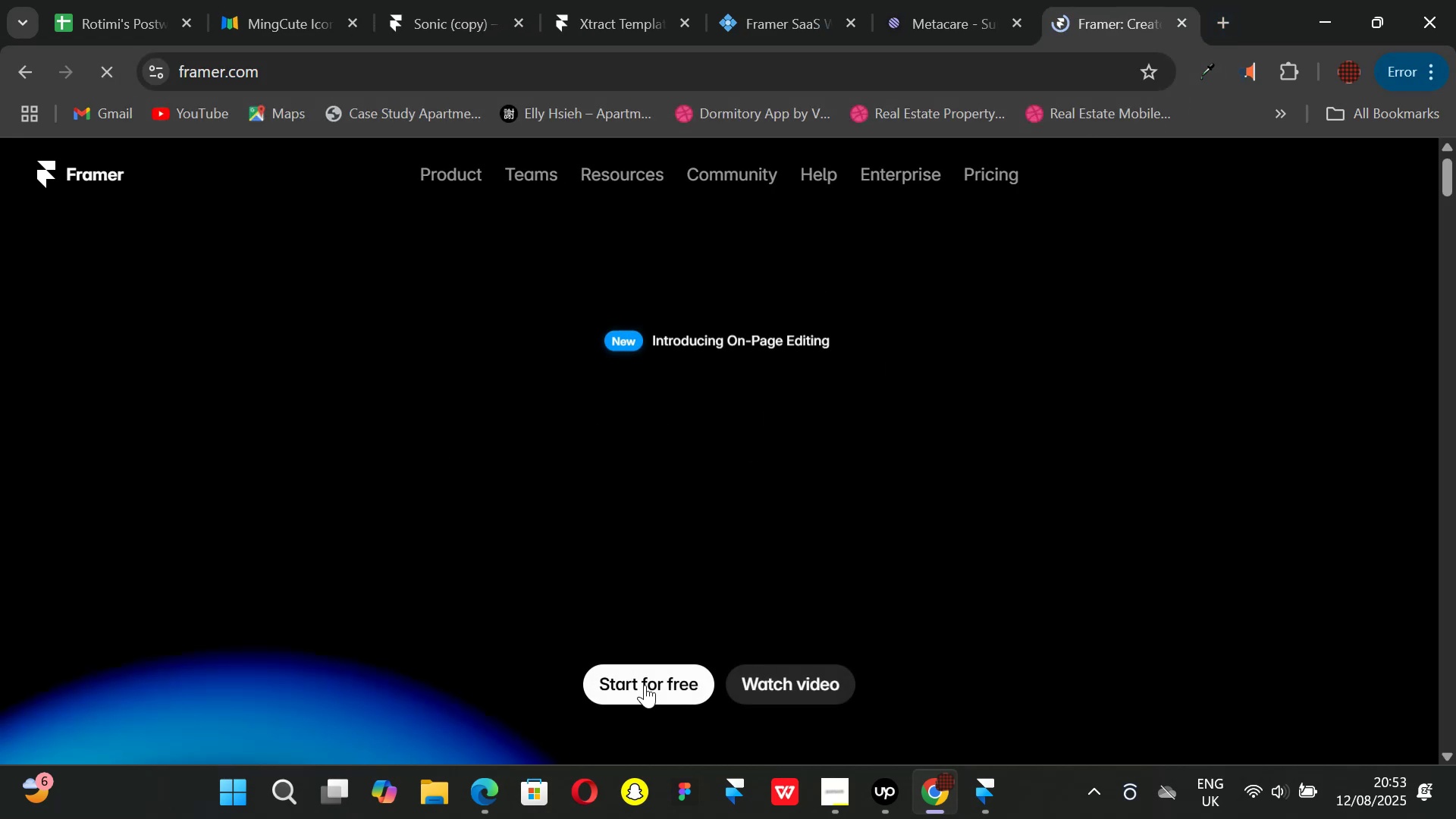 
wait(6.16)
 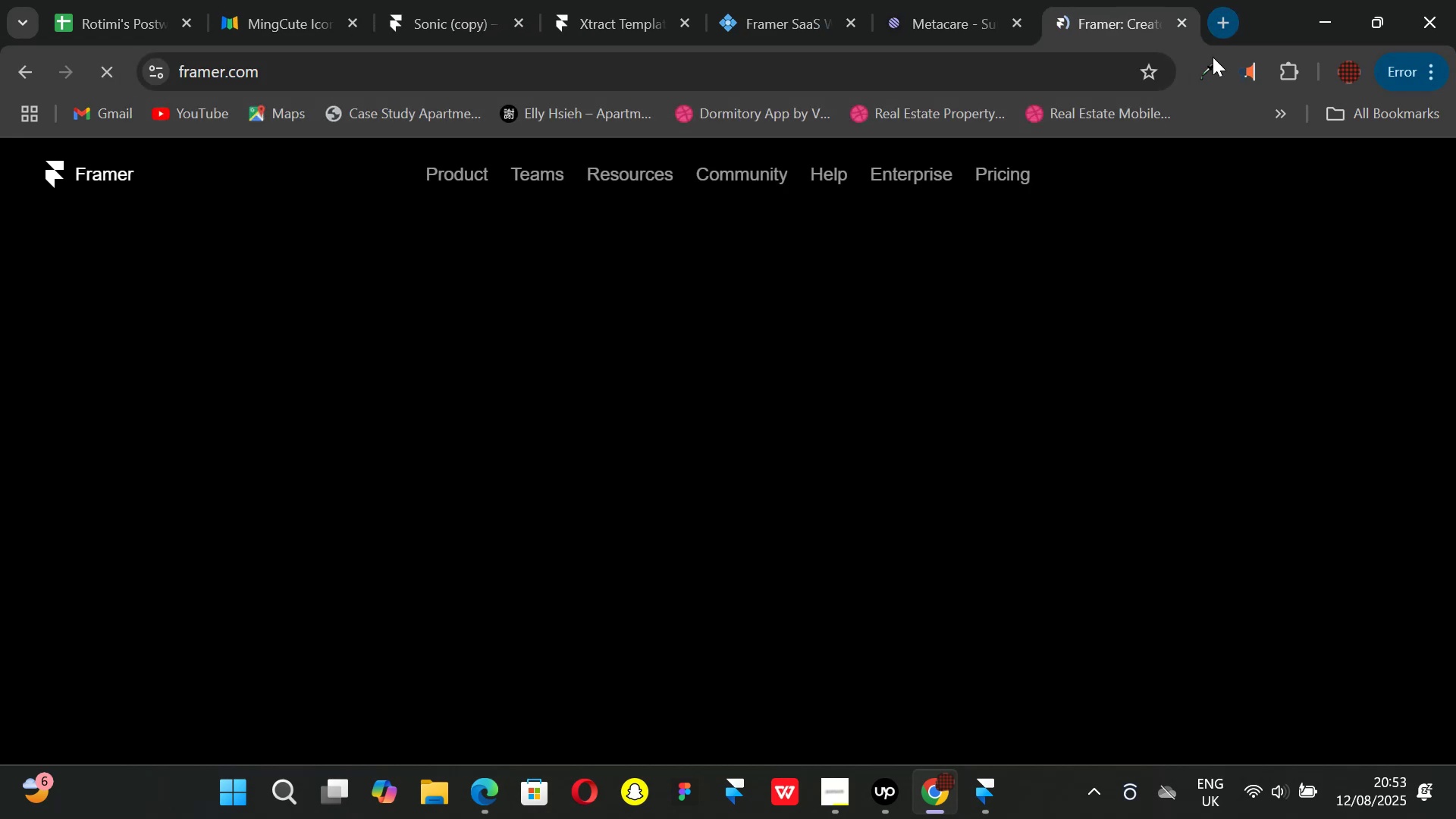 
left_click([1431, 70])
 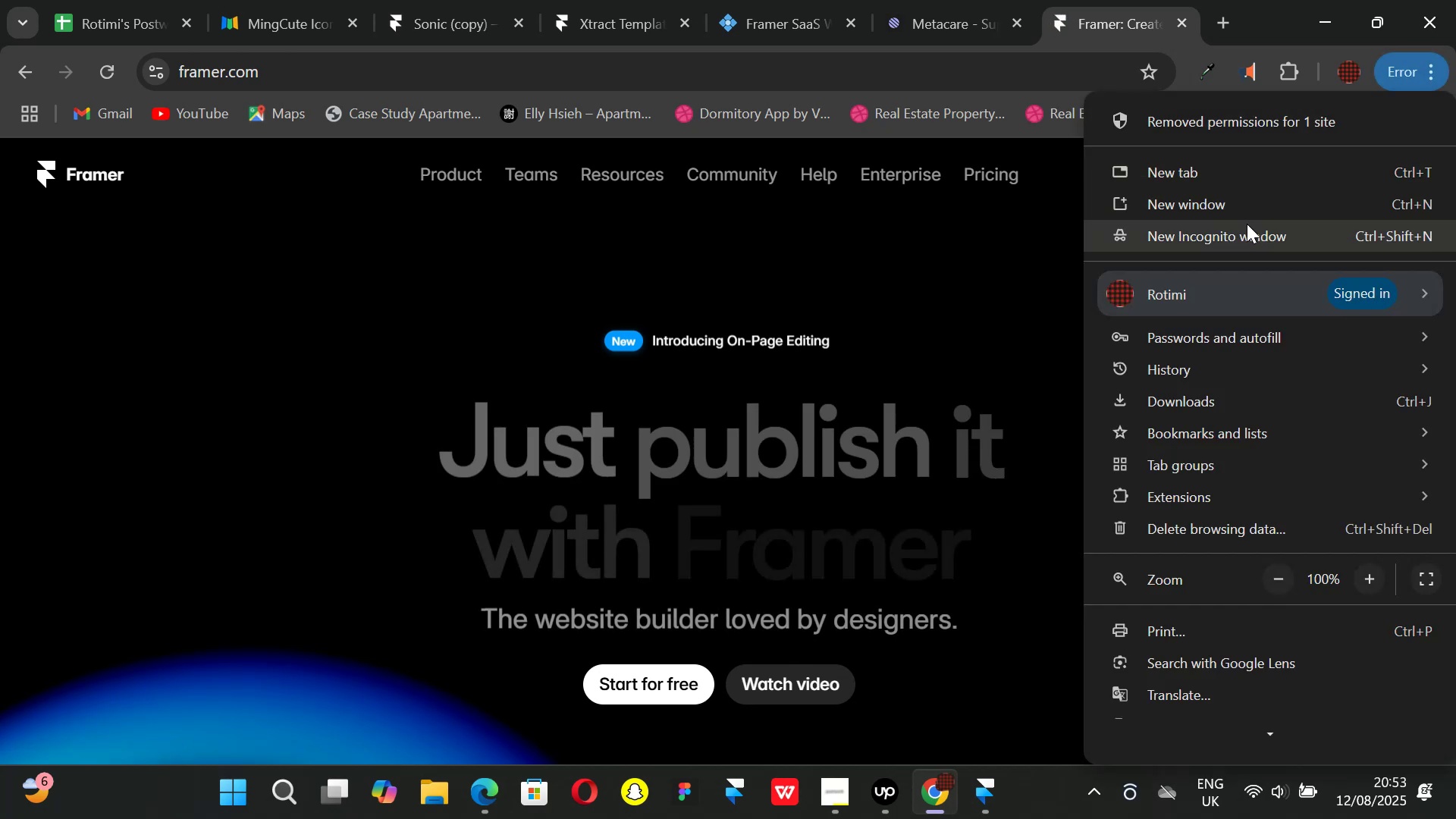 
left_click([1226, 209])
 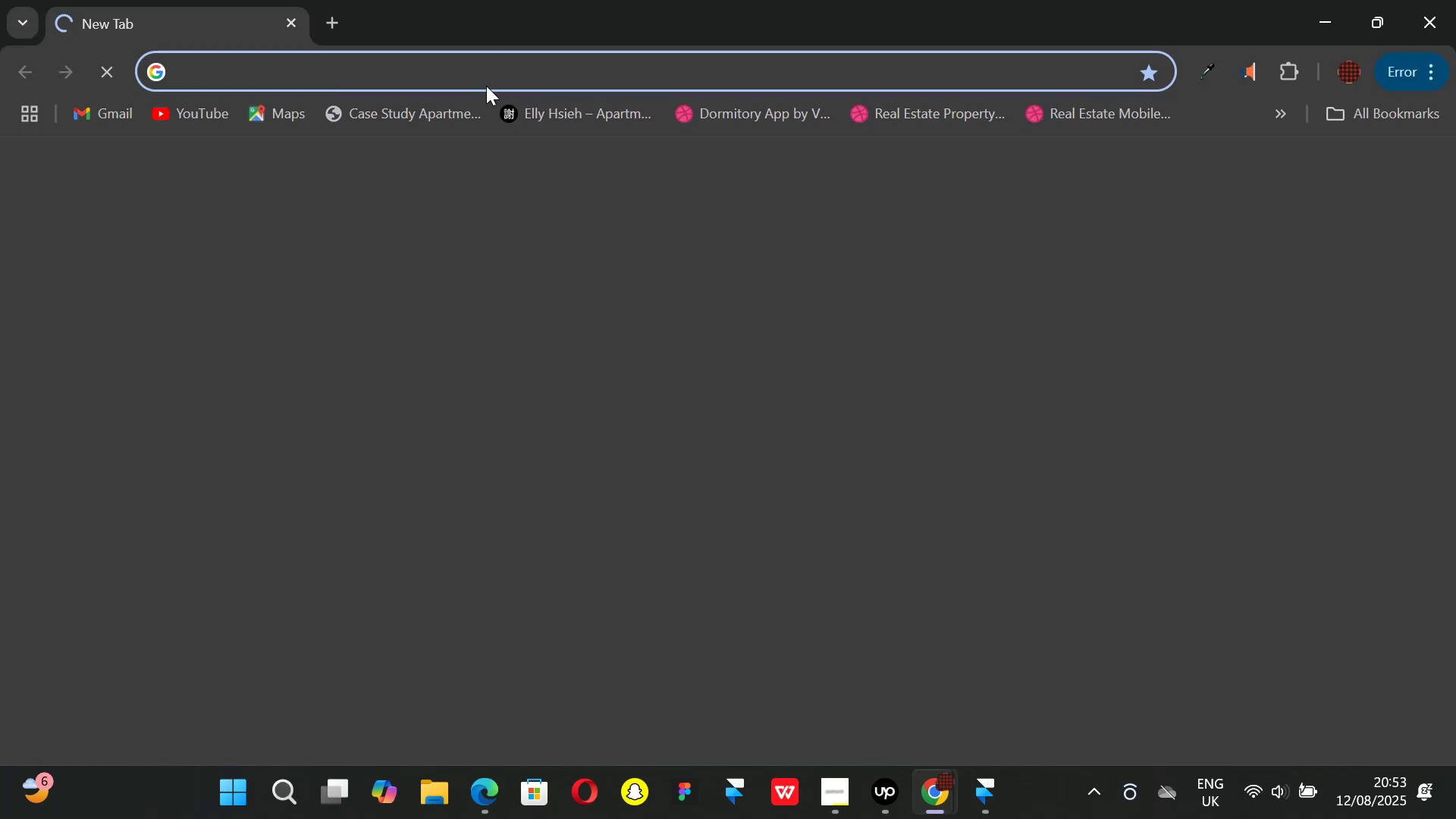 
type(FR)
 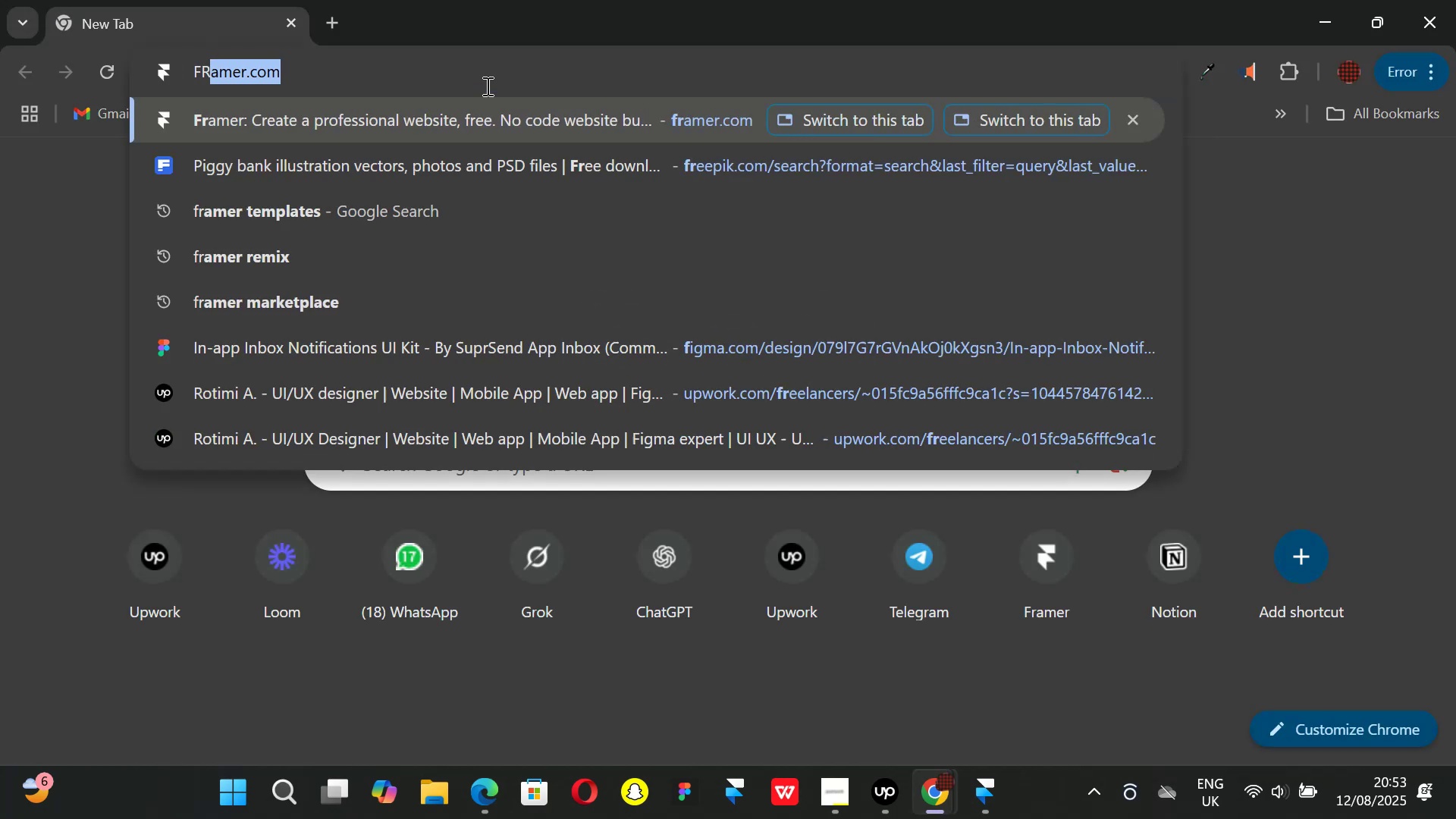 
key(Enter)
 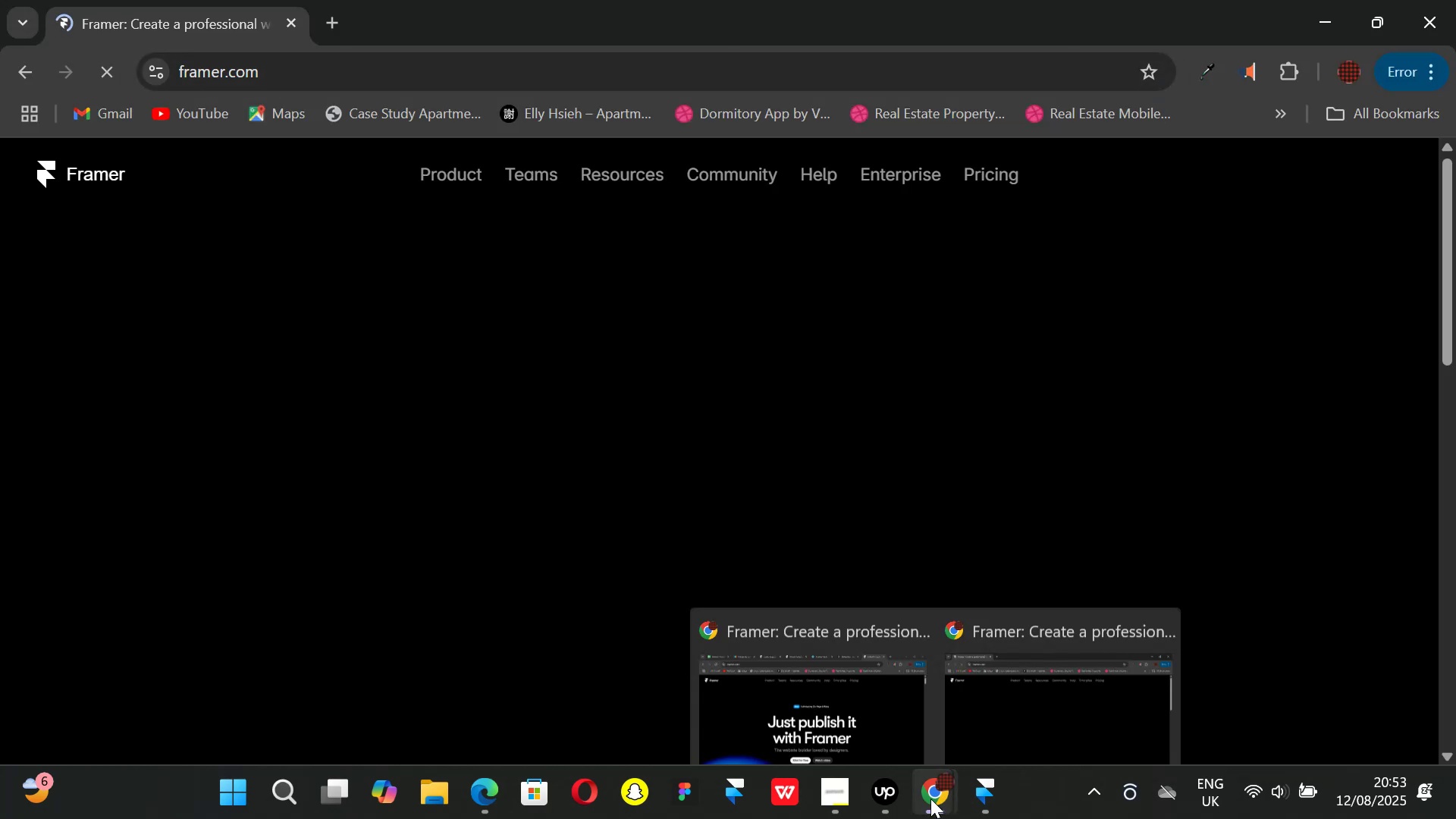 
left_click([845, 694])
 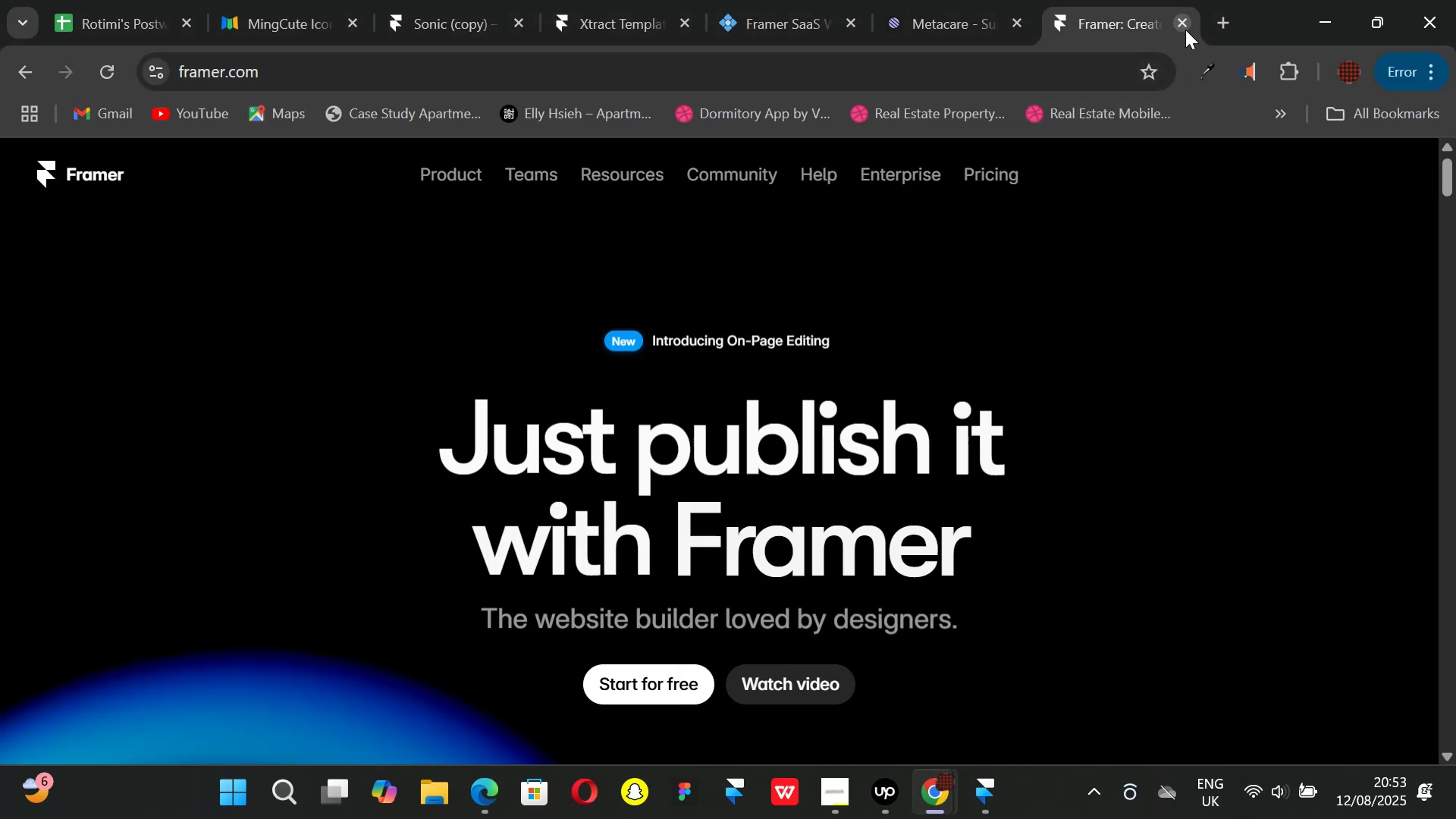 
left_click([1186, 25])
 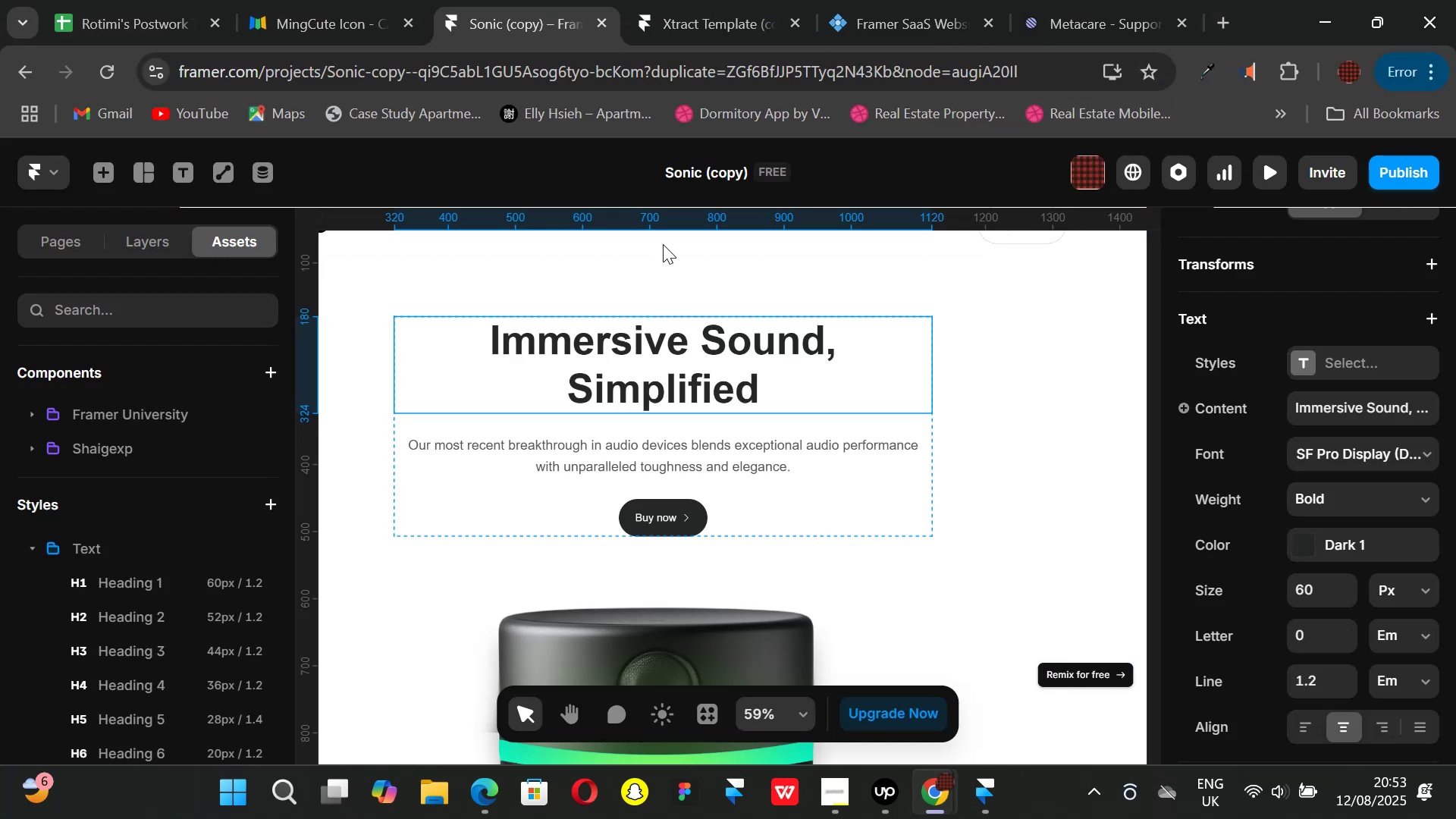 
hold_key(key=ControlLeft, duration=1.18)
scroll: coordinate [434, 498], scroll_direction: down, amount: 24.0
 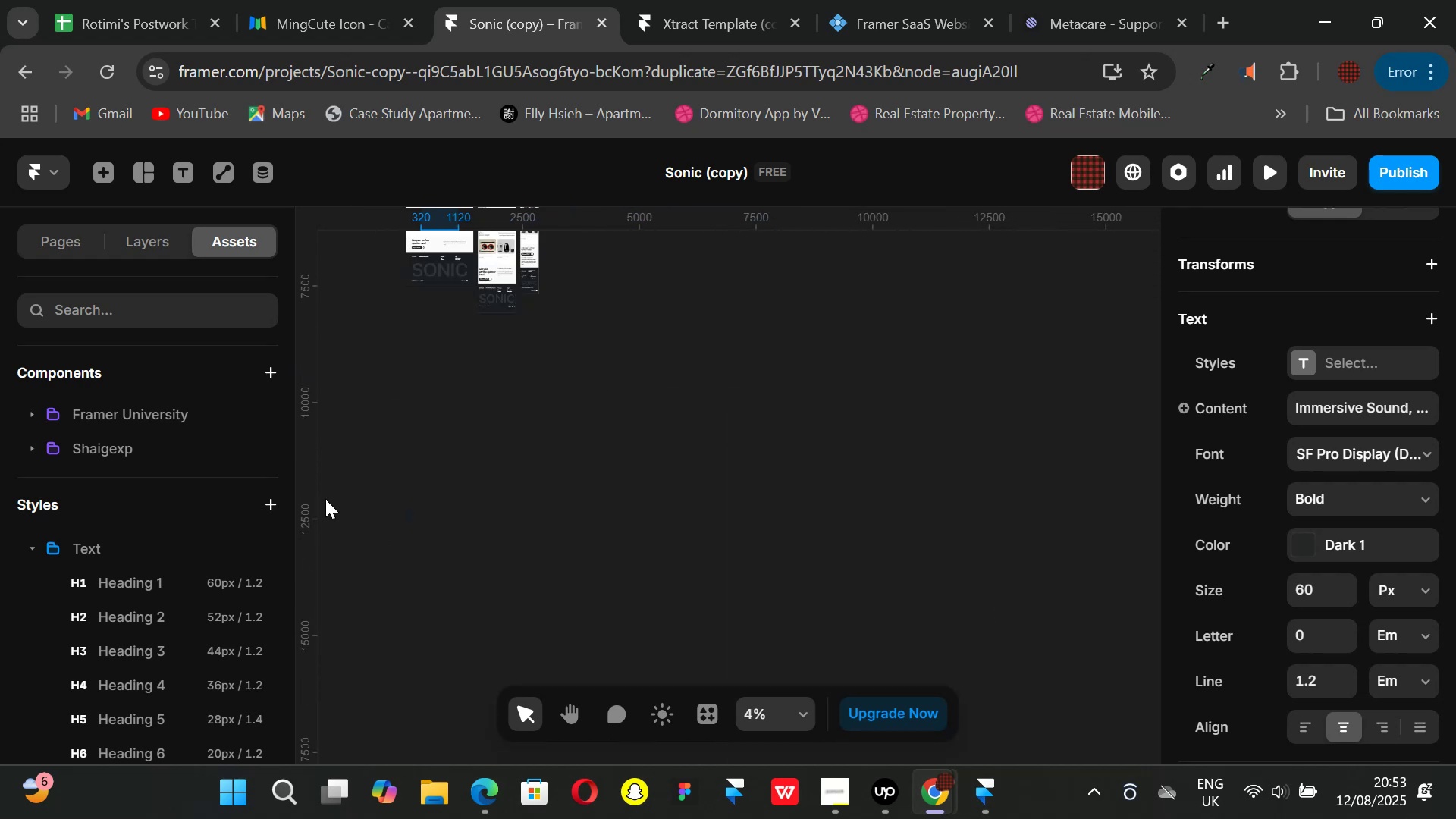 
hold_key(key=ShiftLeft, duration=0.74)
scroll: coordinate [469, 335], scroll_direction: up, amount: 9.0
 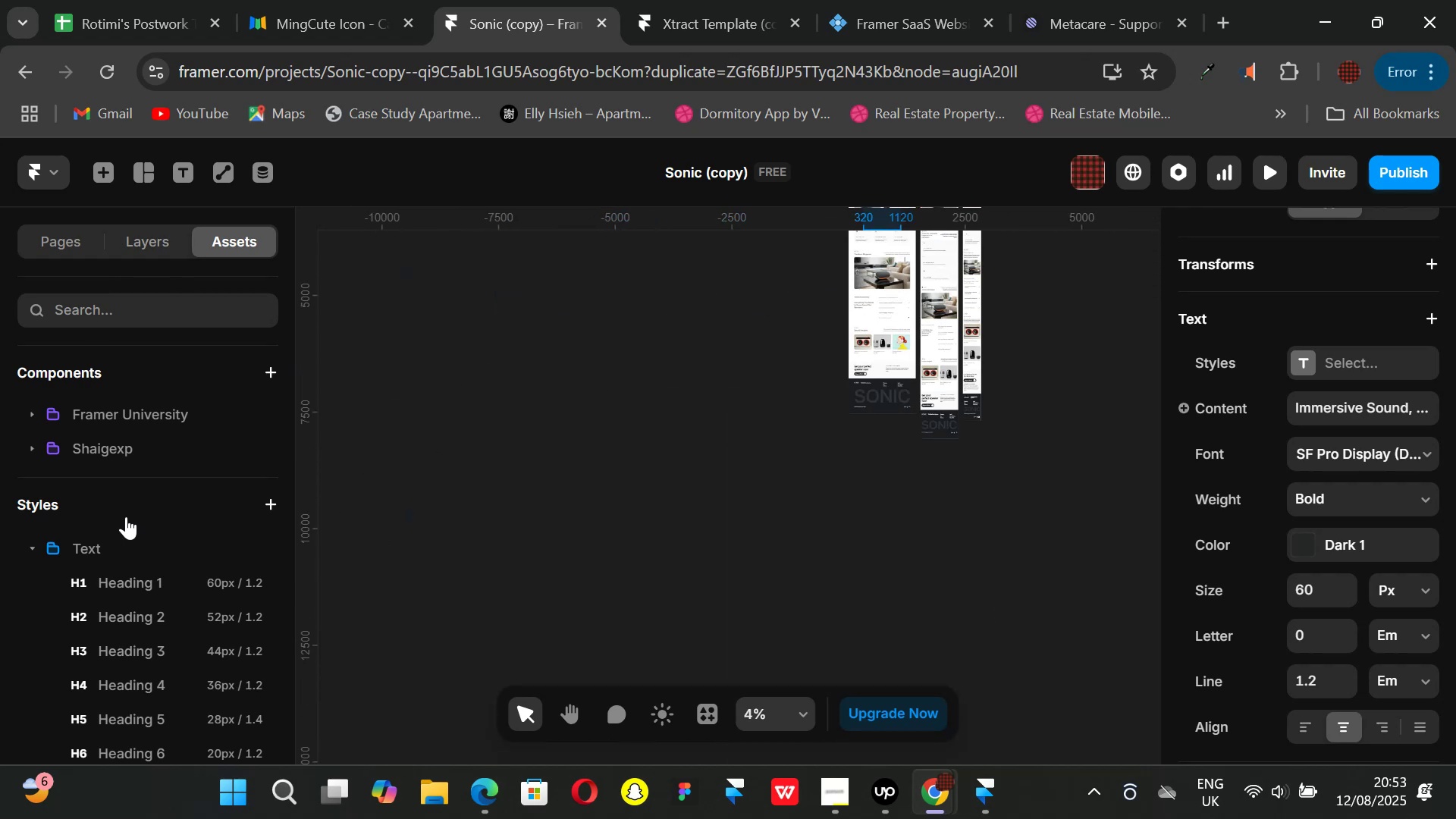 
scroll: coordinate [155, 544], scroll_direction: down, amount: 1.0
 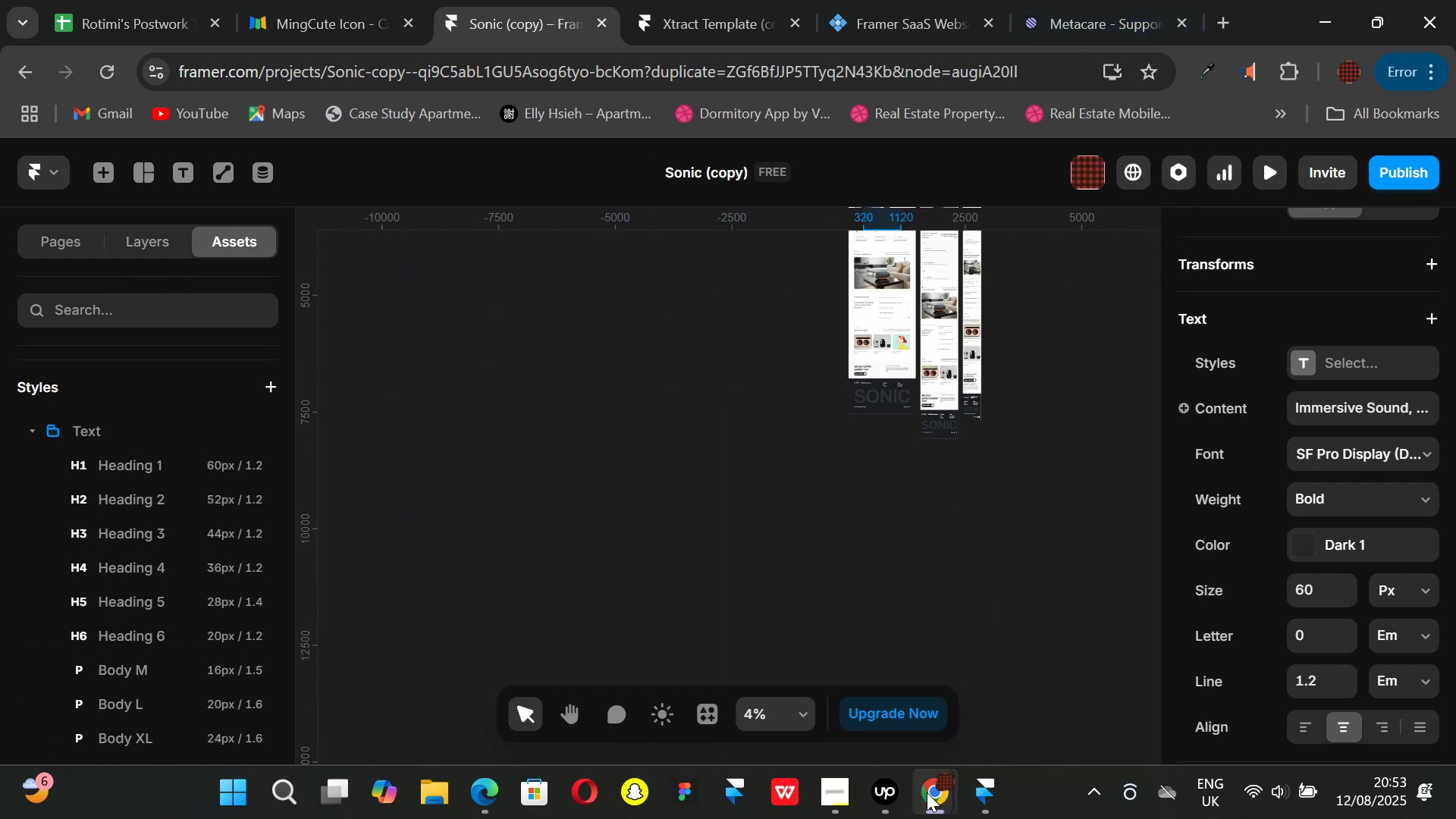 
left_click([1029, 689])
 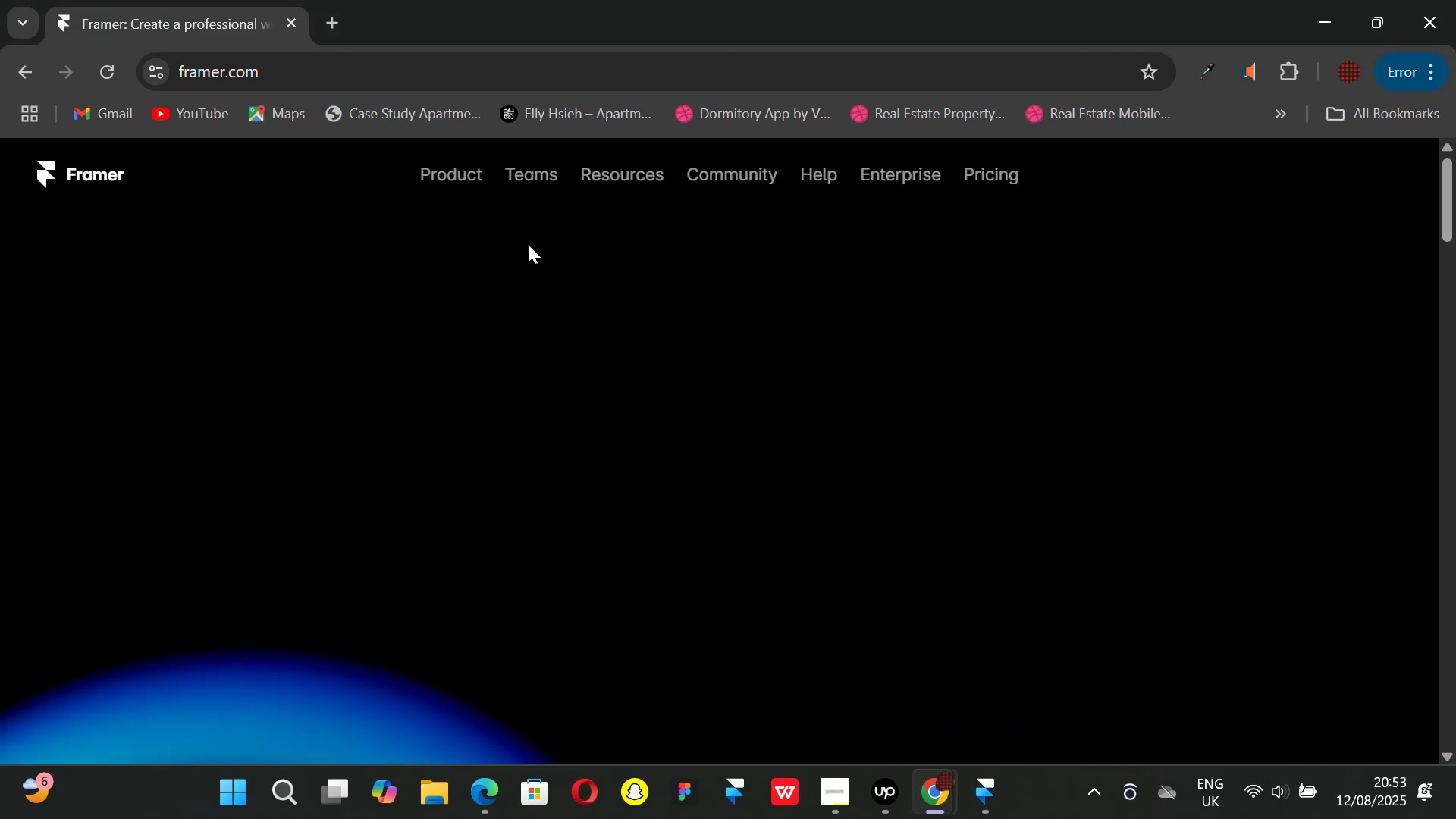 
scroll: coordinate [762, 432], scroll_direction: up, amount: 5.0
 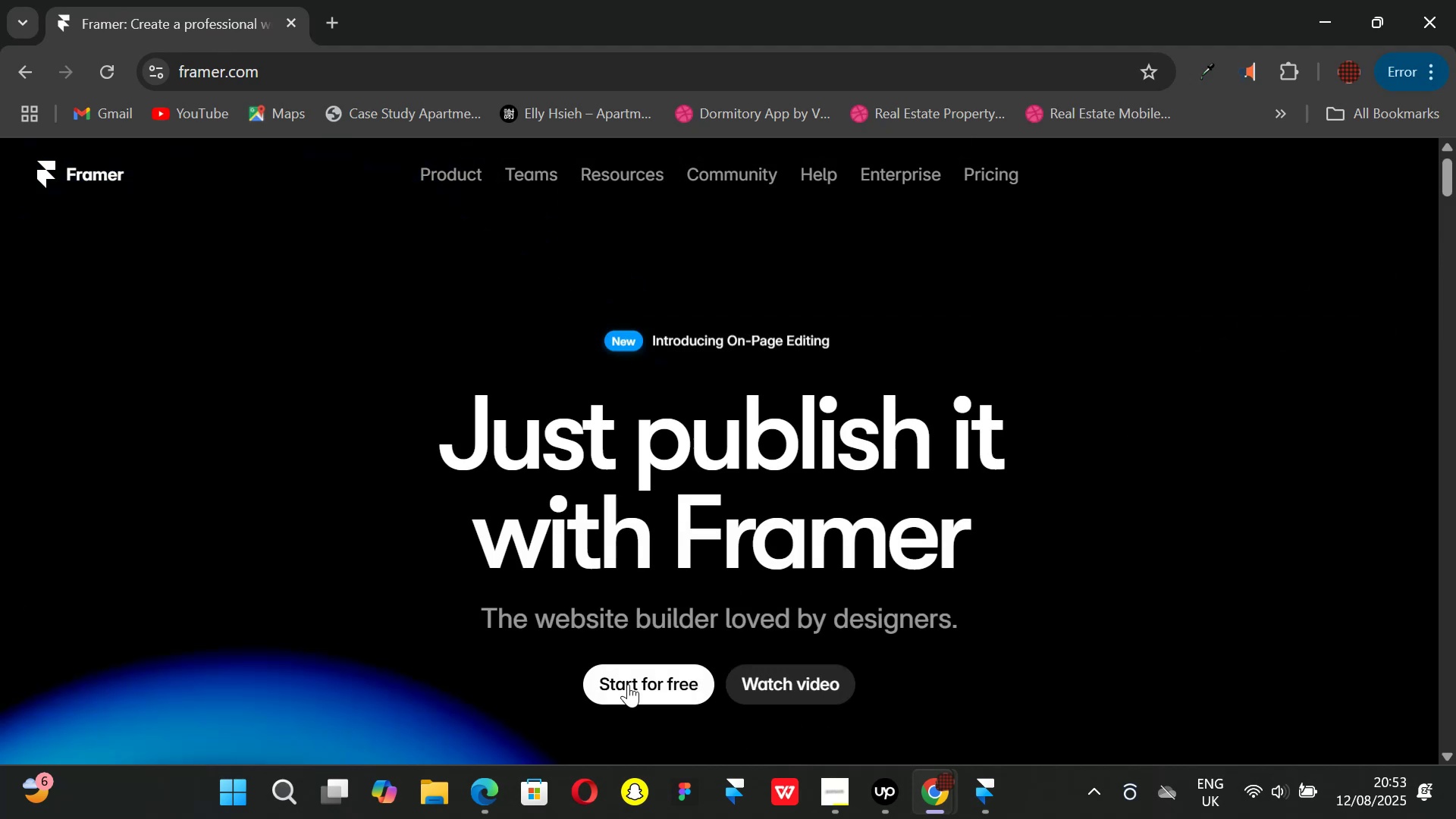 
left_click([628, 682])
 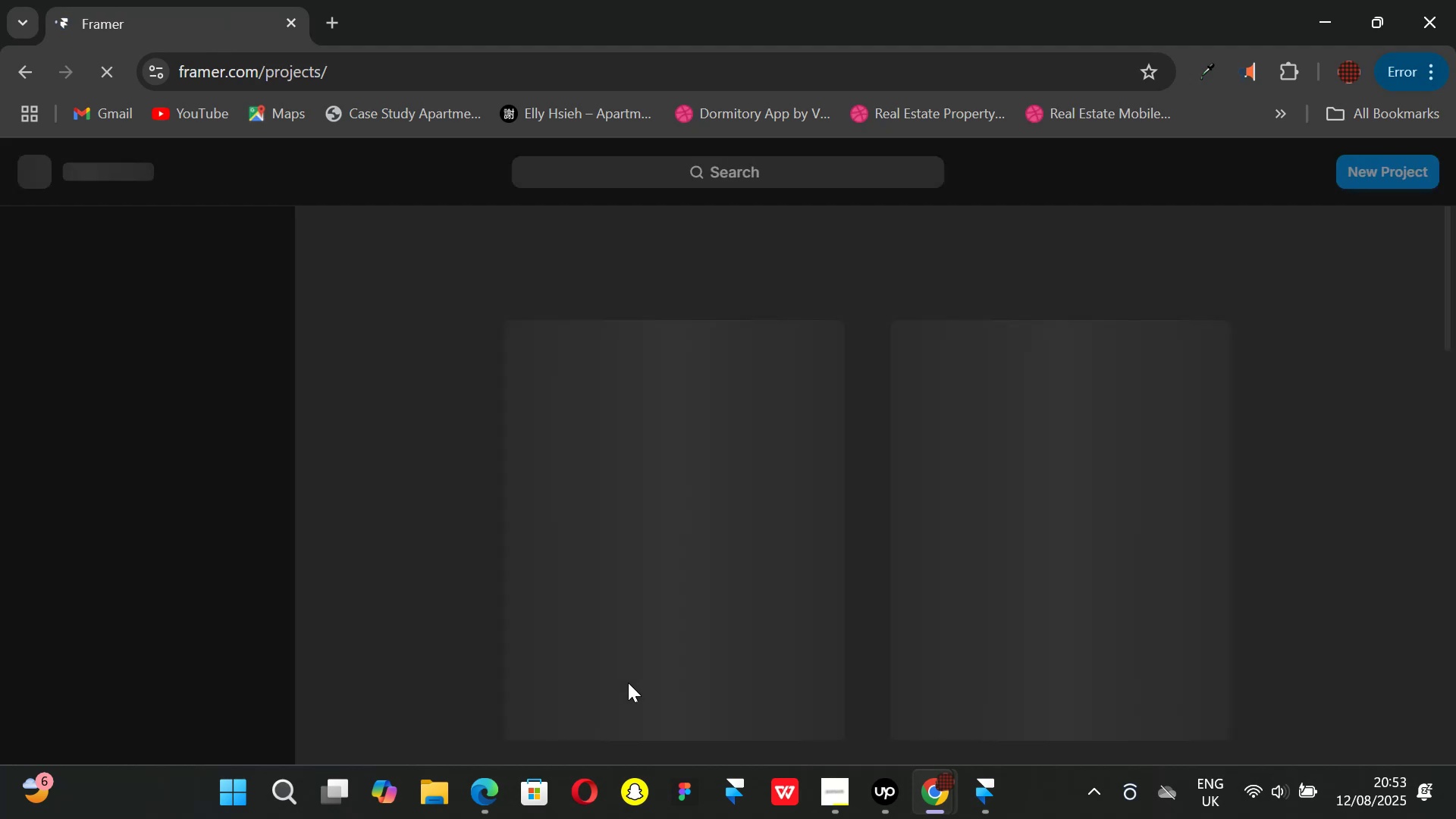 
wait(5.4)
 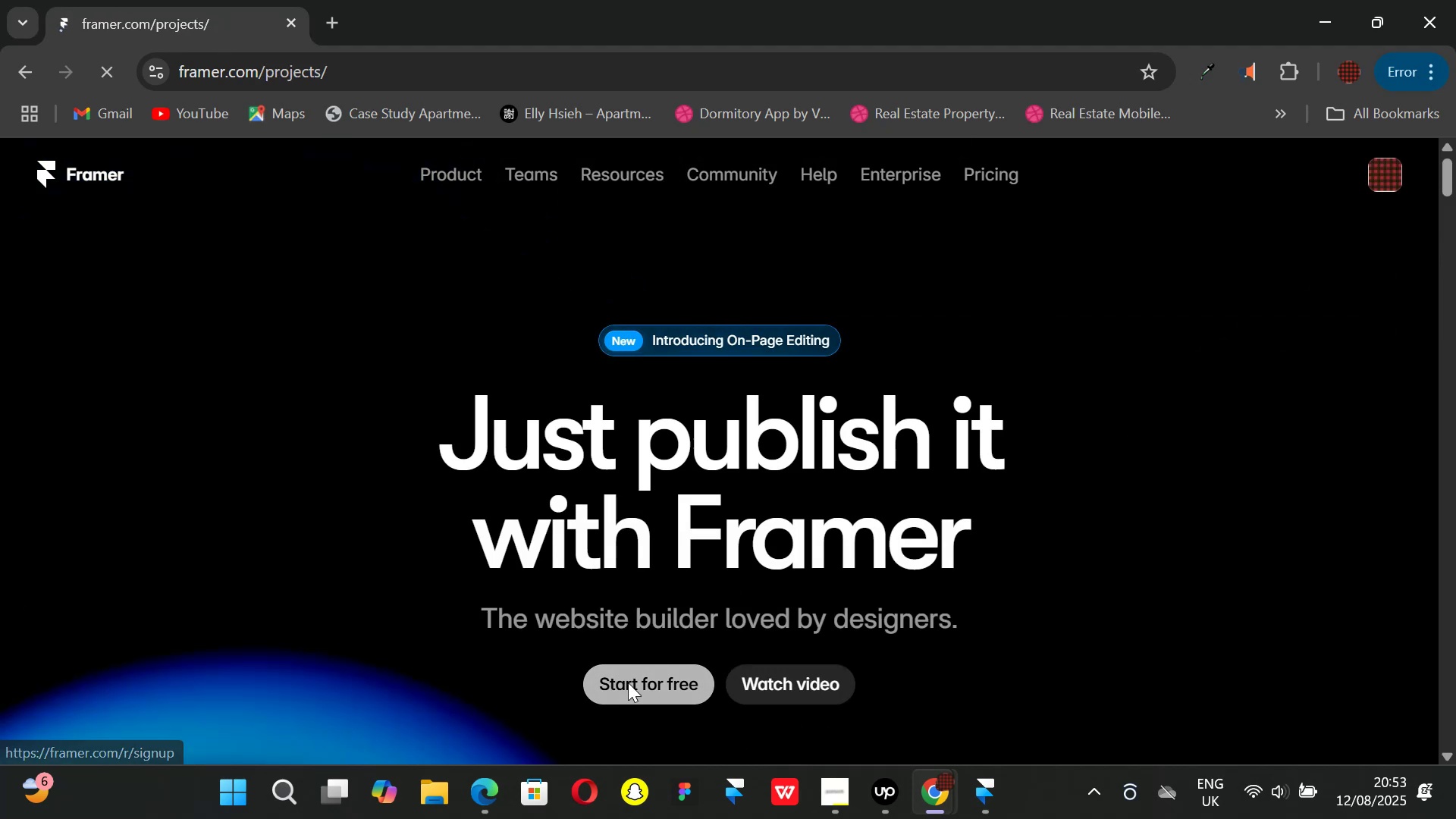 
scroll: coordinate [640, 507], scroll_direction: down, amount: 1.0
 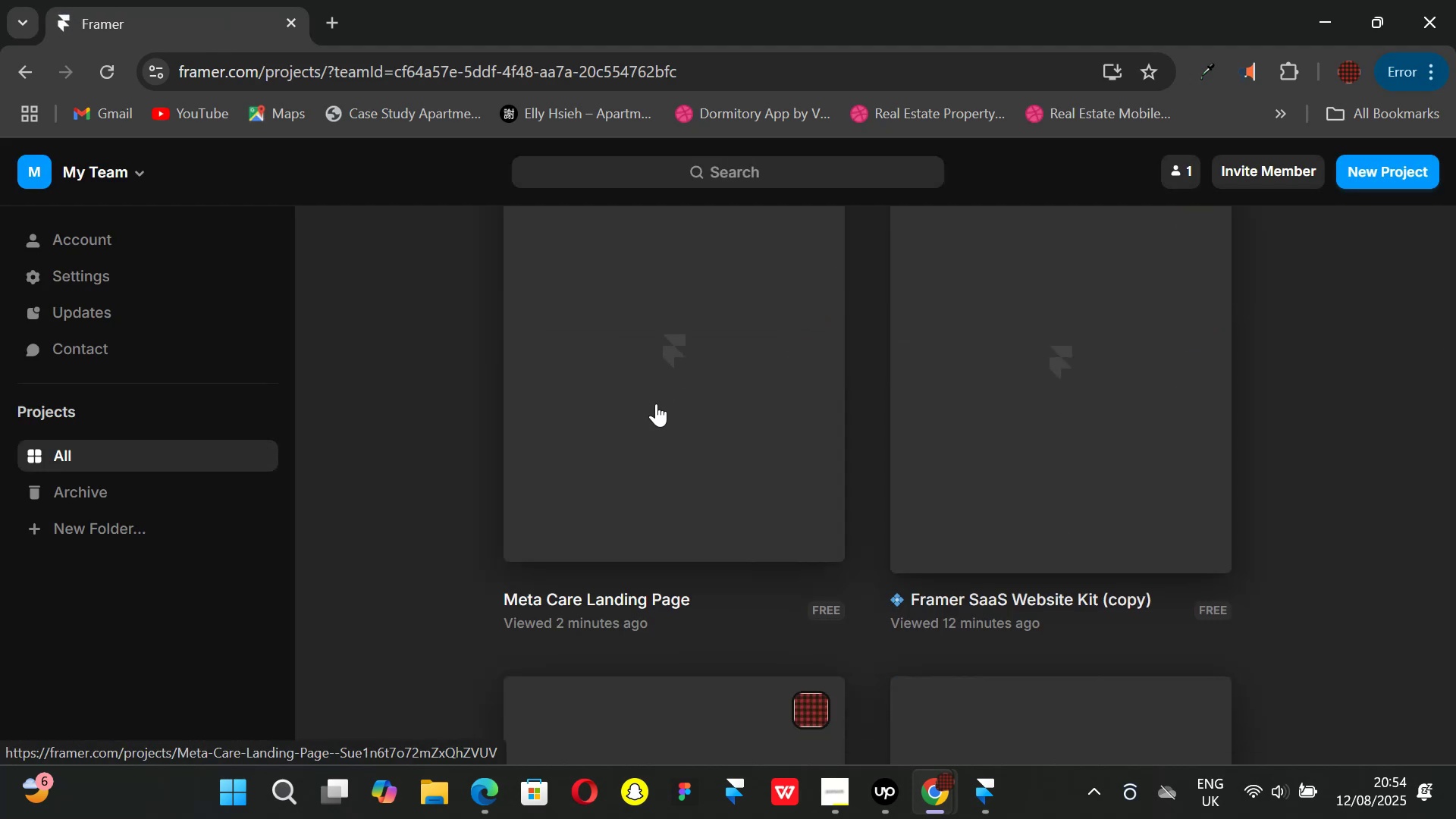 
double_click([656, 403])
 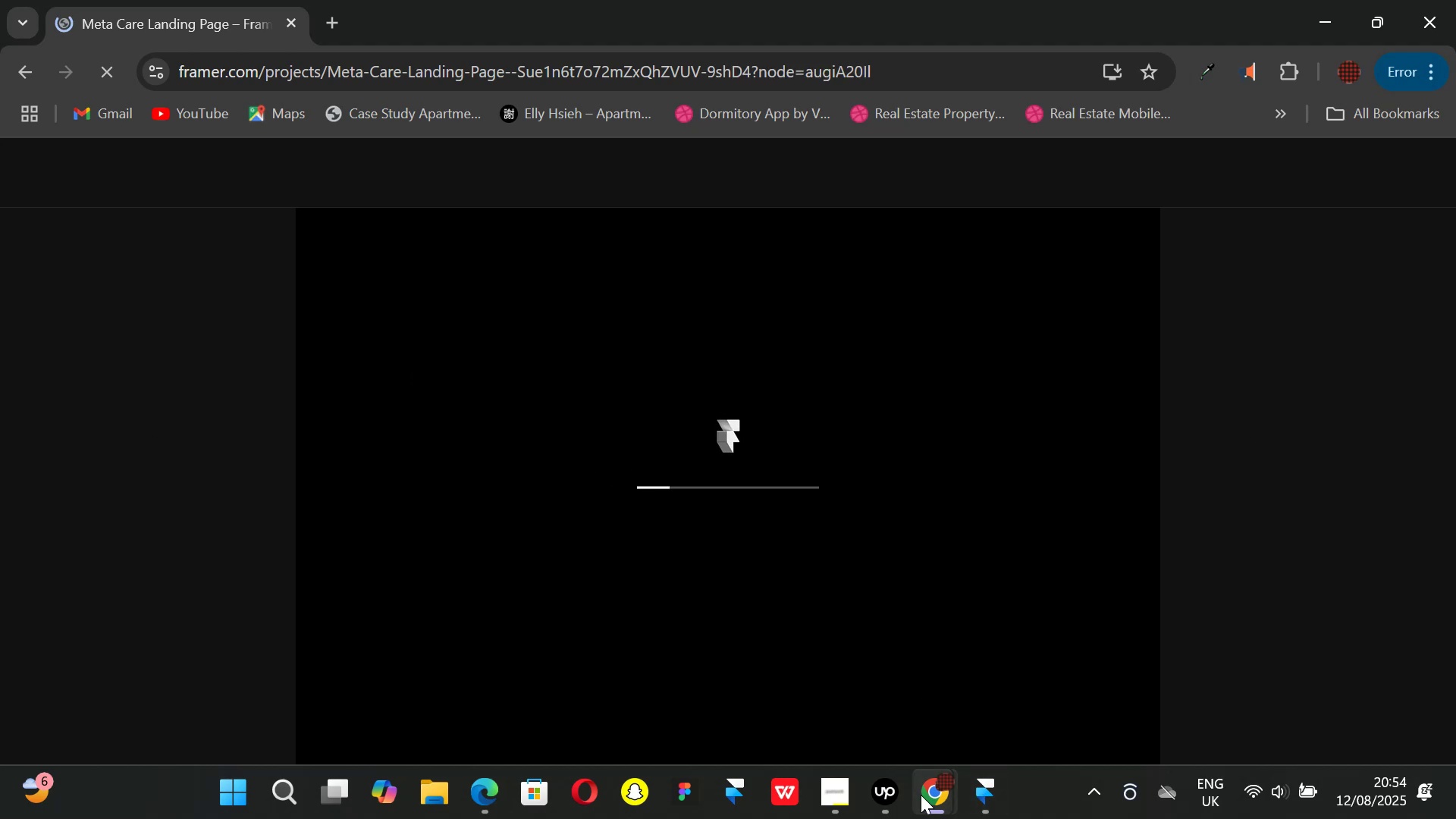 
wait(6.11)
 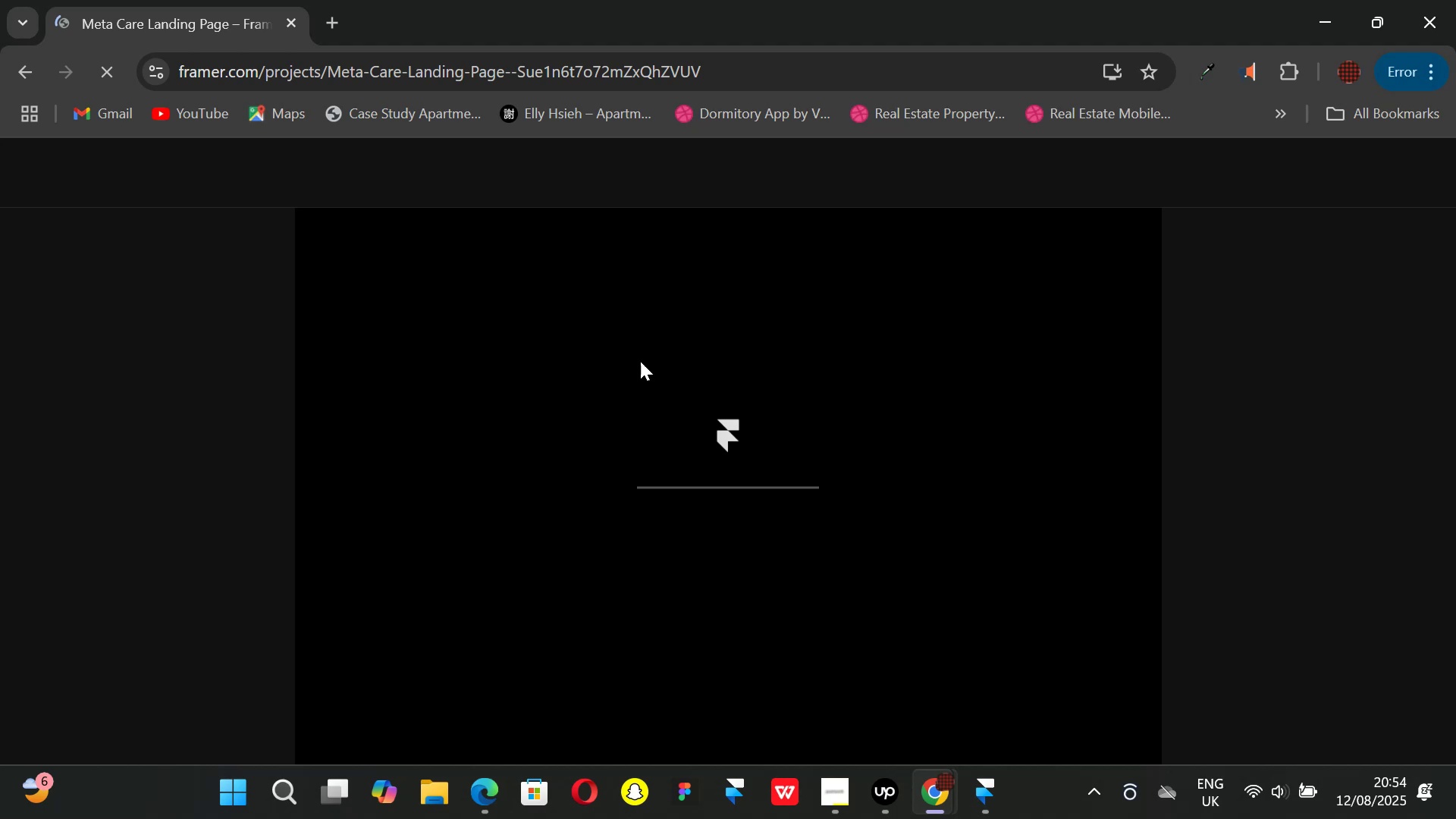 
left_click([824, 705])
 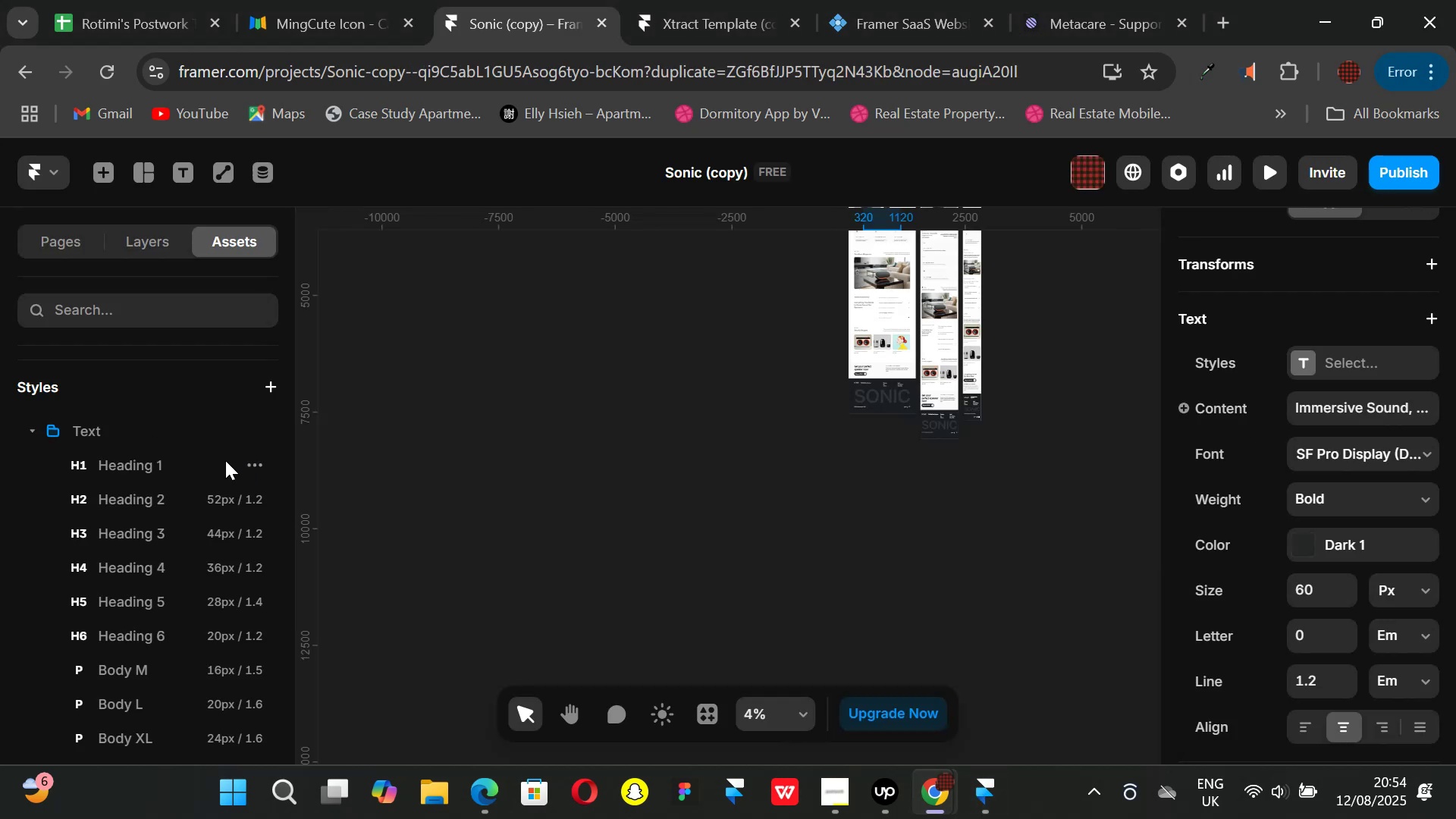 
left_click([219, 464])
 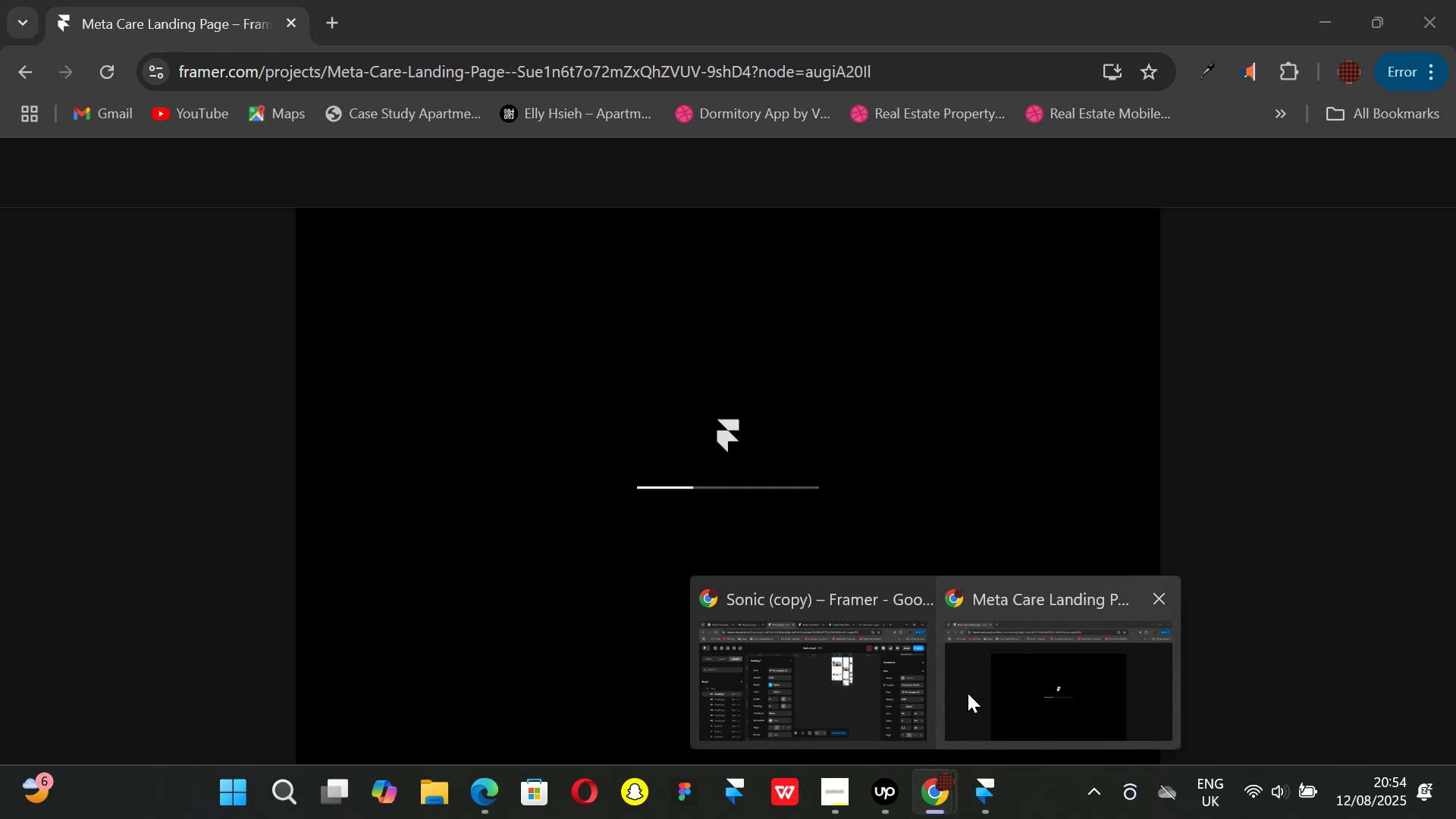 
wait(6.2)
 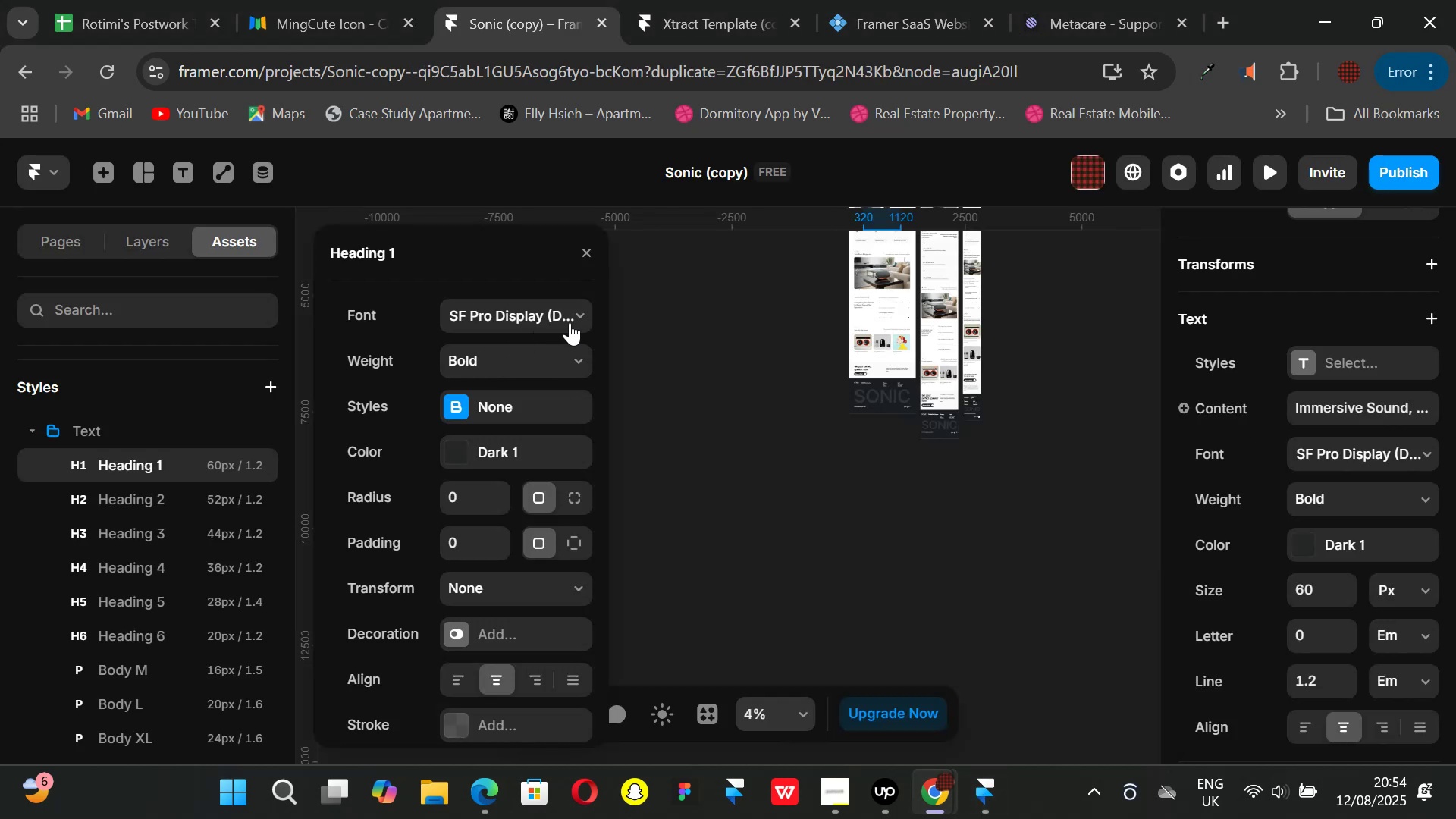 
left_click([811, 670])
 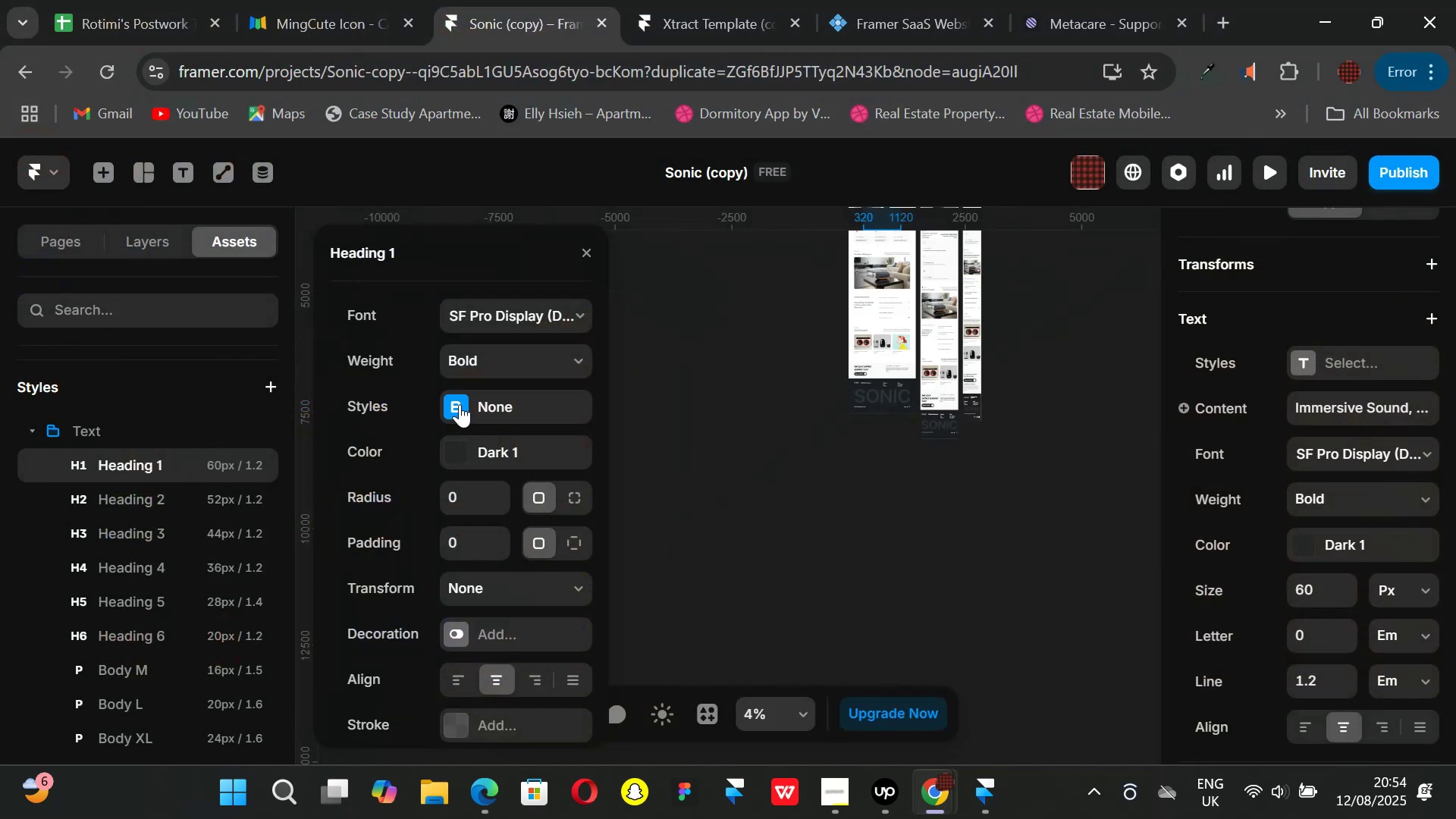 
scroll: coordinate [497, 520], scroll_direction: down, amount: 2.0
 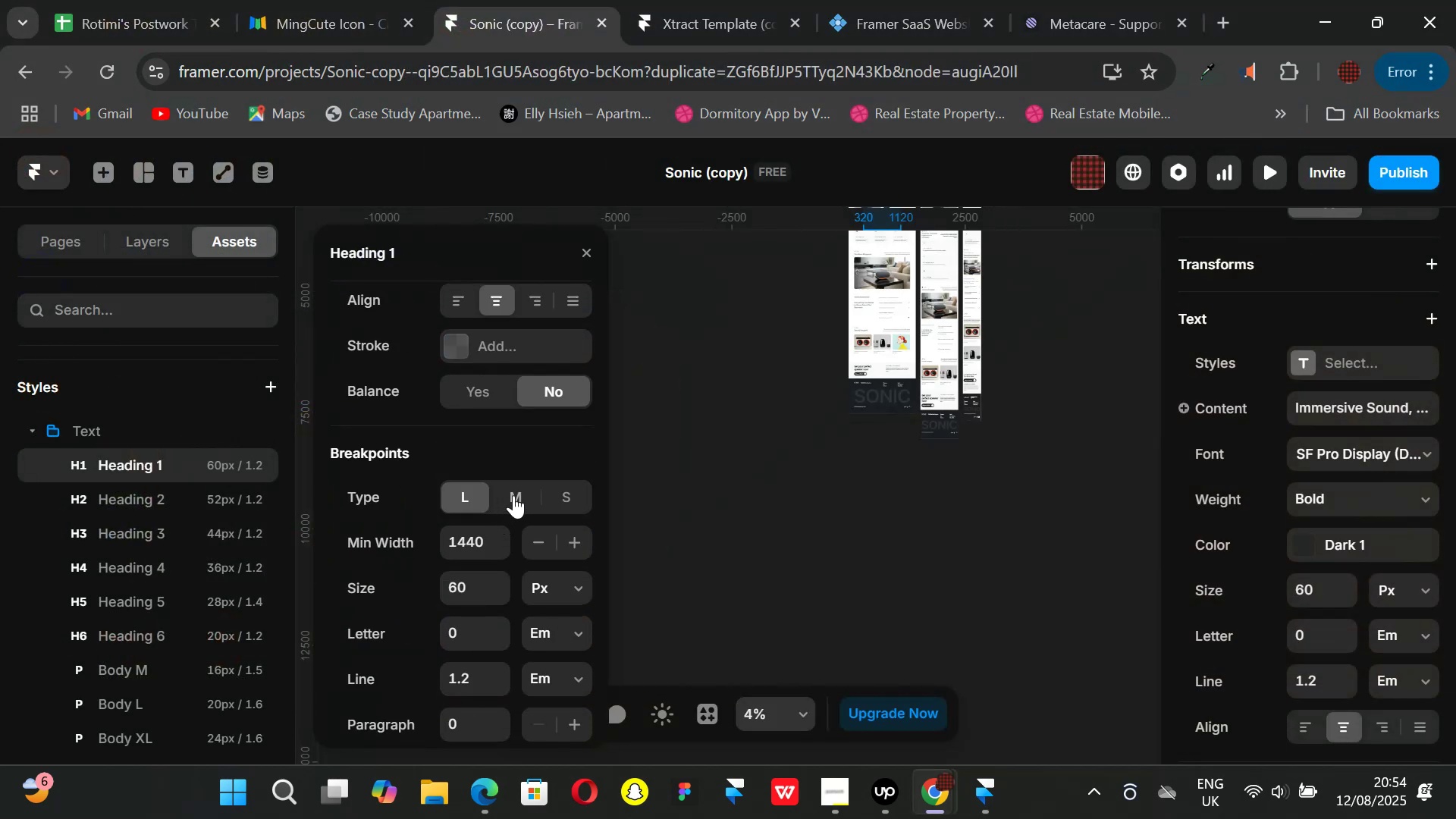 
left_click([514, 495])
 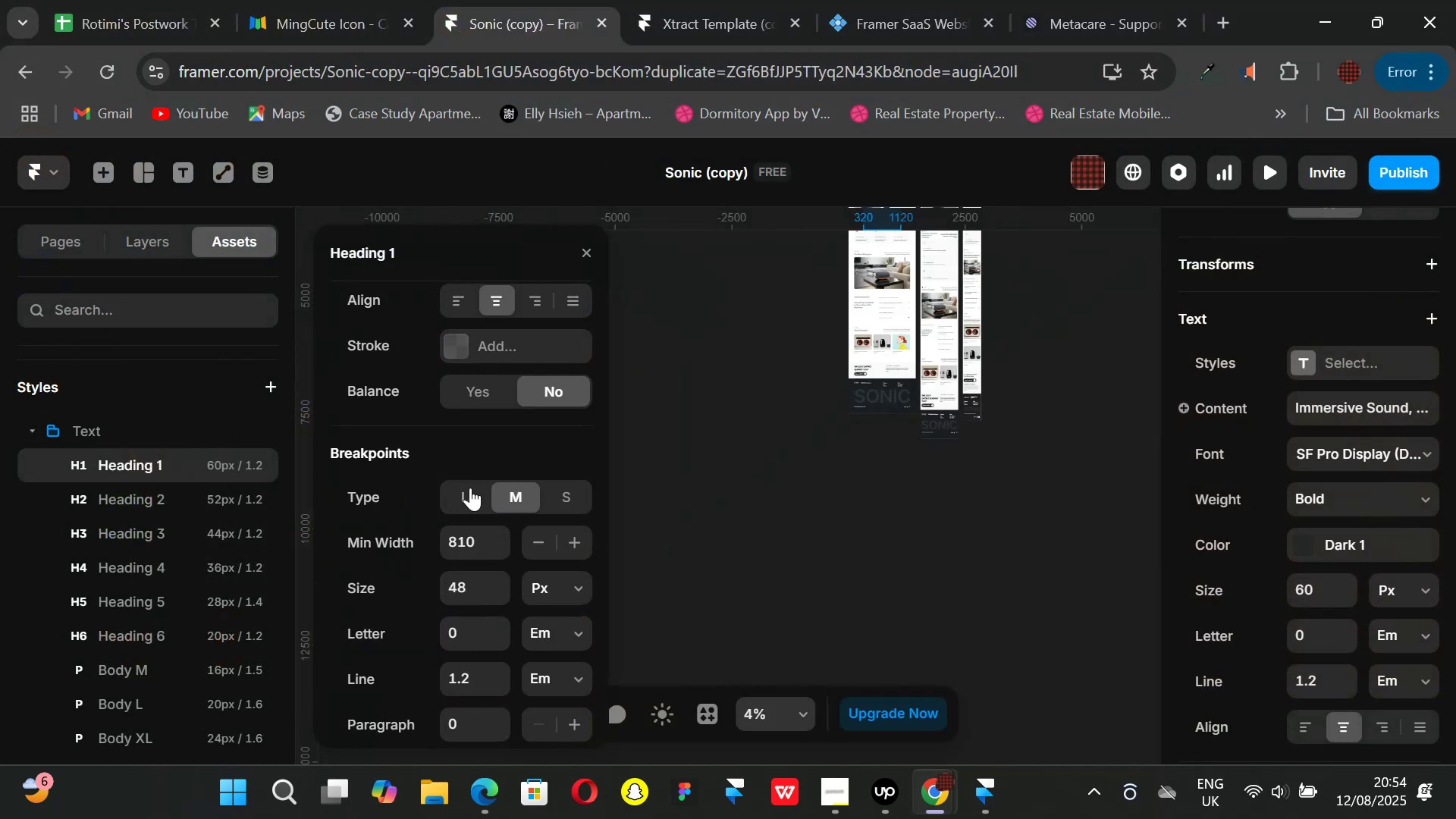 
left_click([470, 488])
 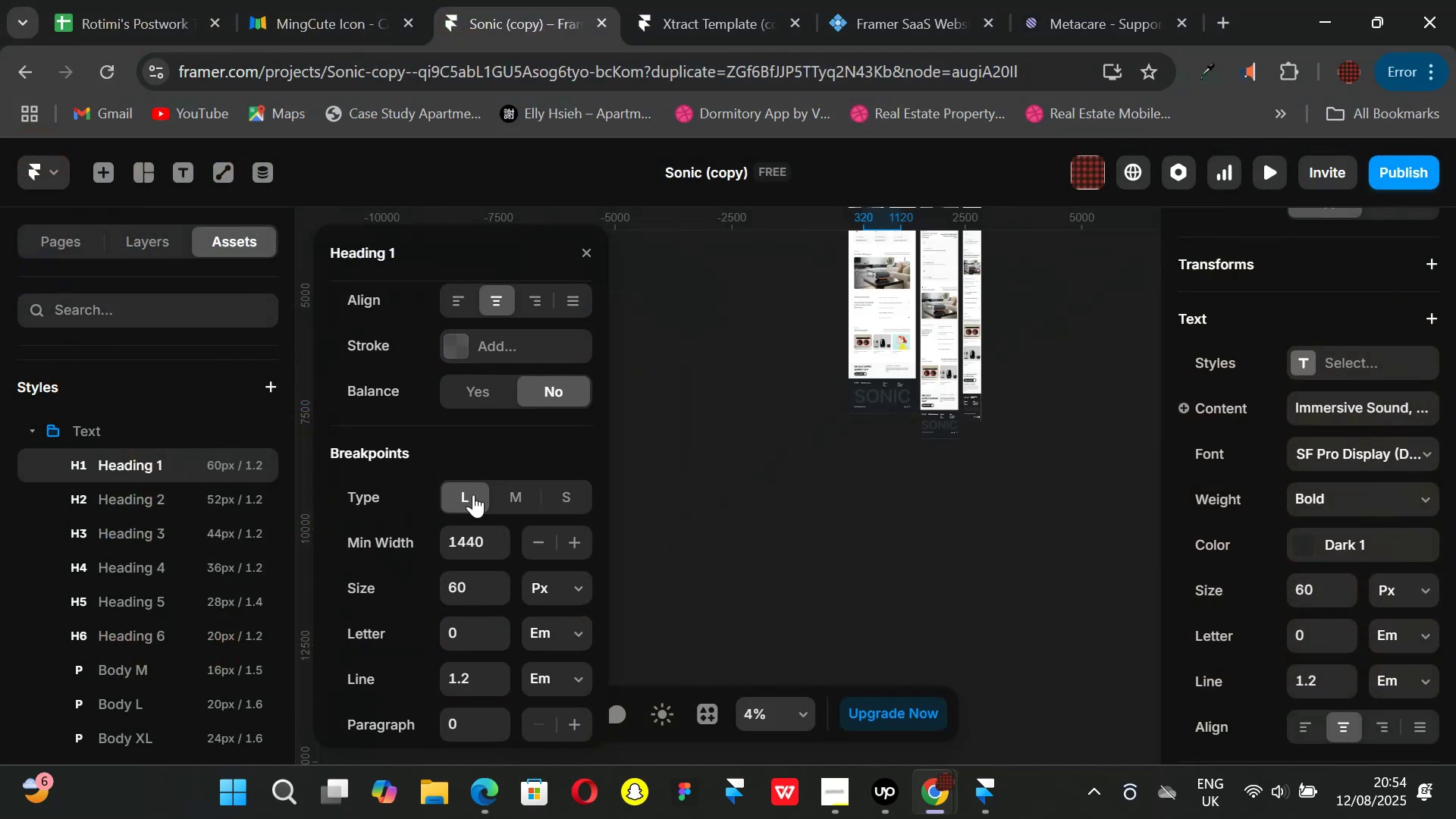 
scroll: coordinate [476, 498], scroll_direction: down, amount: 2.0
 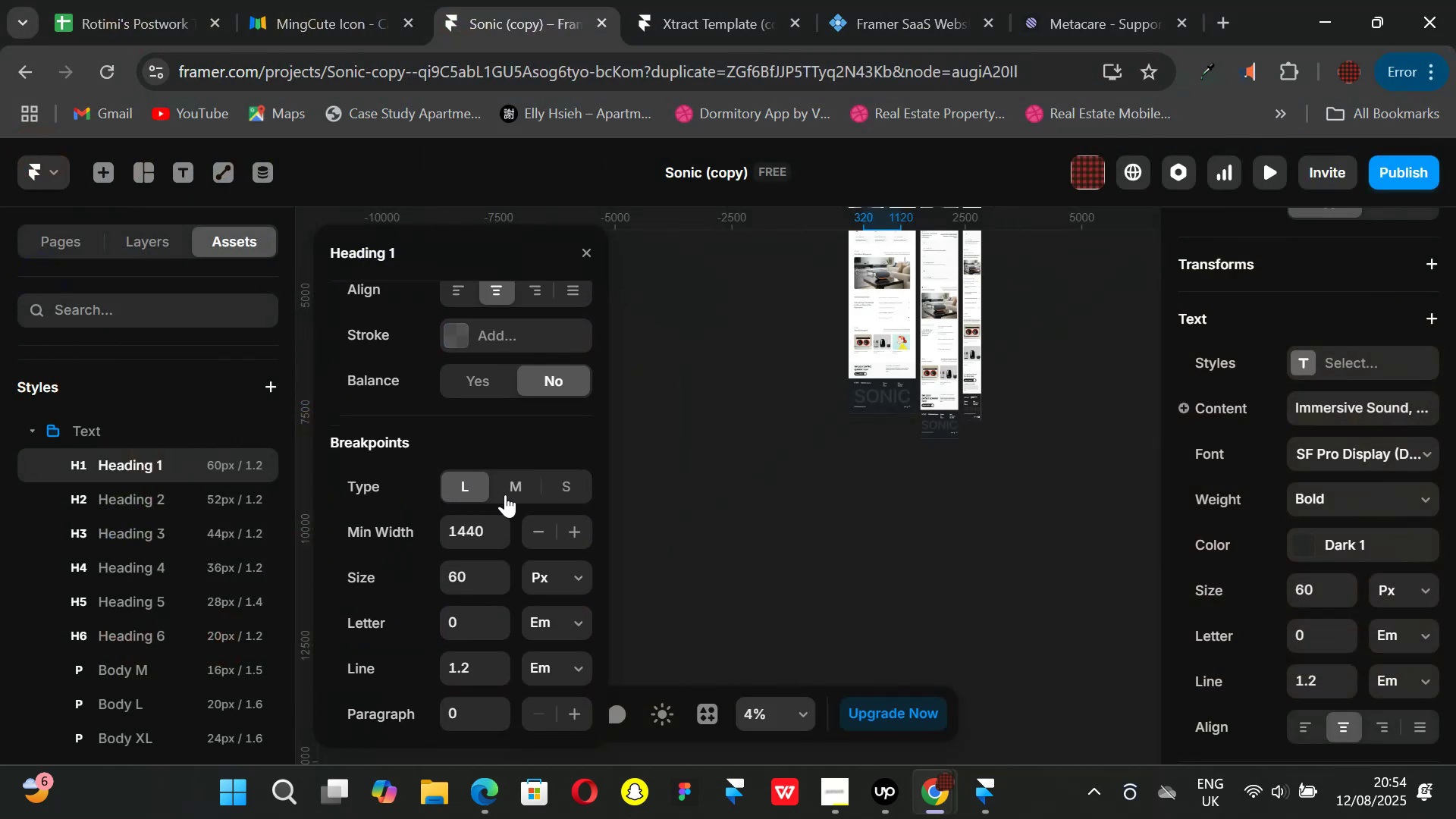 
scroll: coordinate [488, 507], scroll_direction: up, amount: 4.0
 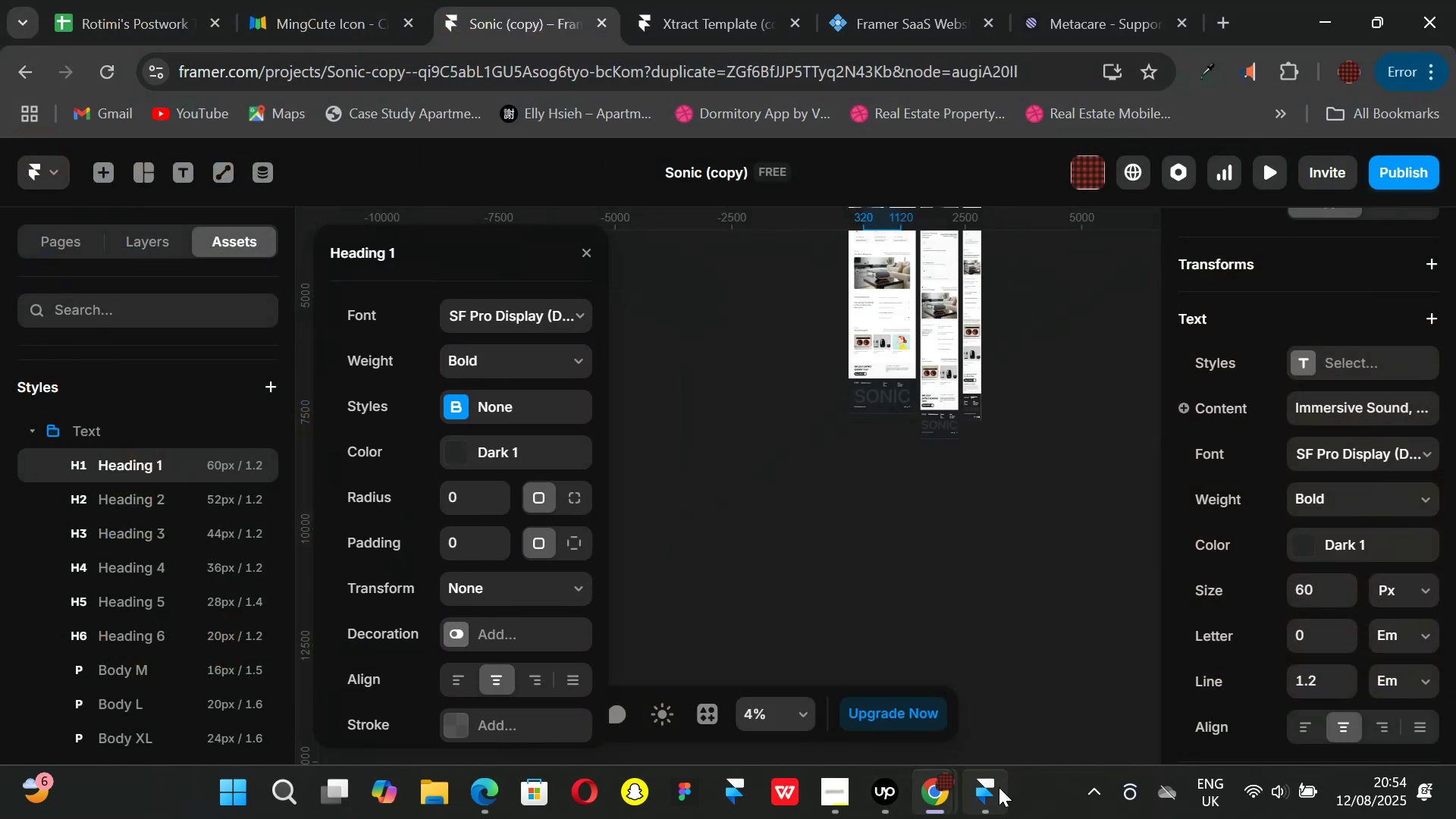 
left_click([999, 787])
 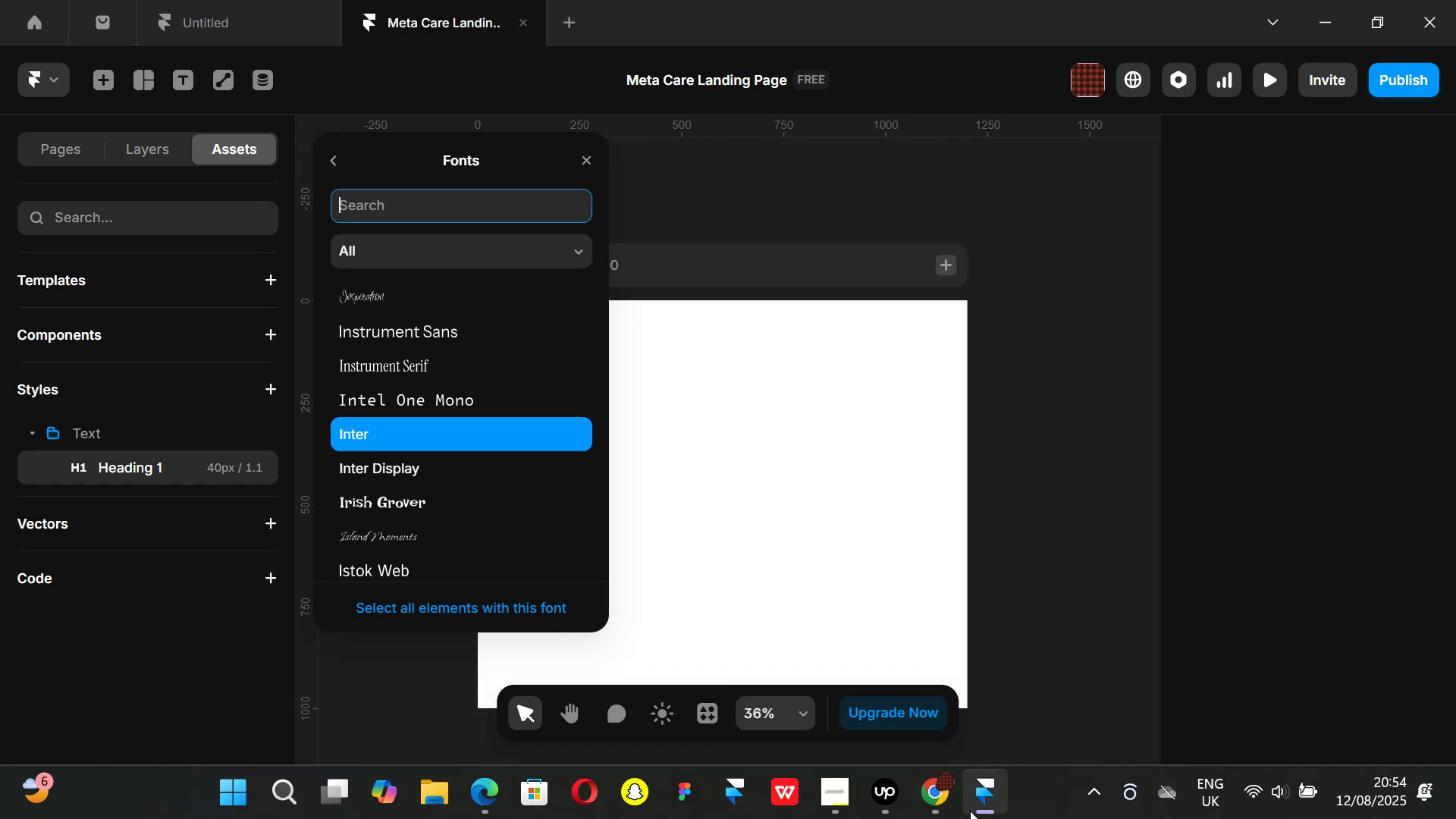 
left_click([948, 795])
 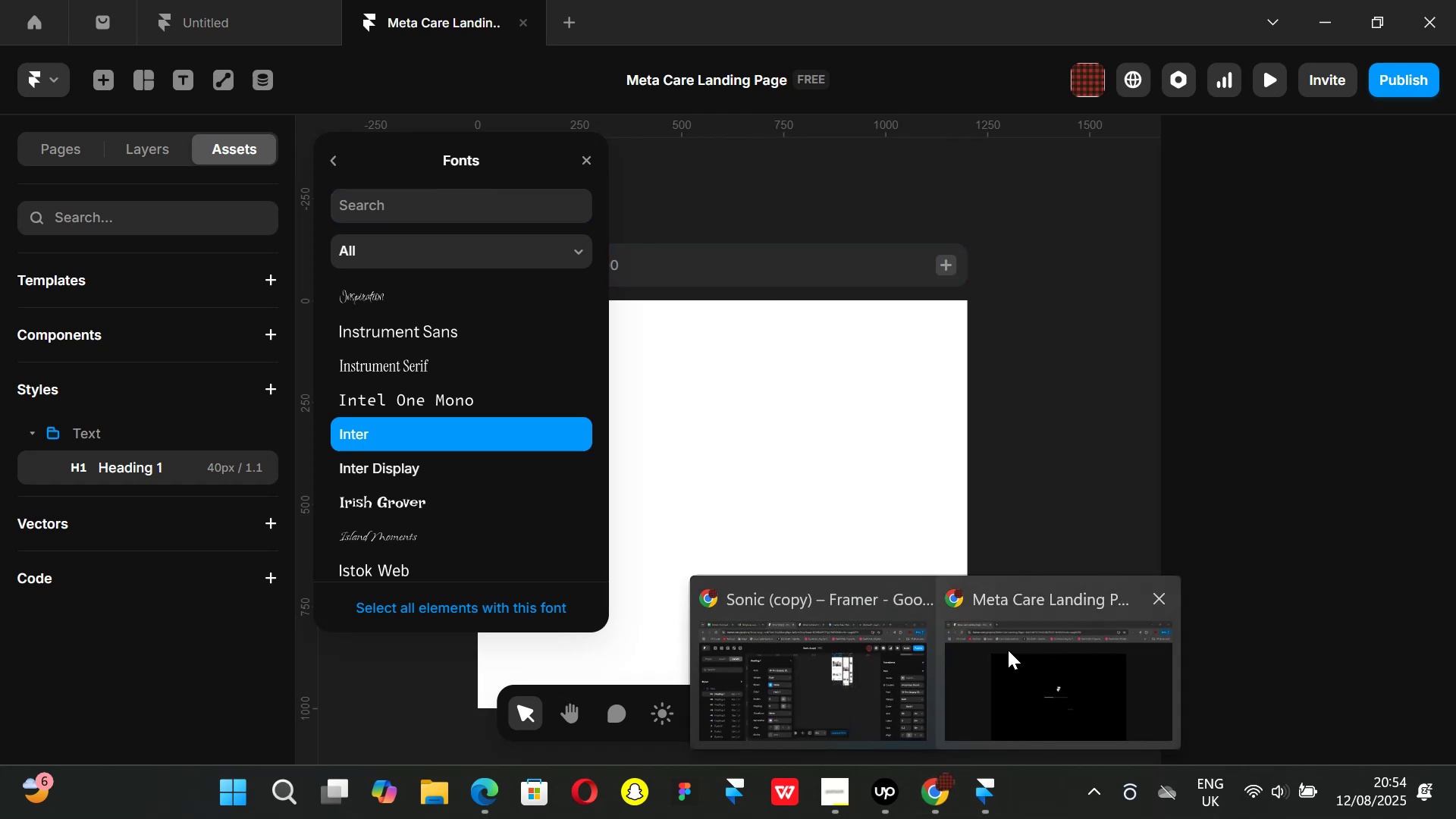 
left_click([1008, 639])
 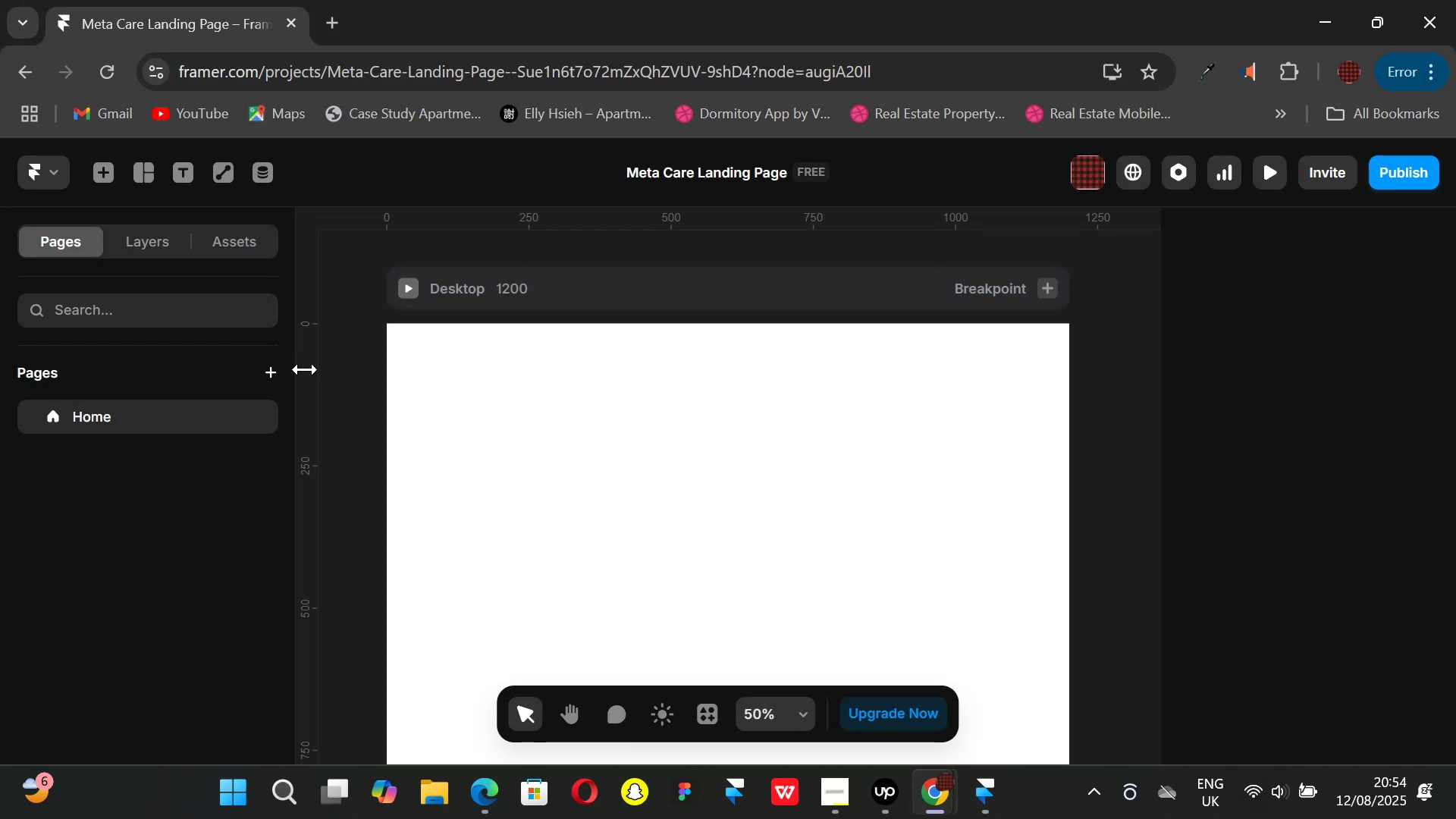 
scroll: coordinate [610, 397], scroll_direction: down, amount: 2.0
 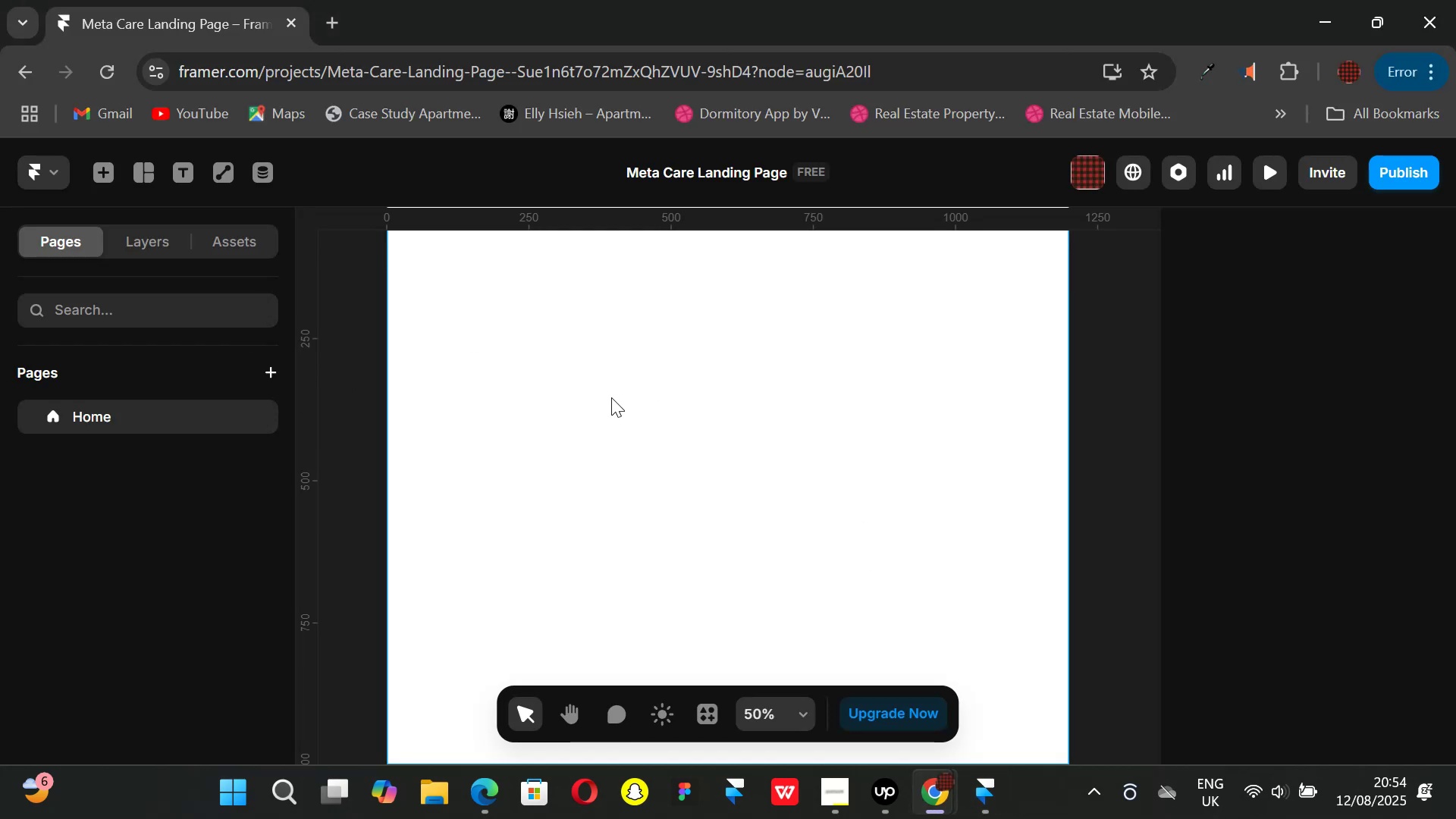 
key(Control+ControlLeft)
 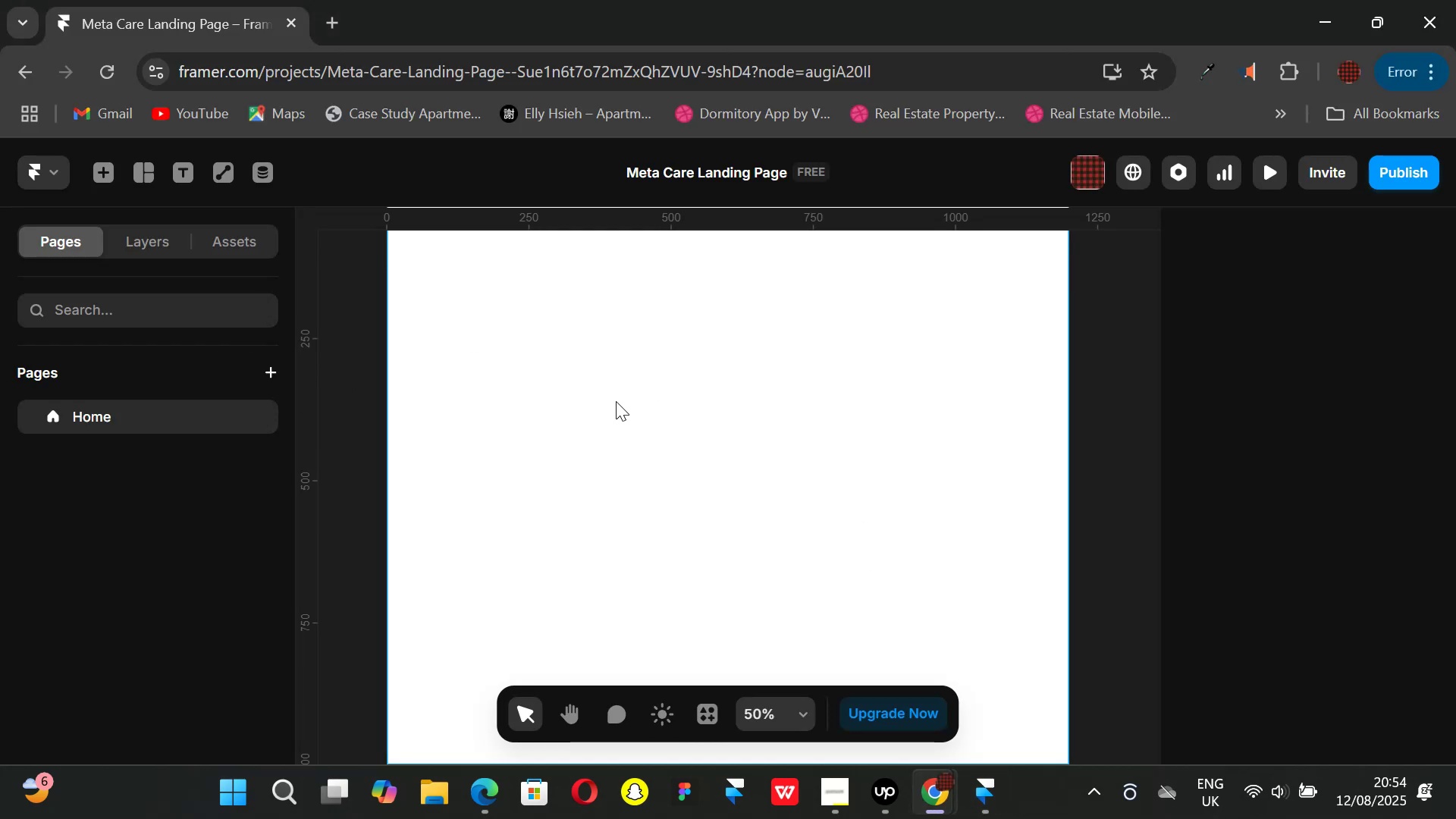 
scroll: coordinate [617, 410], scroll_direction: down, amount: 3.0
 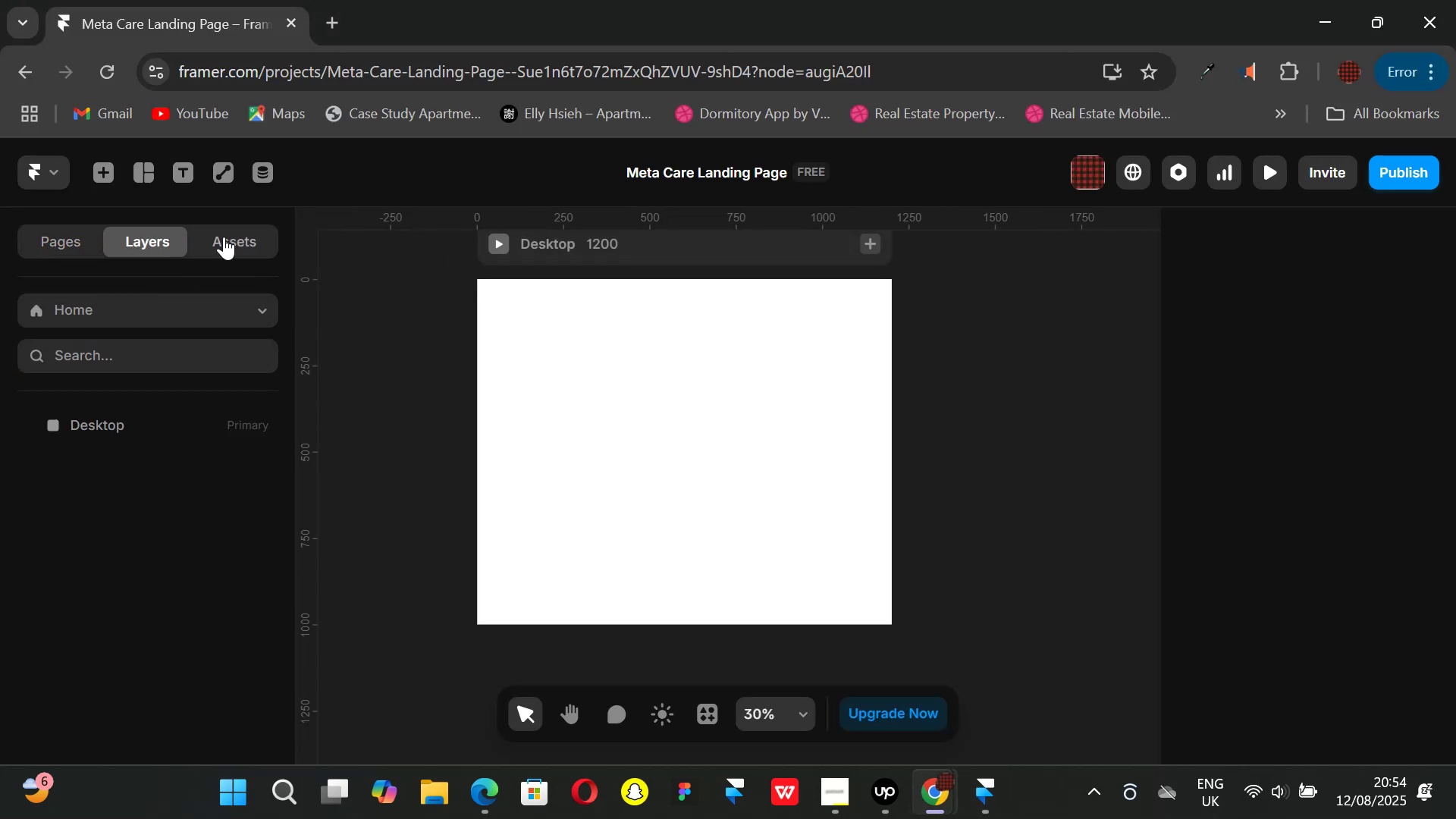 
left_click([225, 237])
 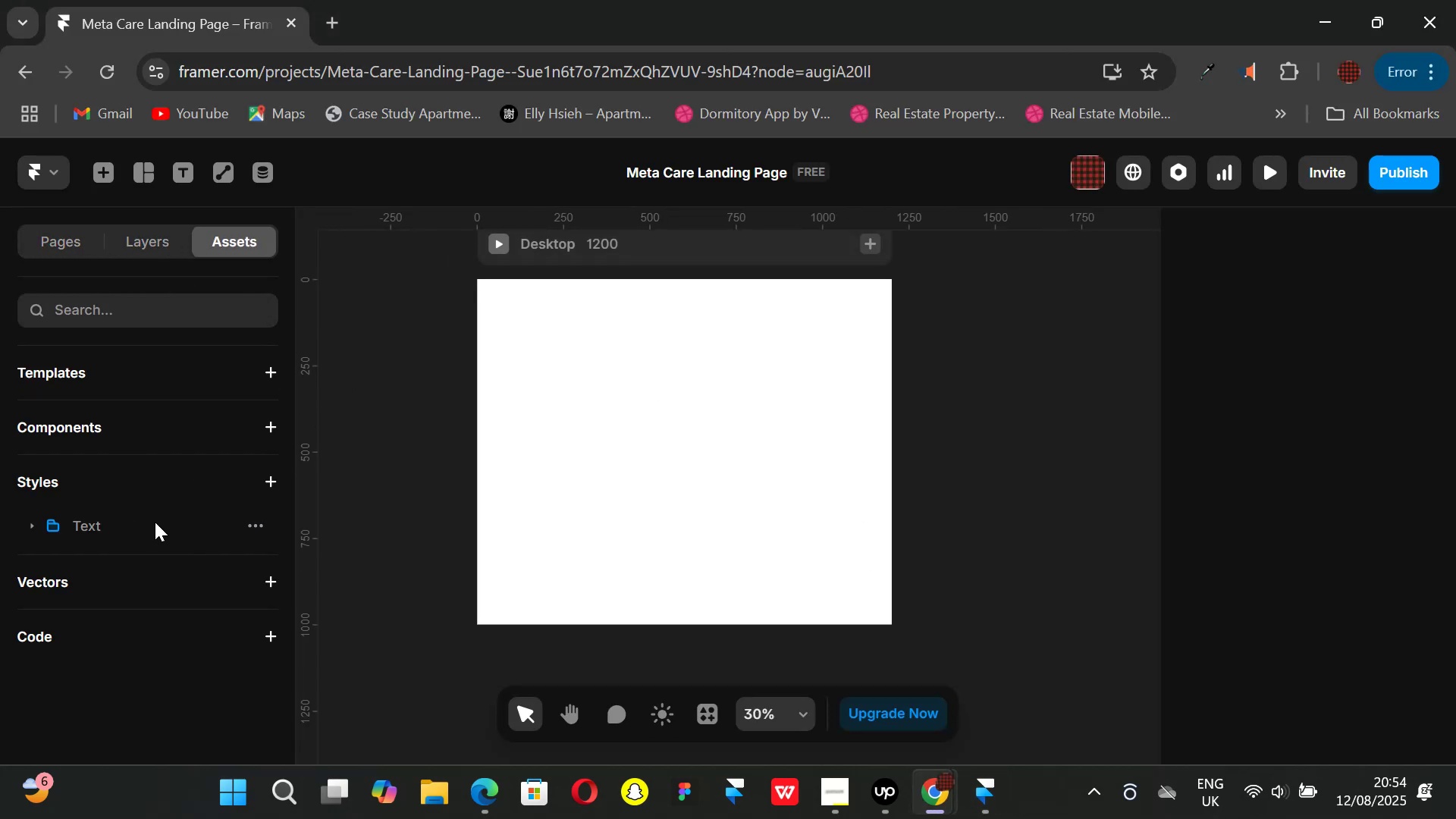 
left_click([88, 520])
 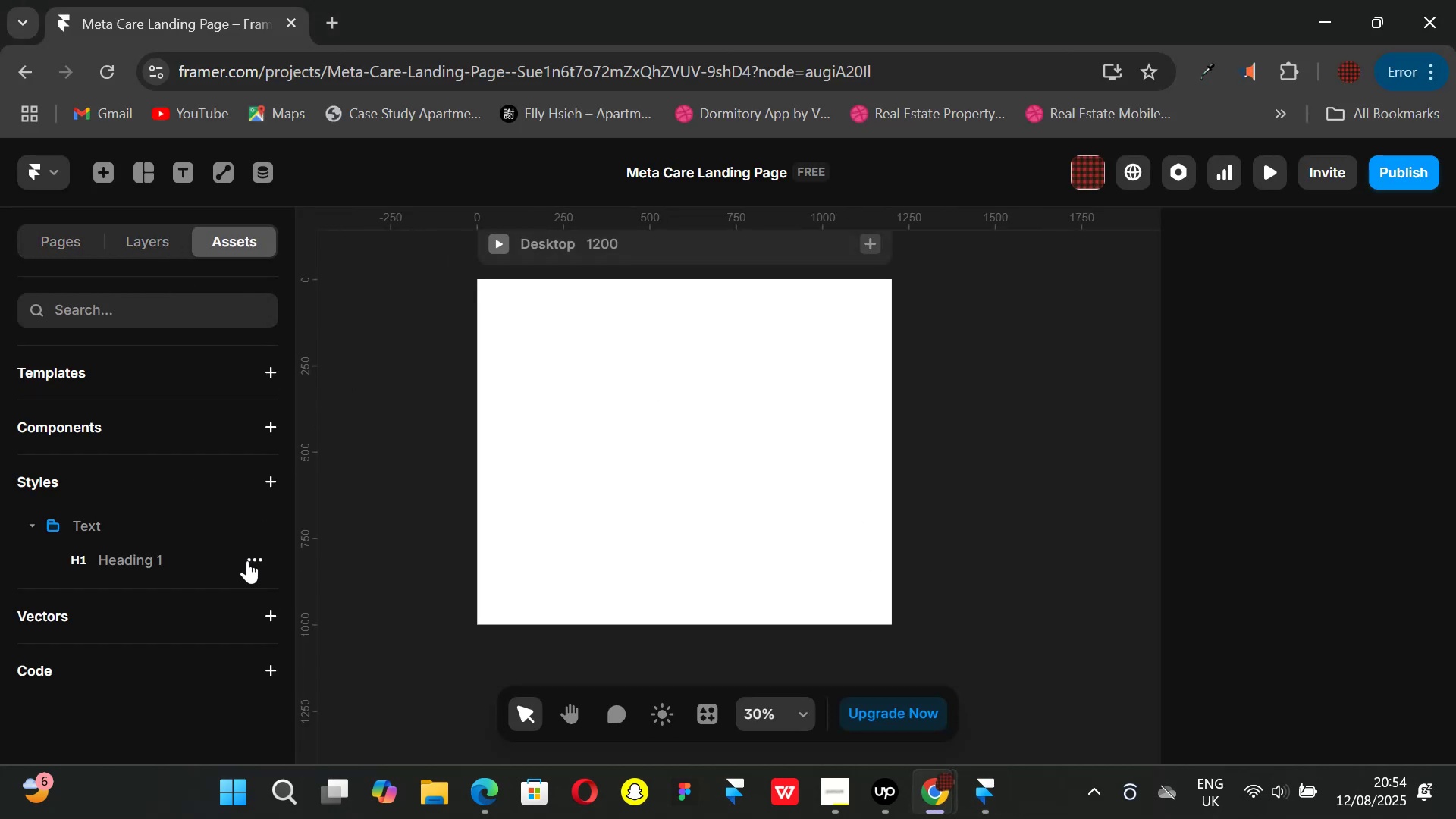 
left_click([167, 560])
 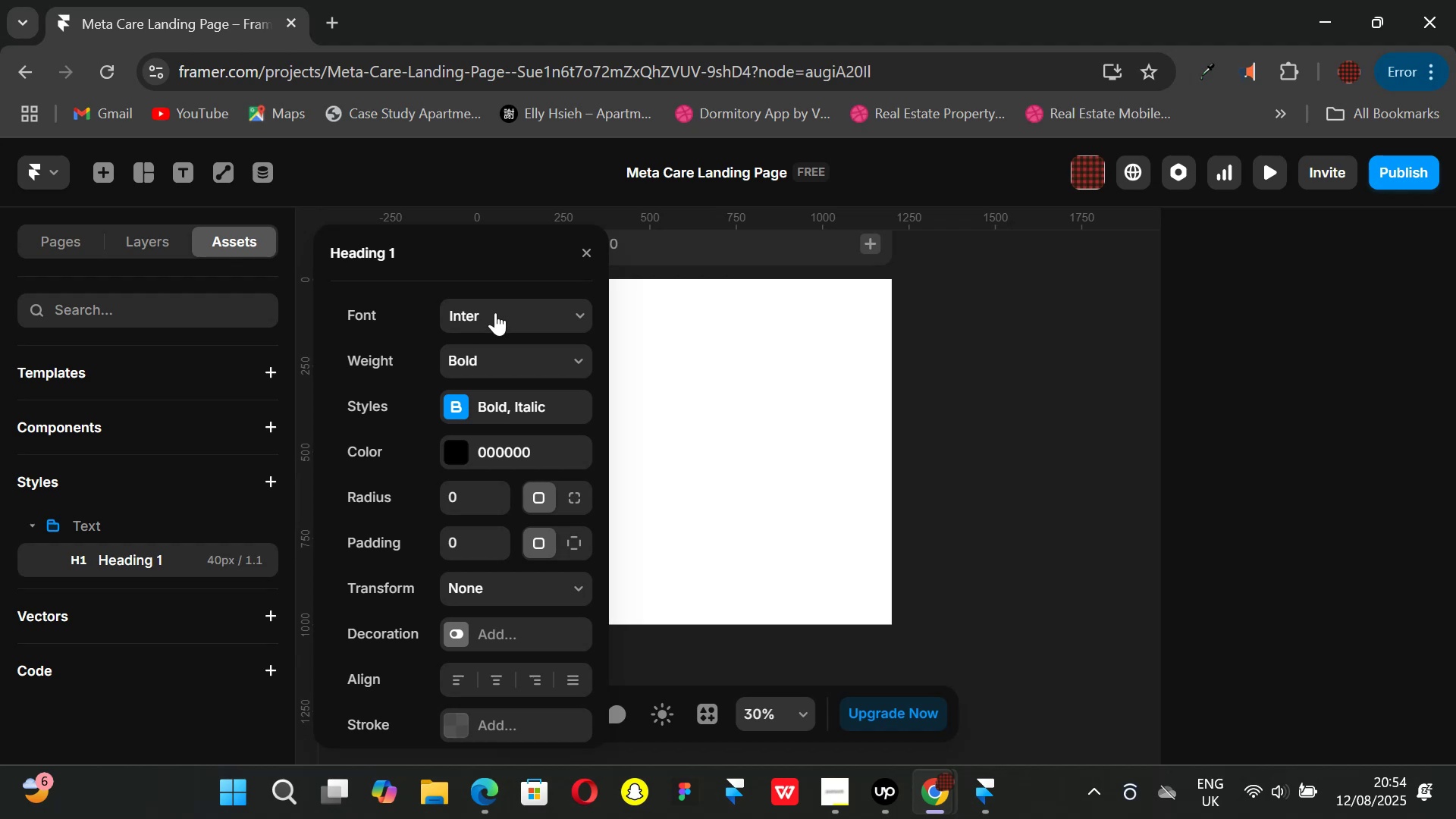 
left_click([496, 312])
 